 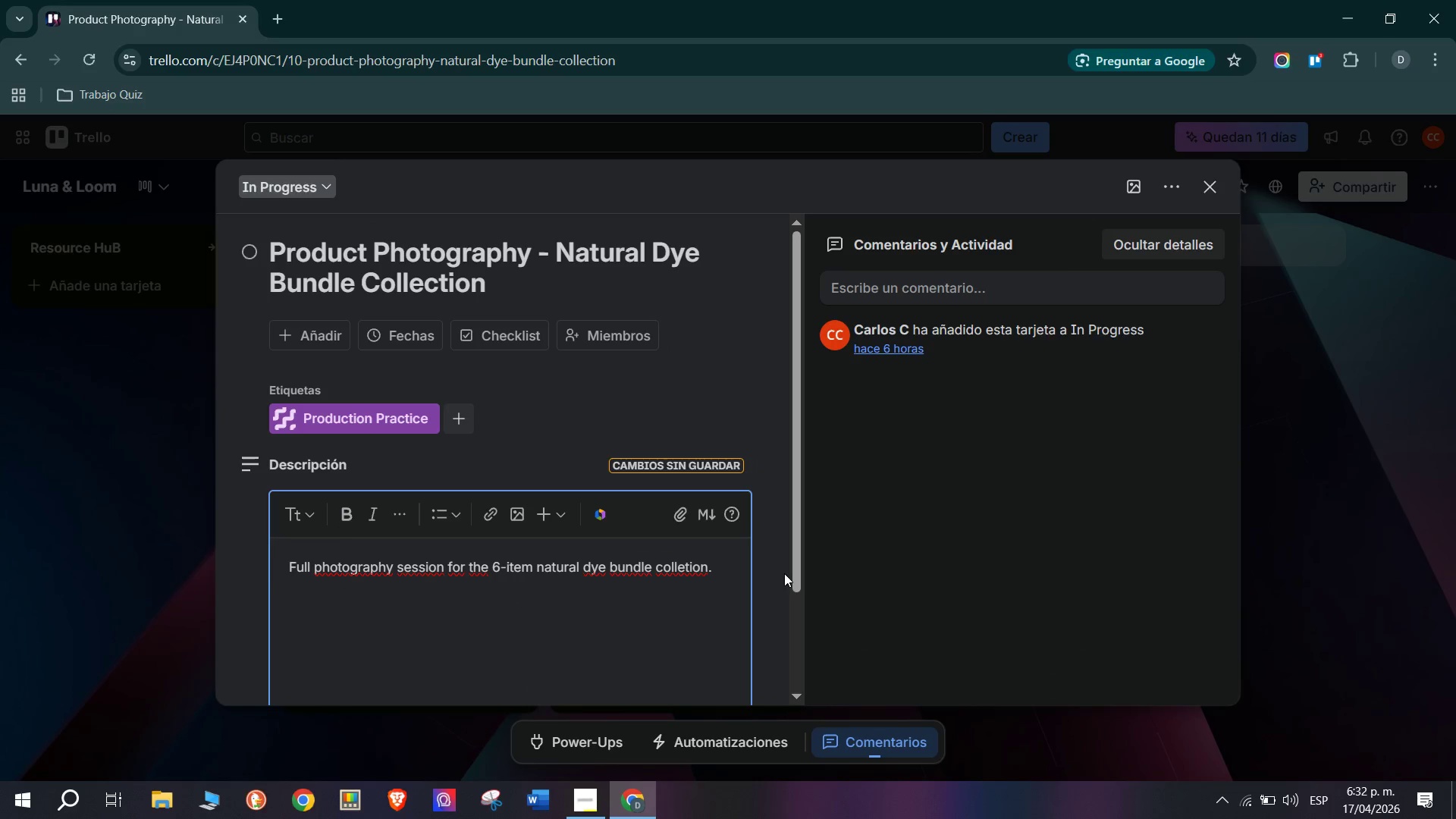 
type(Style)
 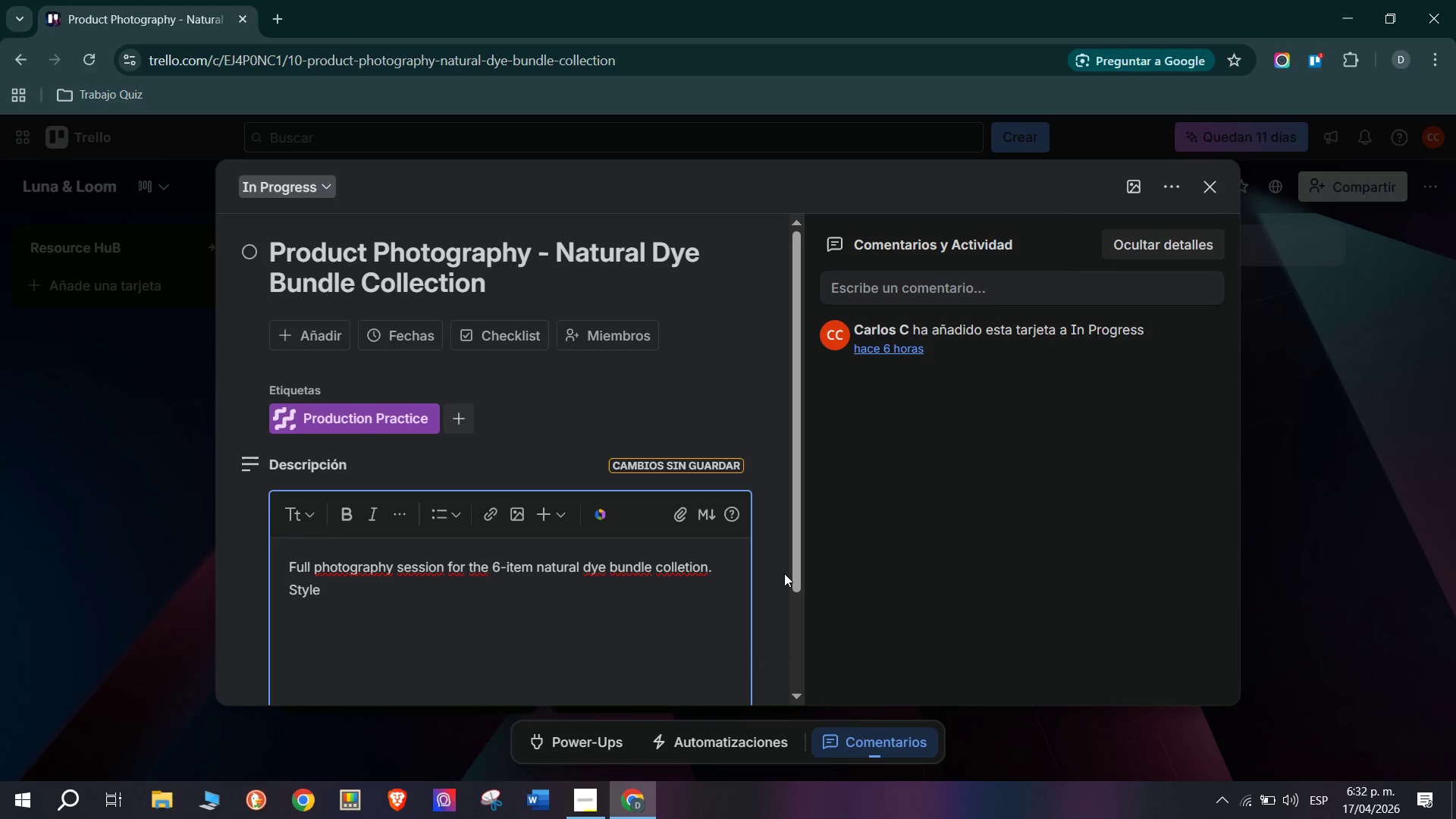 
type(> flat lay on raw lineb)
key(Backspace)
type(n with dried botaqanic)
key(Backspace)
key(Backspace)
key(Backspace)
key(Backspace)
key(Backspace)
type(nical)
 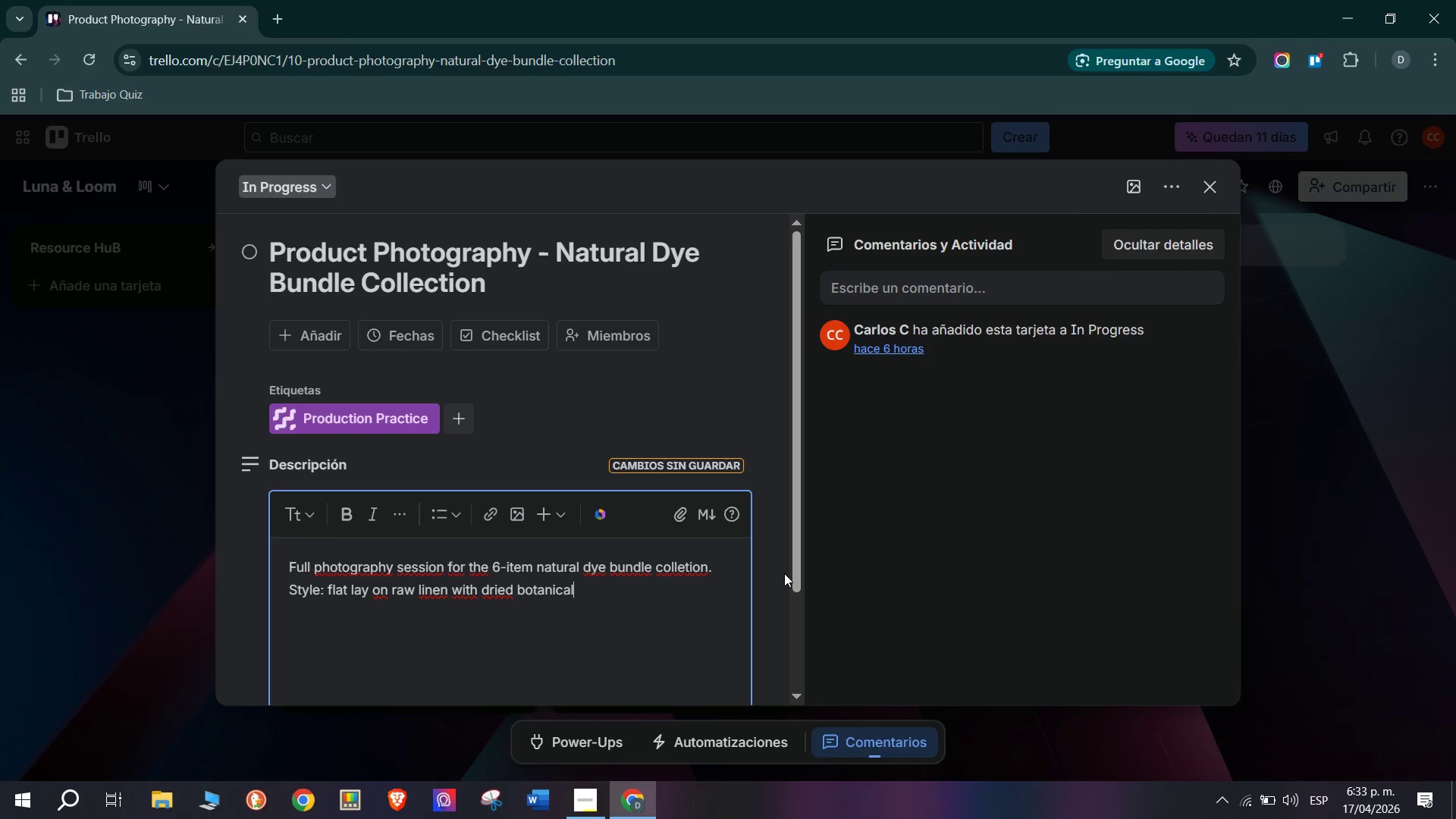 
type( props. Delivers)
key(Backspace)
type(> 3 hero images per product /)
key(Backspace)
type(=)
key(Backspace)
type(;)
key(Backspace)
type(=)
key(Backspace)
type( = 1 lifestyle shot per product })
key(Backspace)
type() 24 total assets. out)
 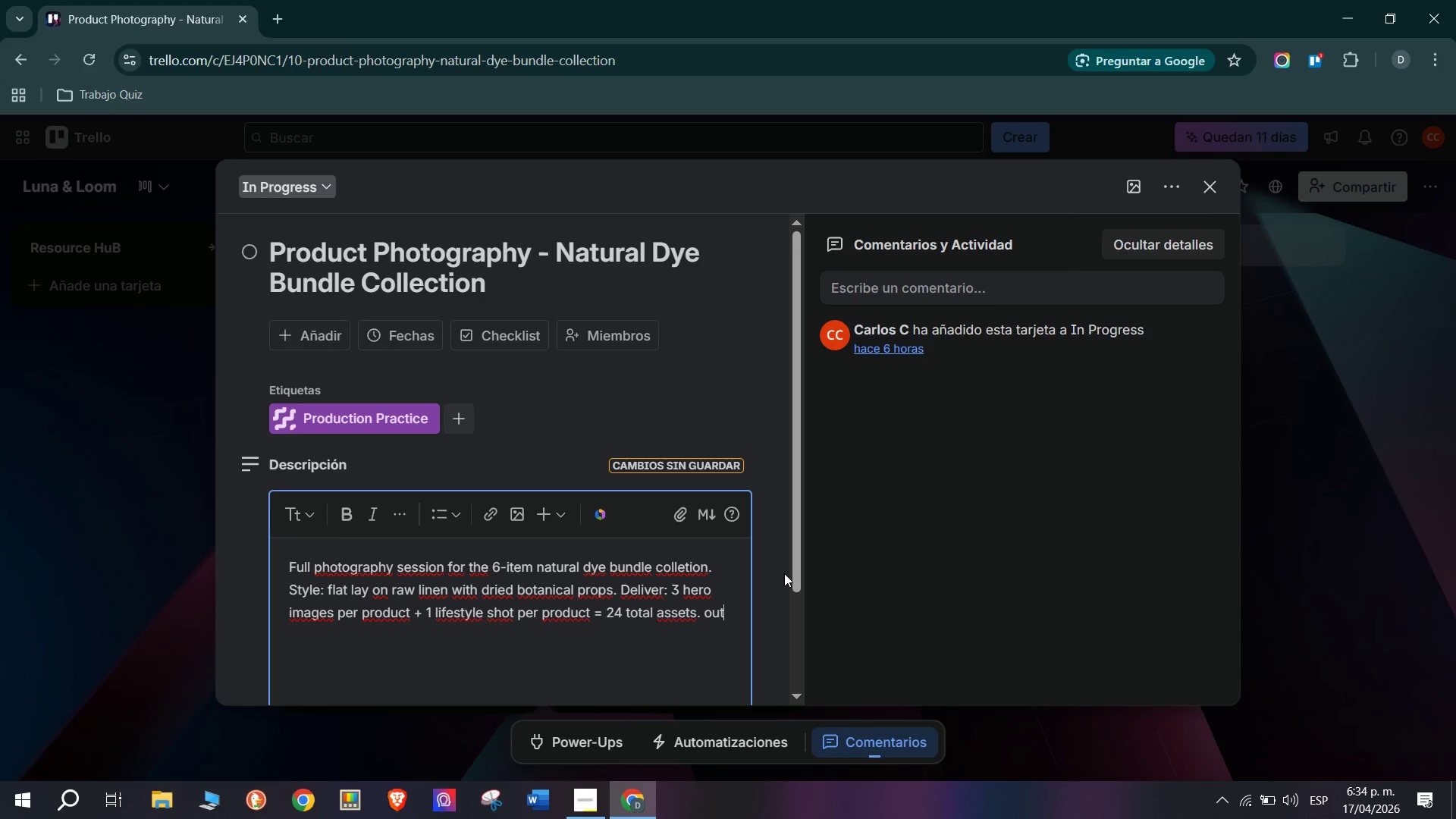 
wait(19.3)
 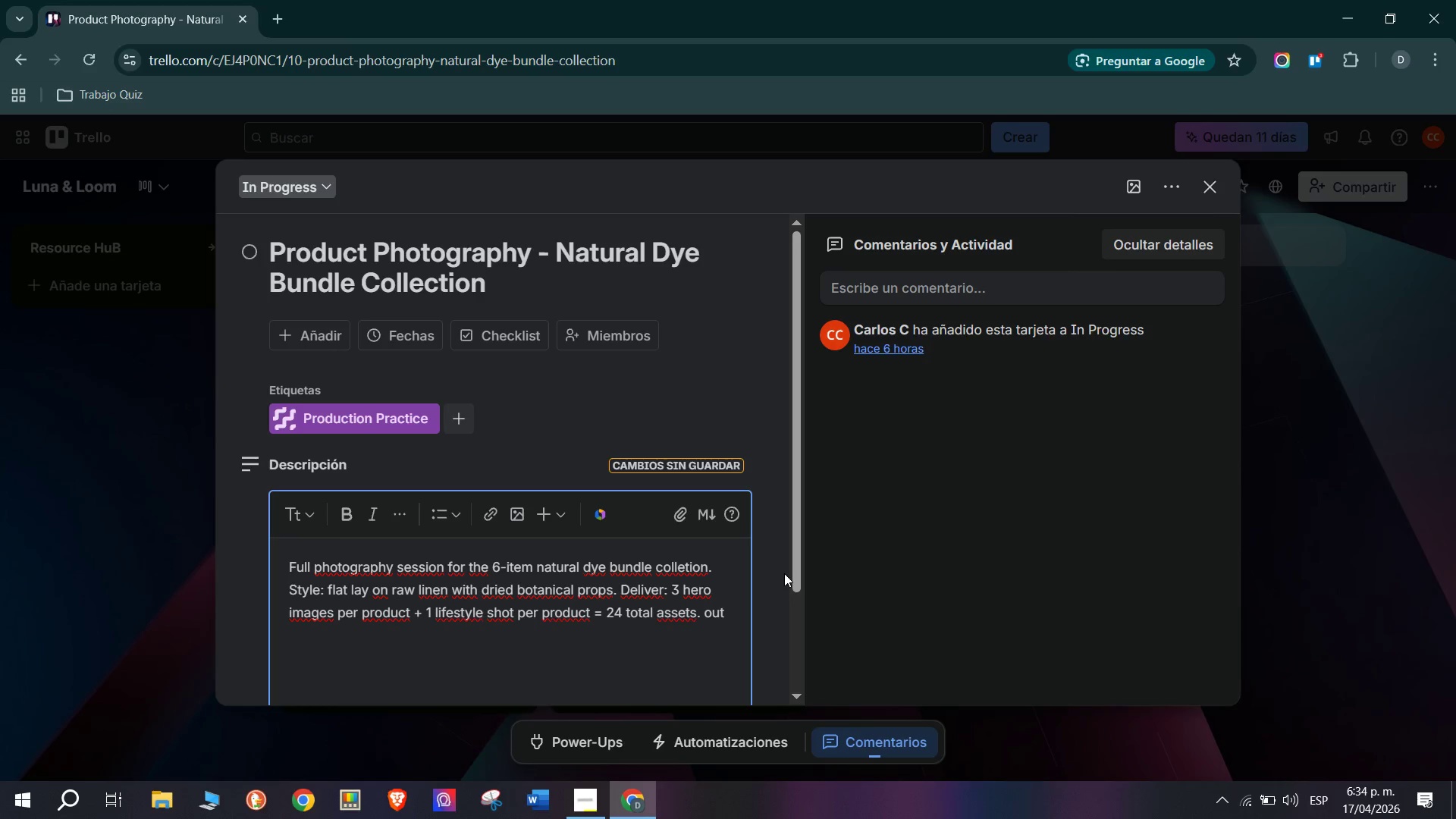 
type(PI)
key(Backspace)
type(UT> 2000PX MIM)
key(Backspace)
type(NIMUM )
key(Backspace)
type(, S)
key(Backspace)
type(s)
key(Backspace)
type(Srgb, jpg.)
 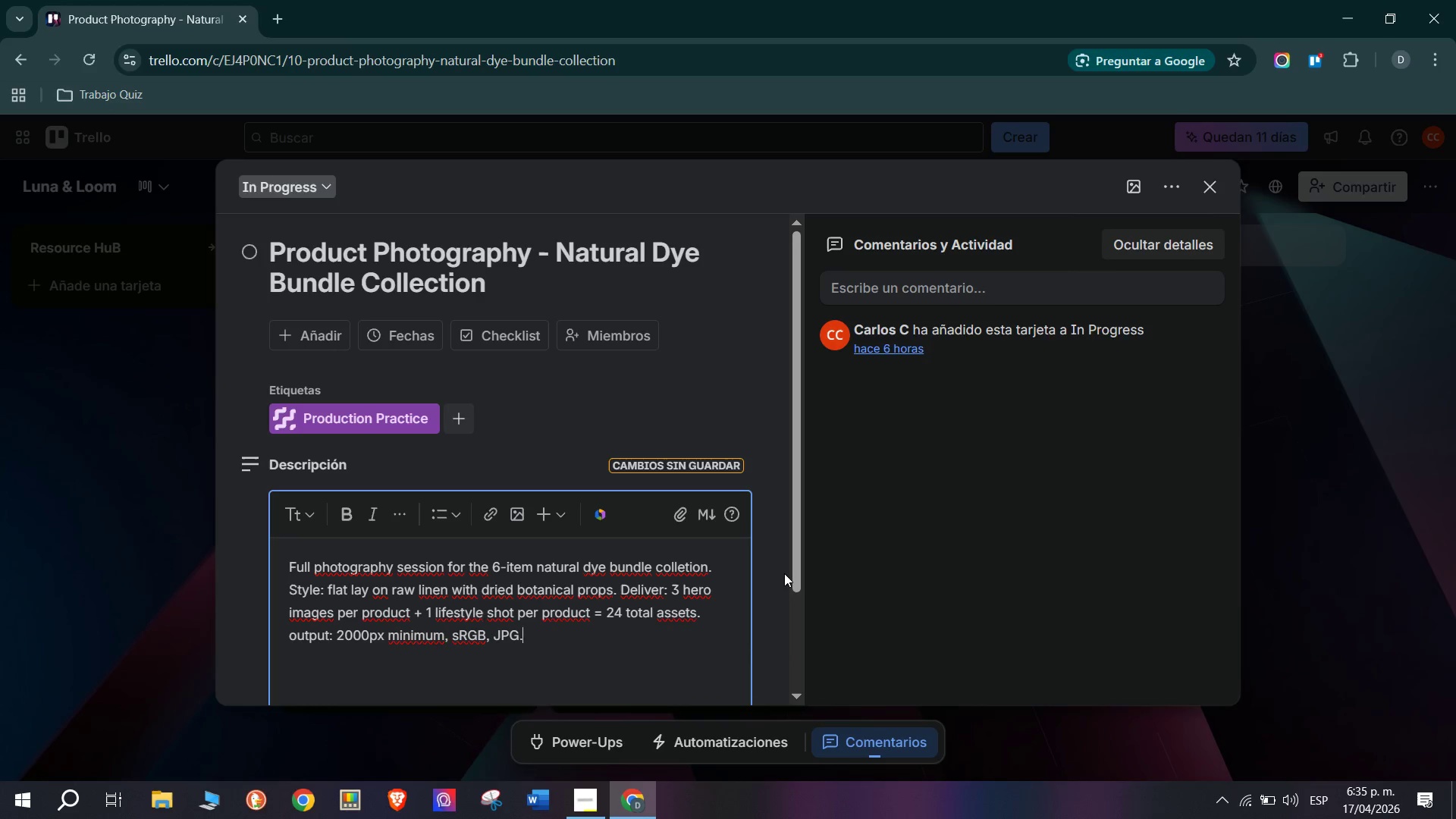 
scroll: coordinate [504, 510], scroll_direction: down, amount: 1.0
 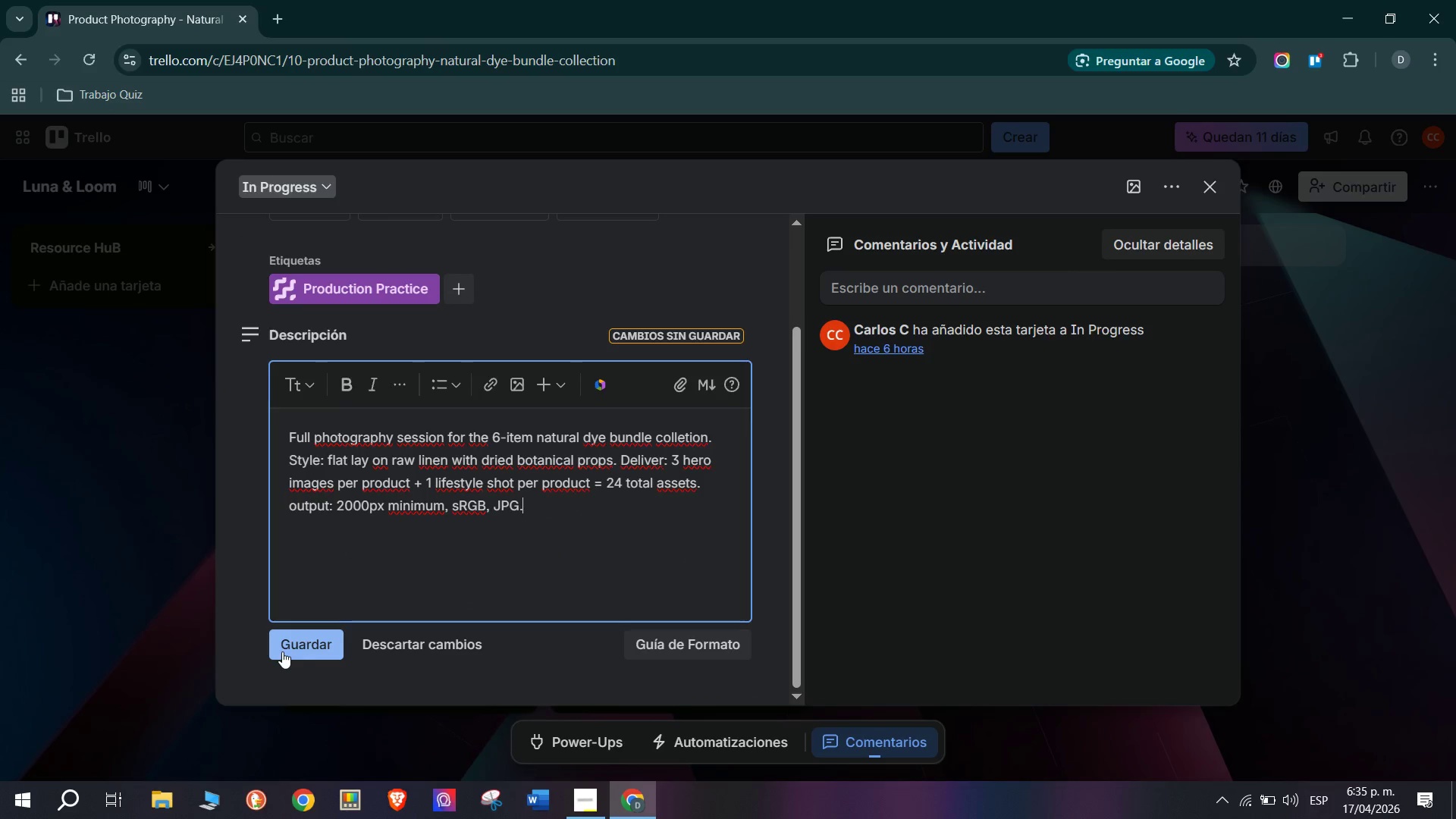 
left_click([303, 634])
 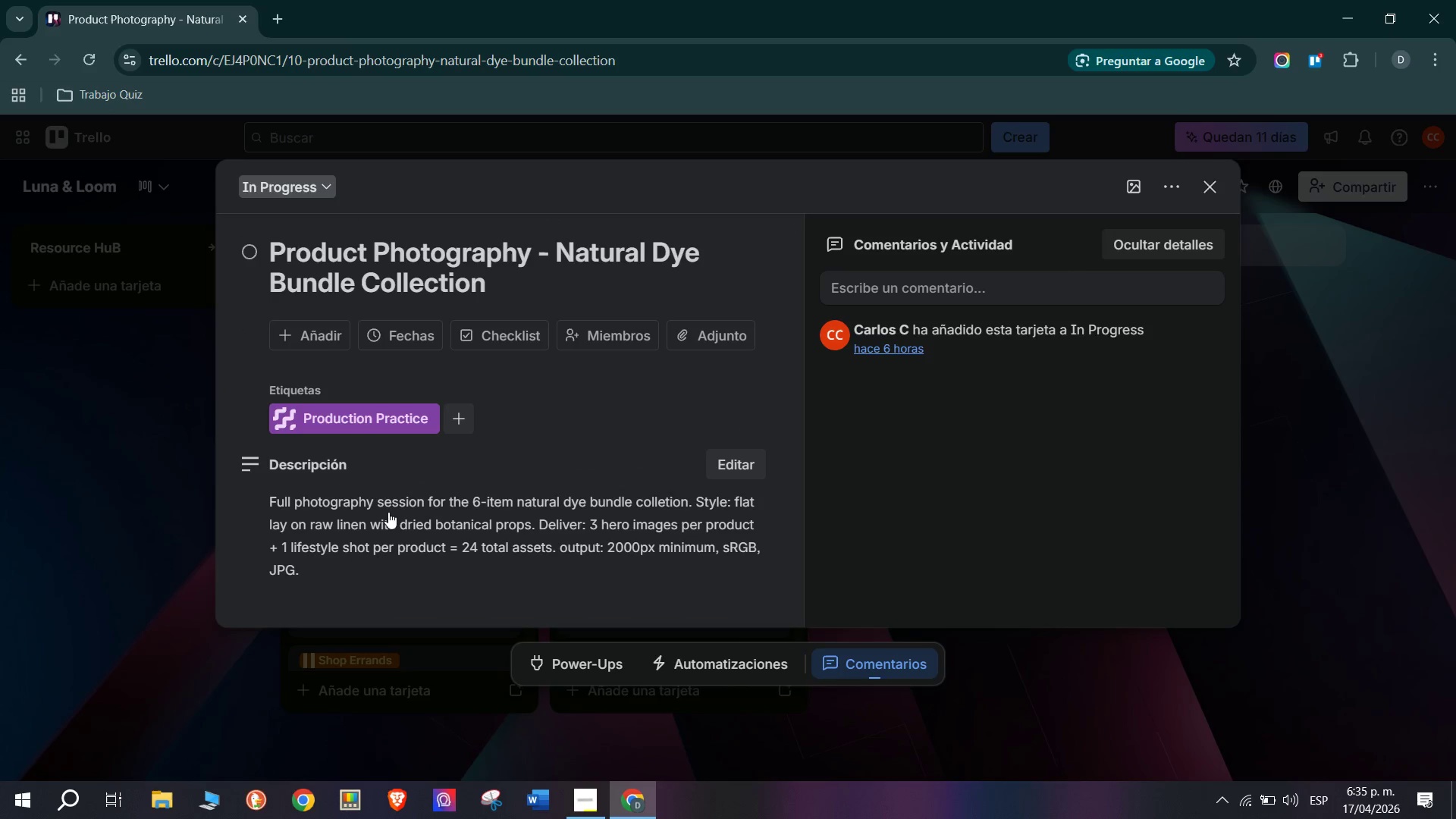 
scroll: coordinate [436, 540], scroll_direction: down, amount: 3.0
 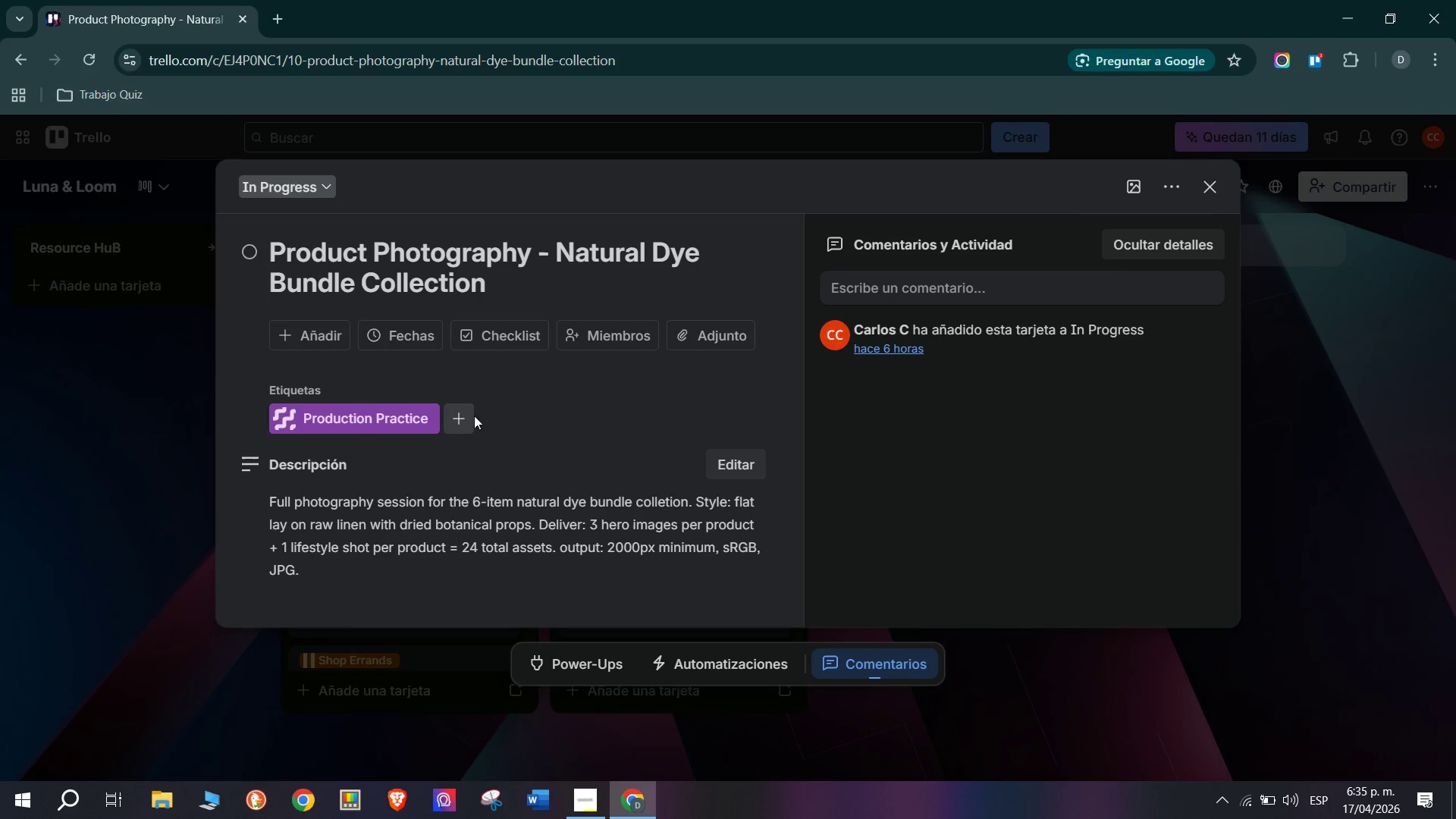 
left_click([149, 397])
 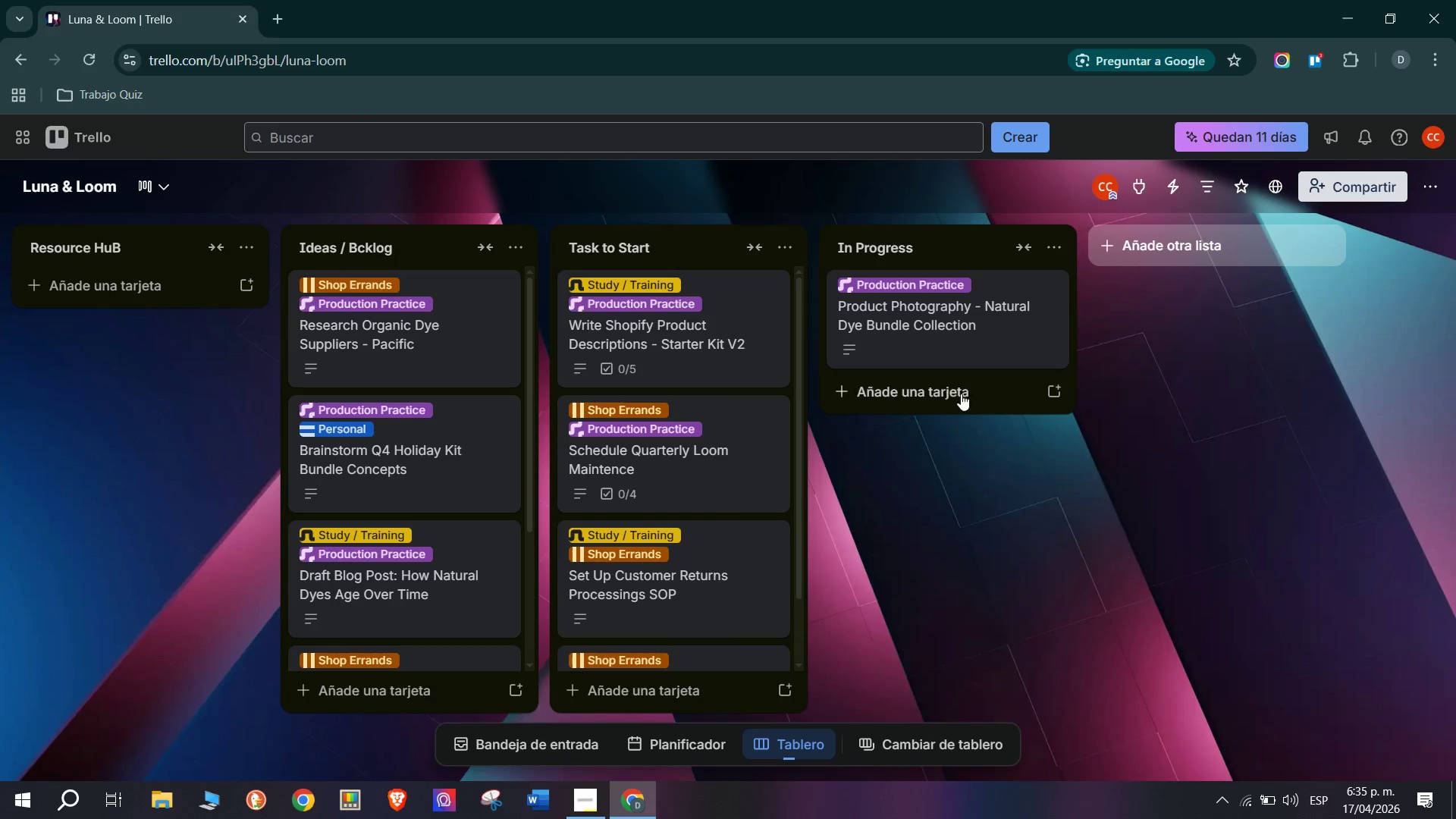 
left_click([954, 385])
 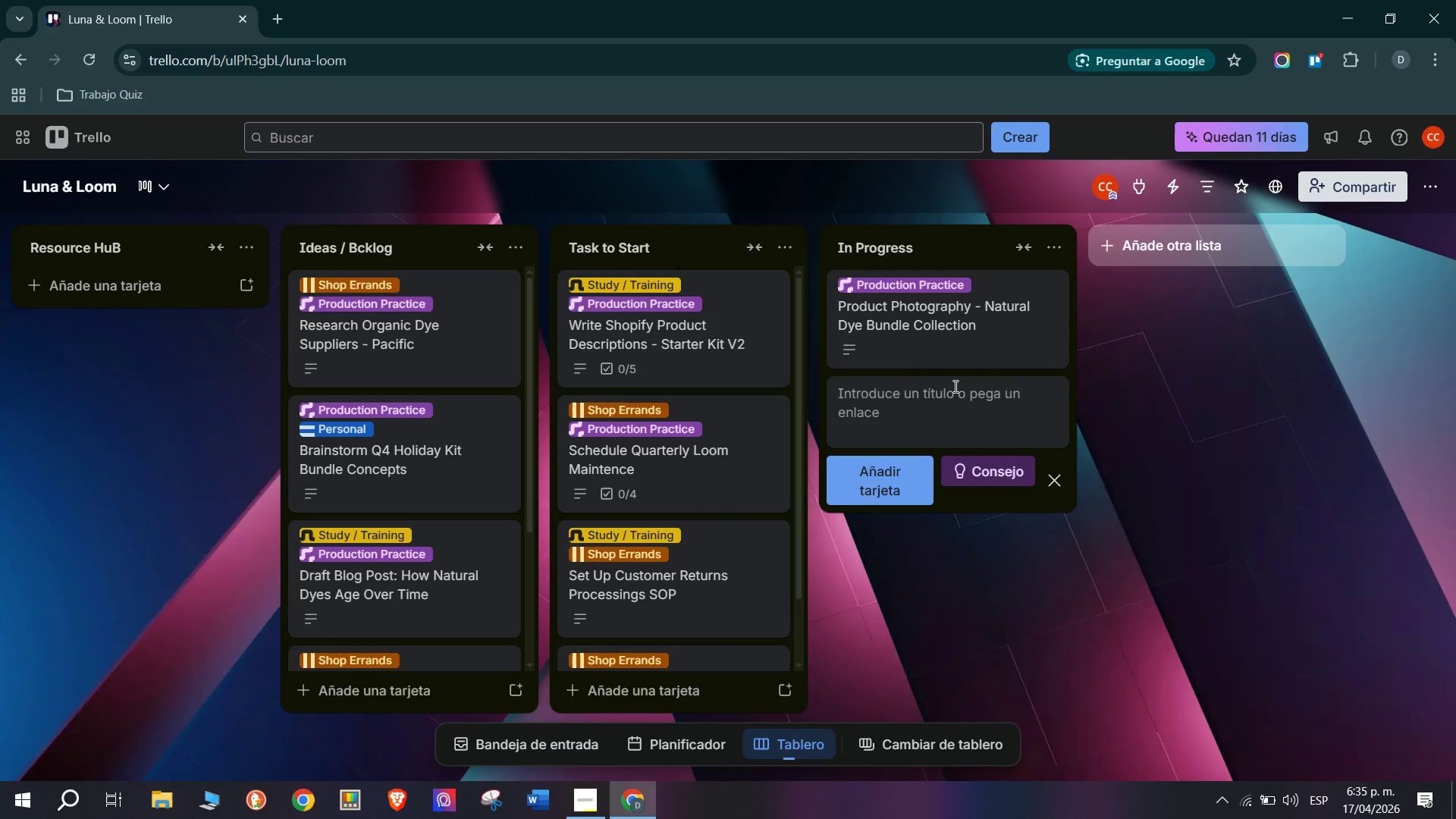 
left_click([973, 343])
 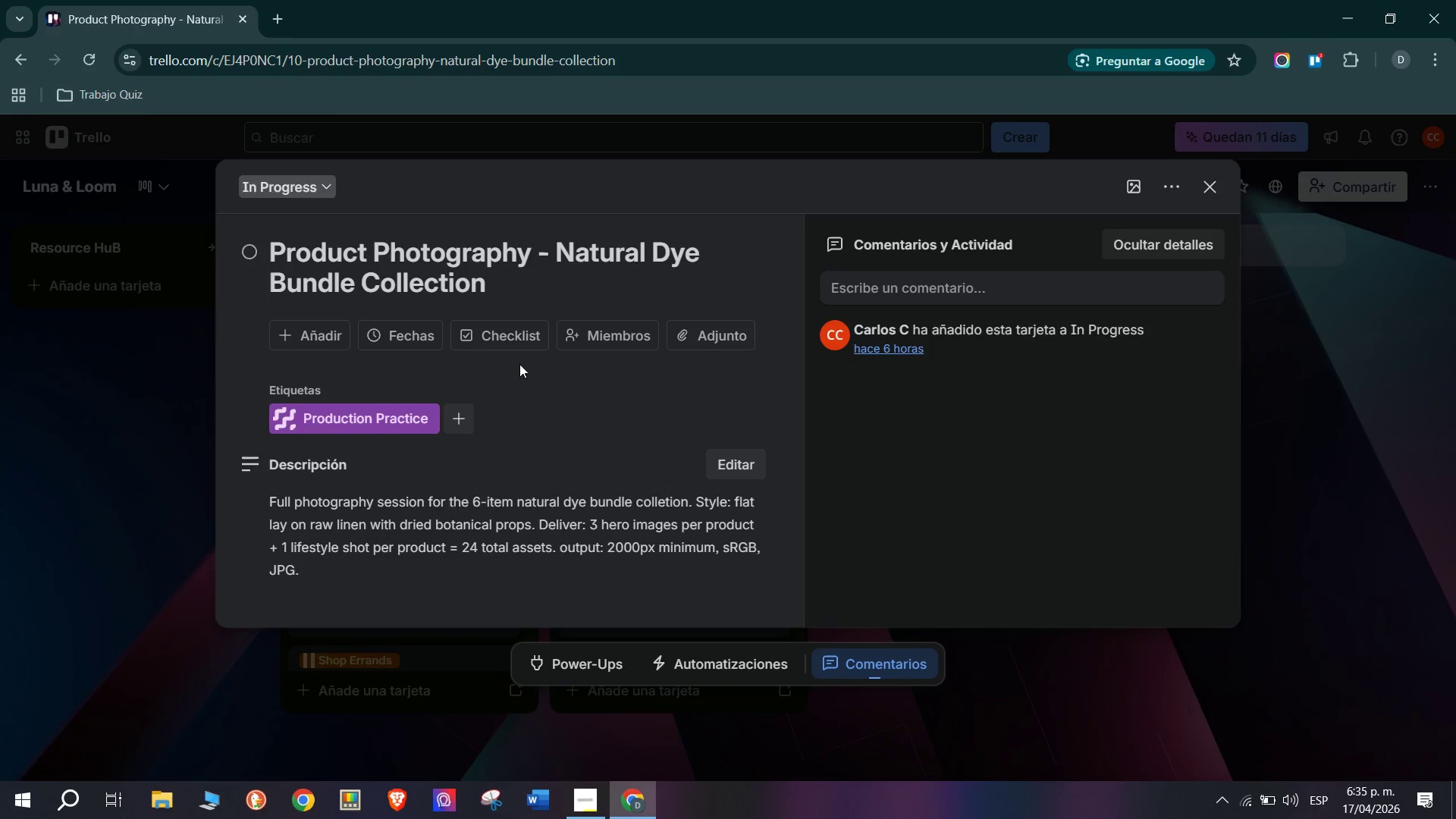 
left_click([529, 330])
 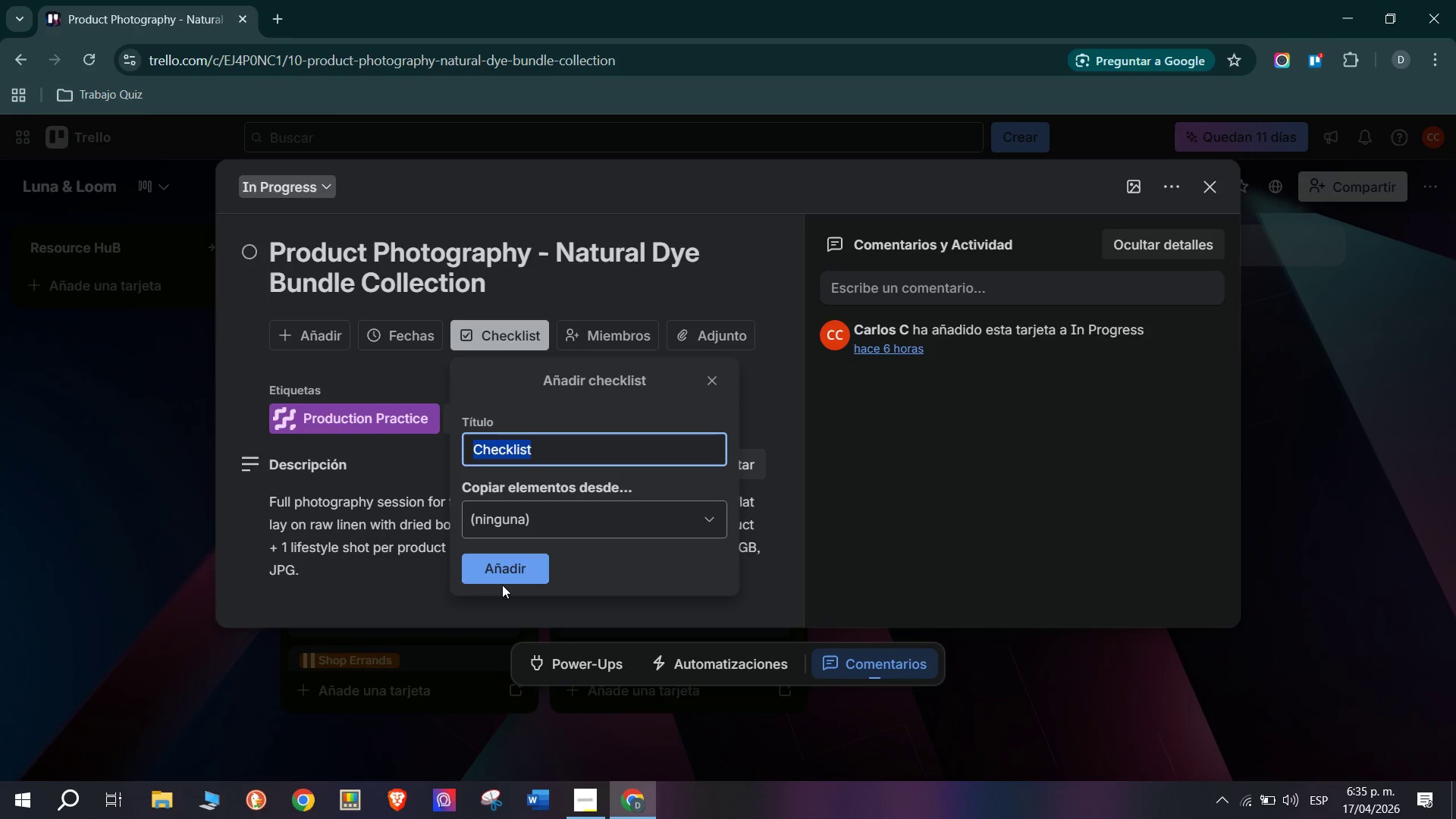 
left_click([513, 560])
 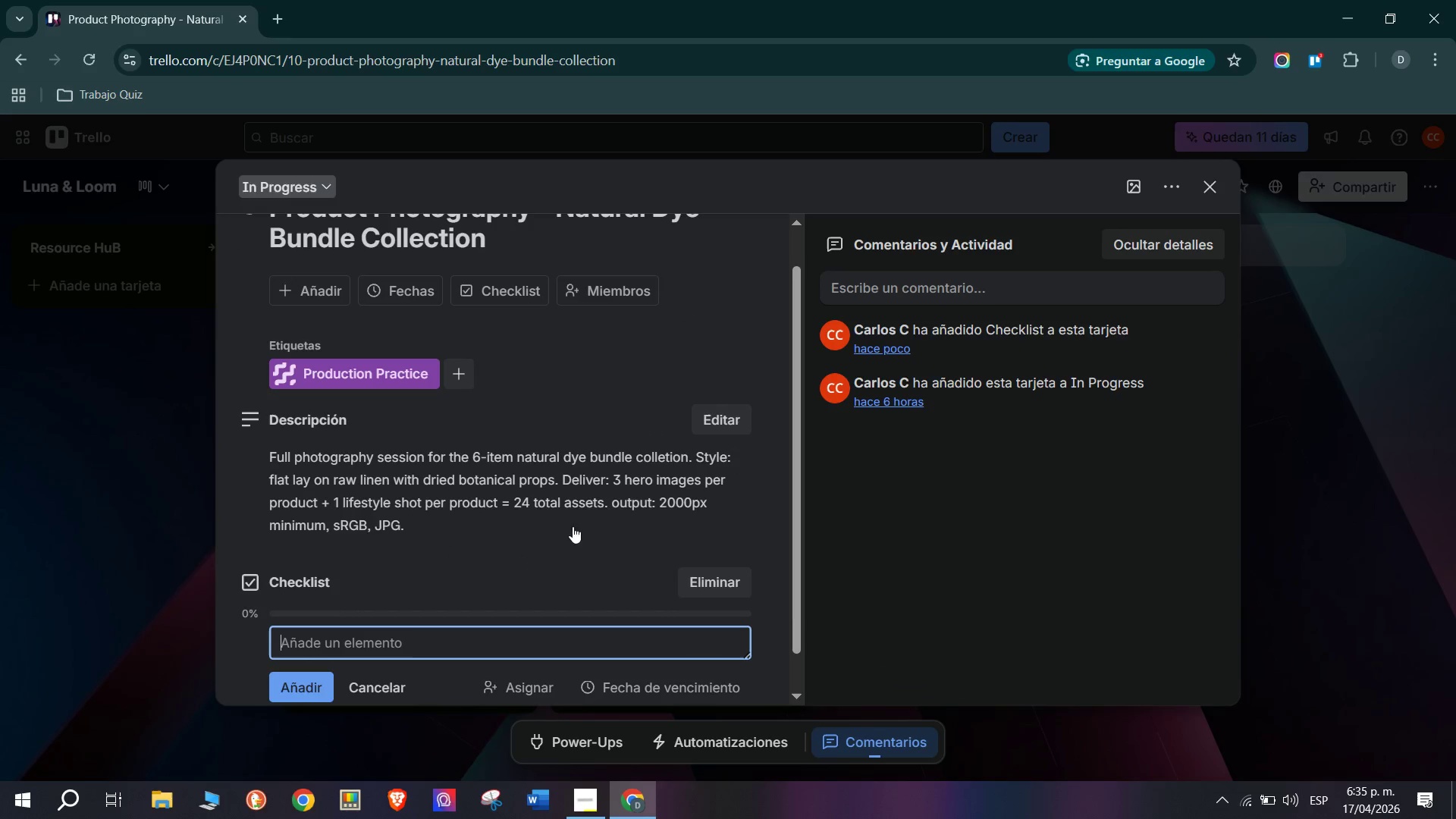 
scroll: coordinate [556, 503], scroll_direction: down, amount: 3.0
 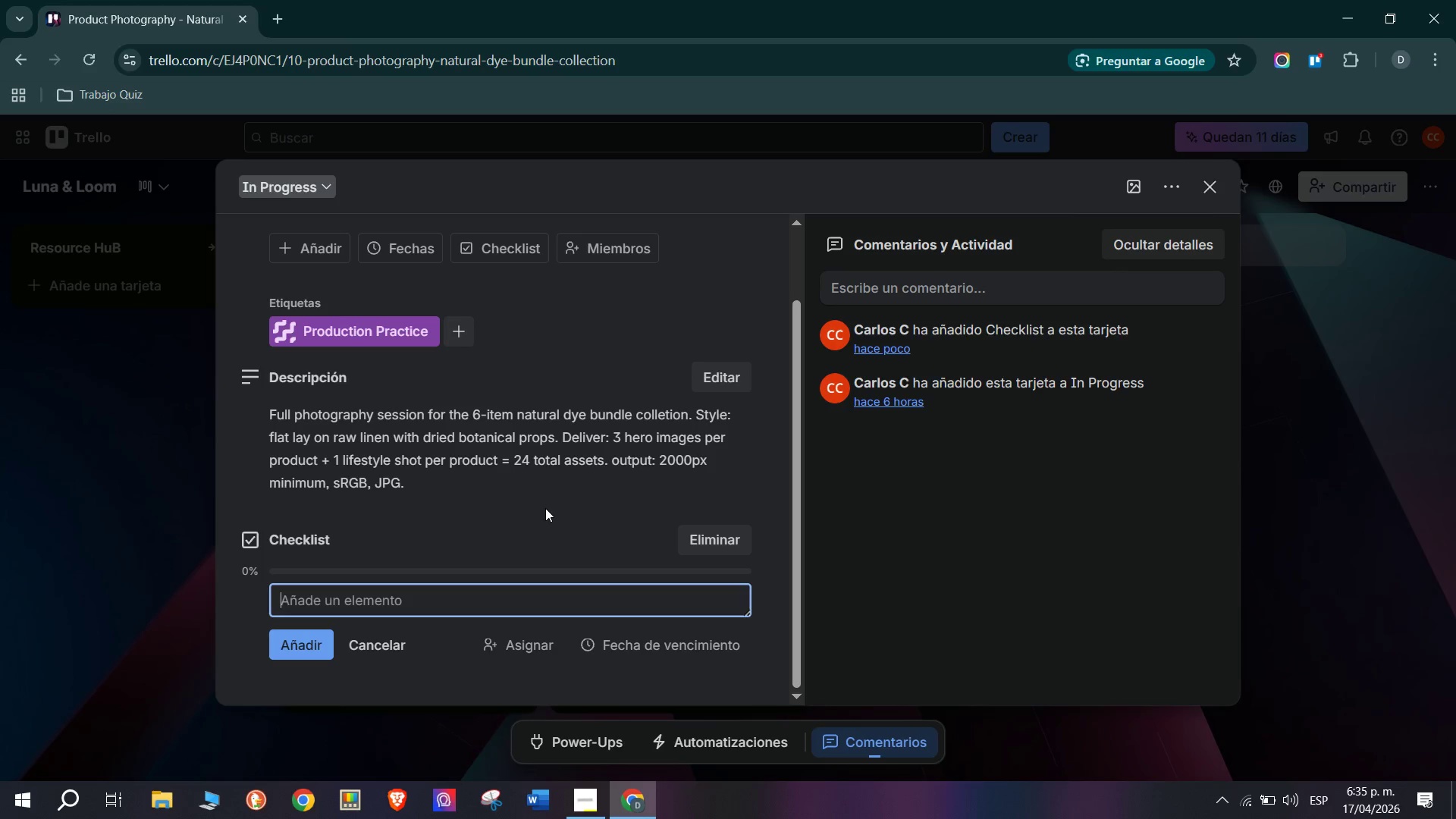 
type(s)
key(Backspace)
type(Shoot flay)
key(Backspace)
type(t lay angles ()
key(Backspace)
type(*top )
key(Backspace)
type(, 45, detail close-up()
 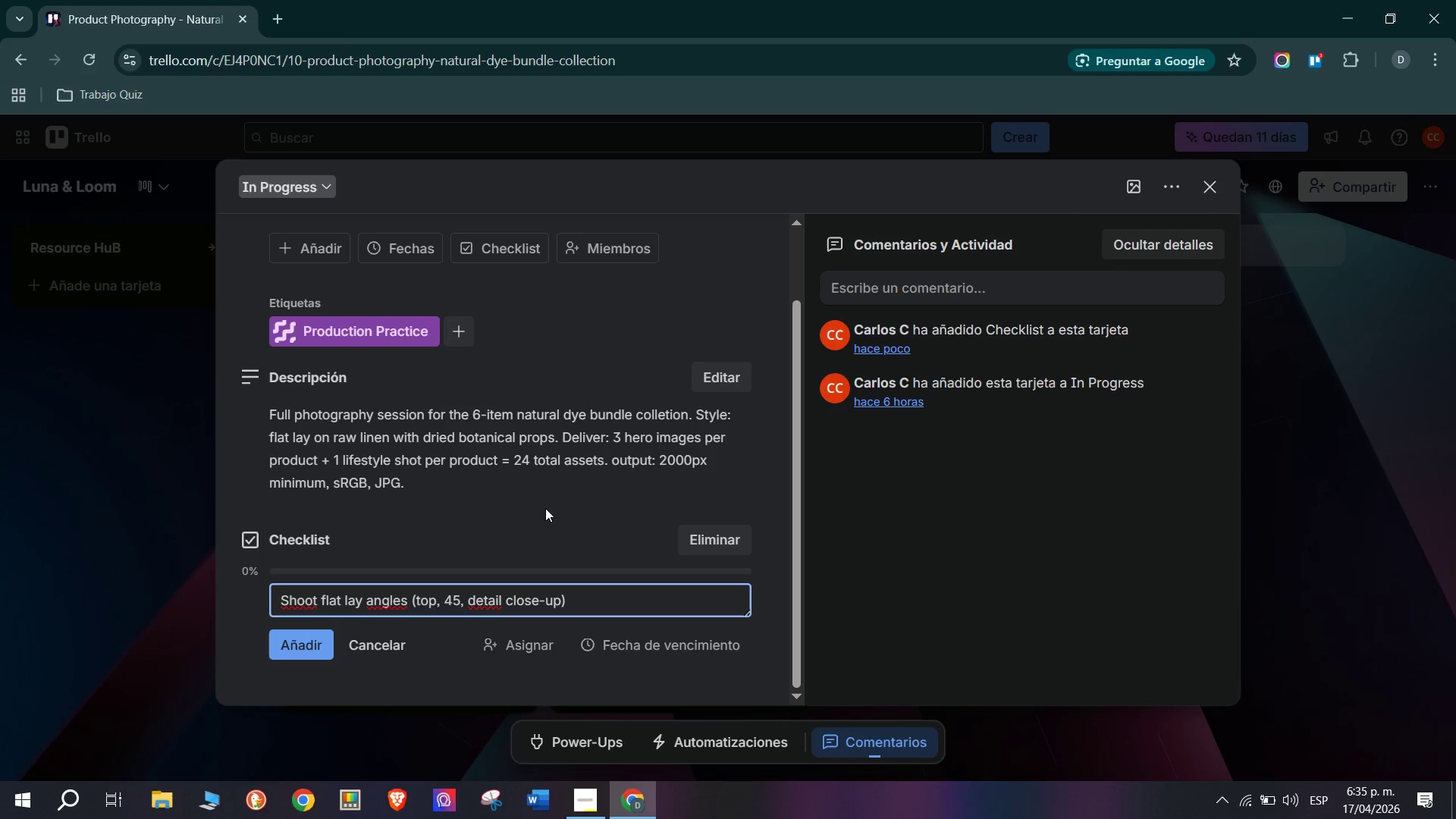 
wait(18.27)
 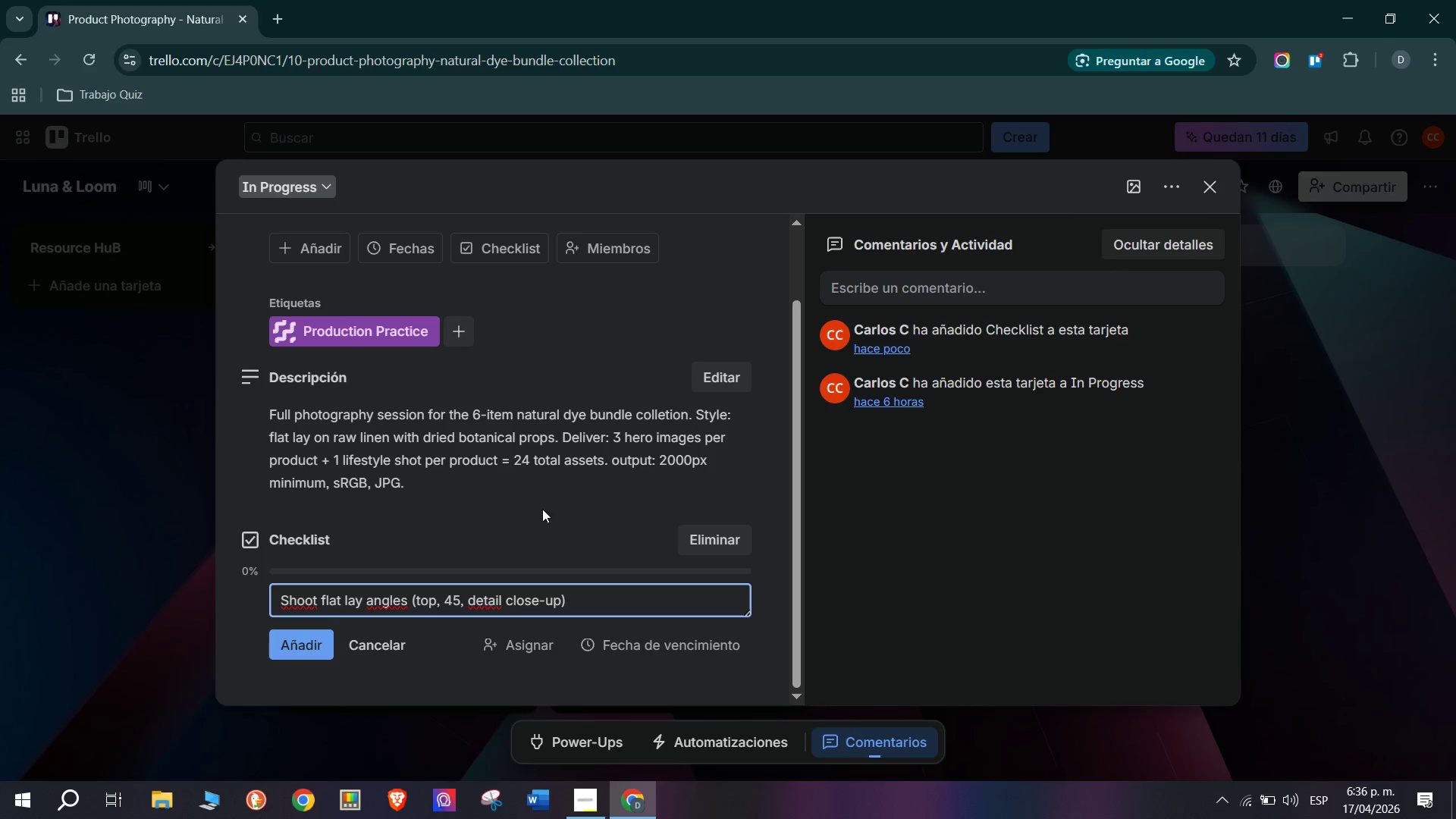 
key(Enter)
 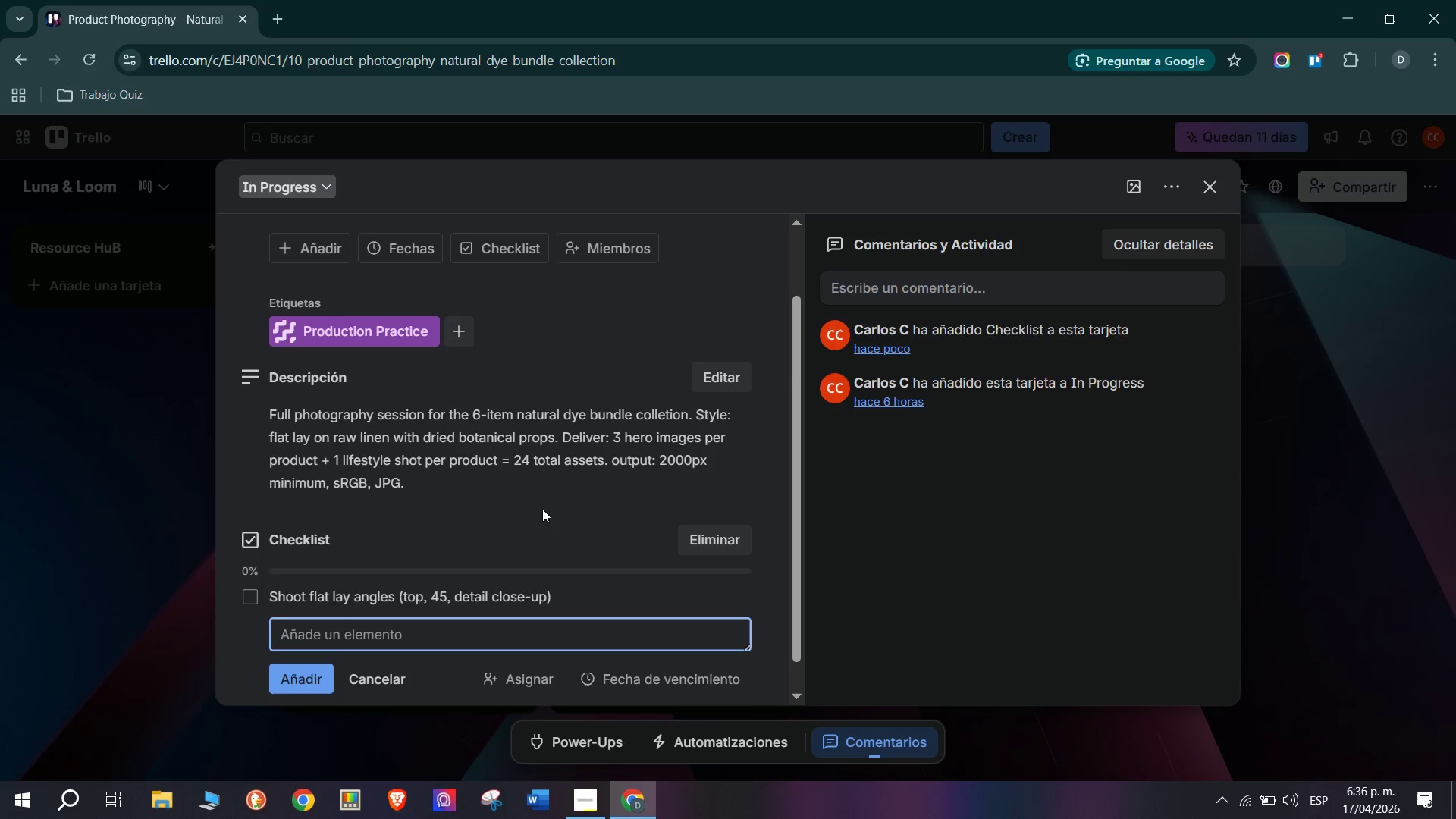 
type(Set uo)
key(Backspace)
type(p shooting table with linen backdrop)
 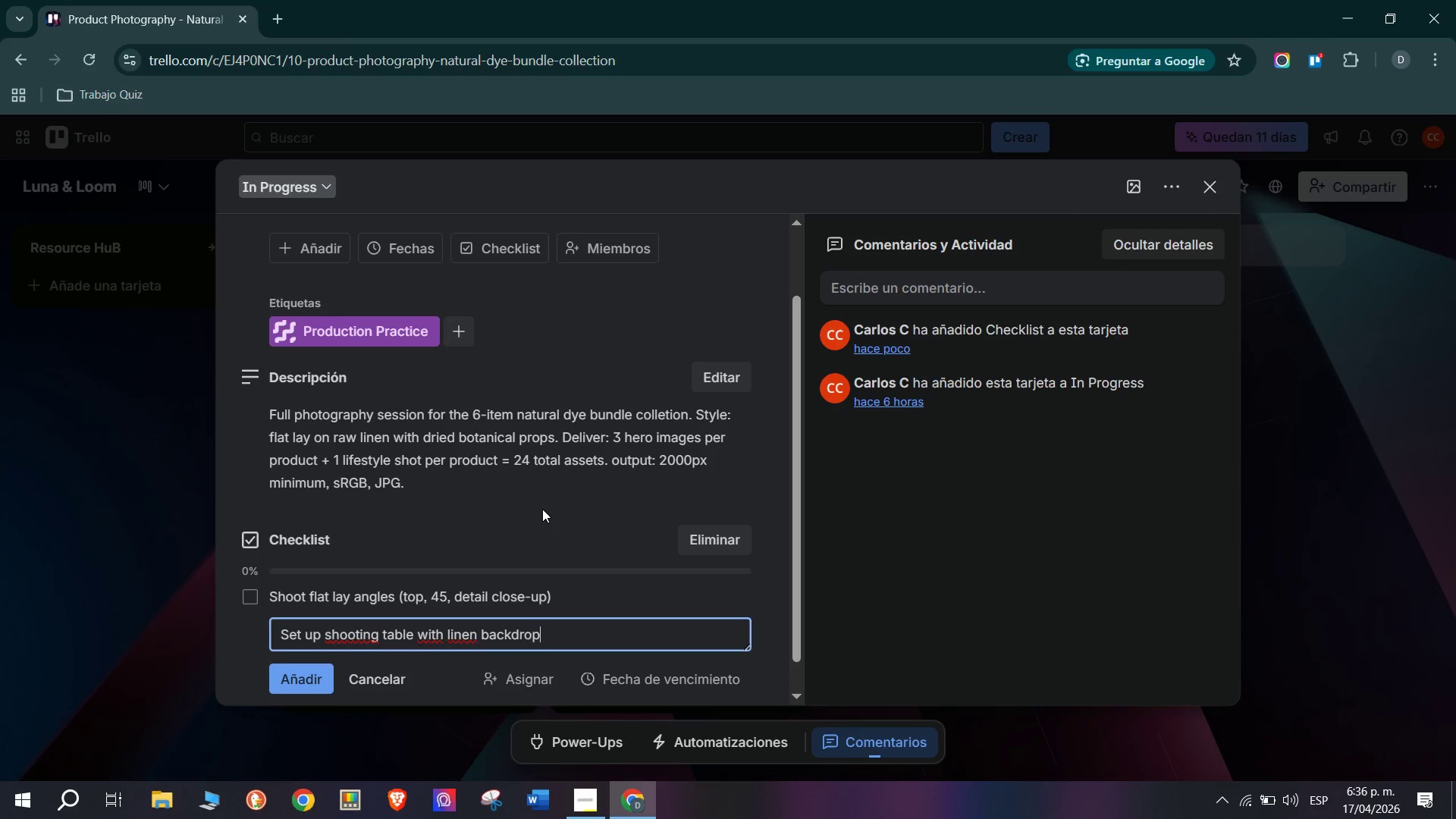 
key(Enter)
 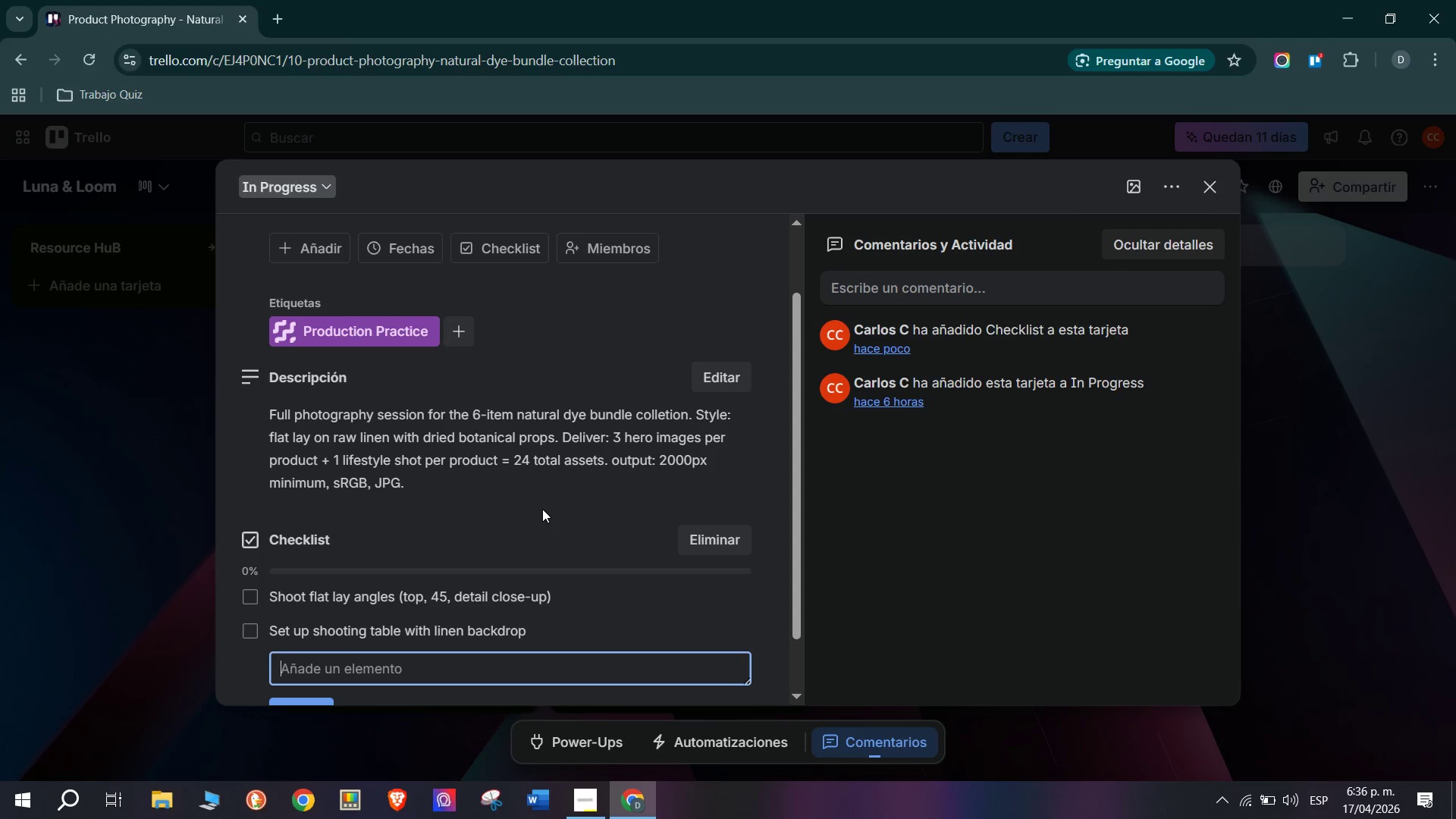 
type(Shoot flT)
key(Backspace)
type(at ly)
key(Backspace)
key(Backspace)
type(lay angles)
 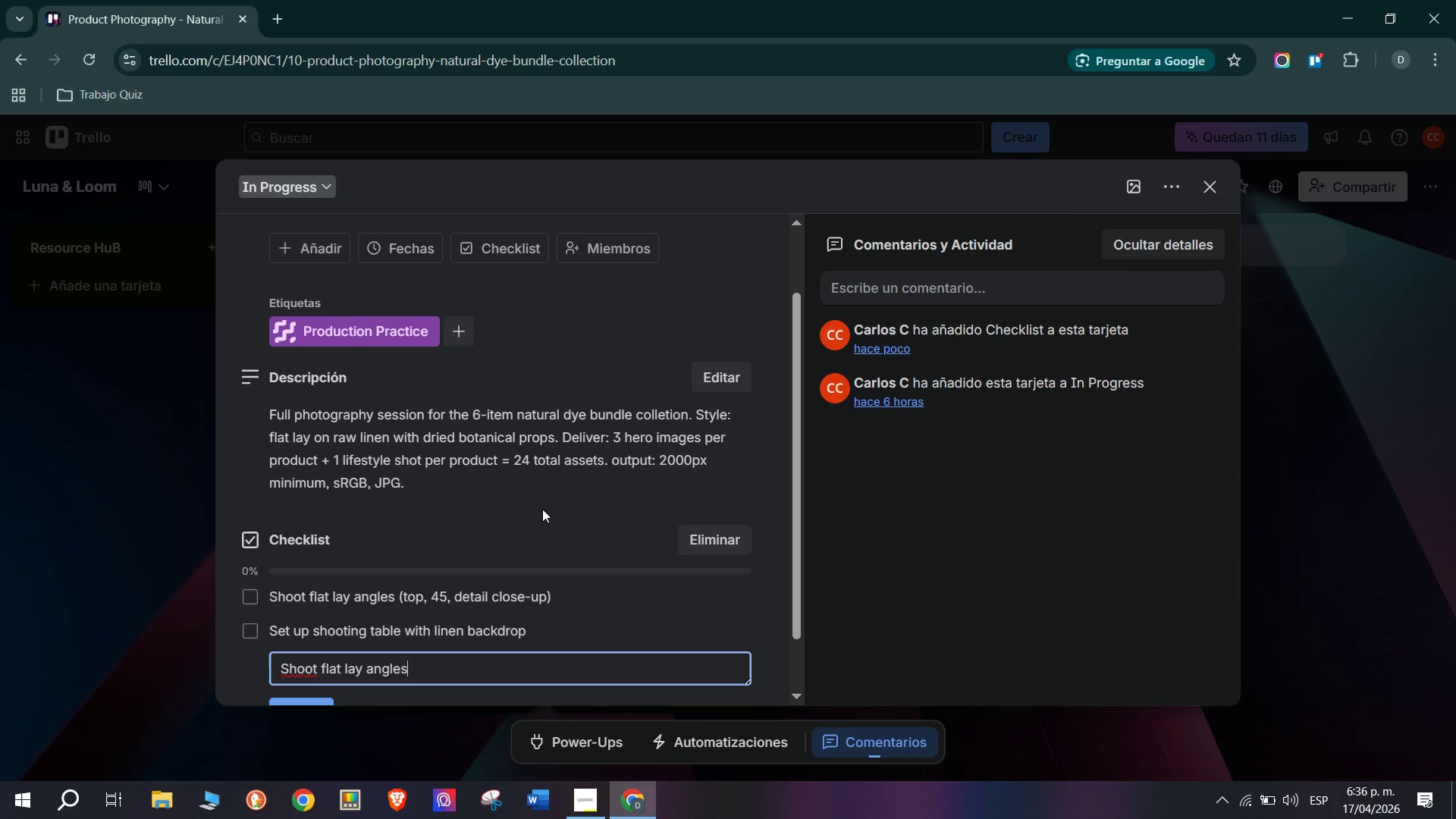 
hold_key(key=Backspace, duration=1.41)
 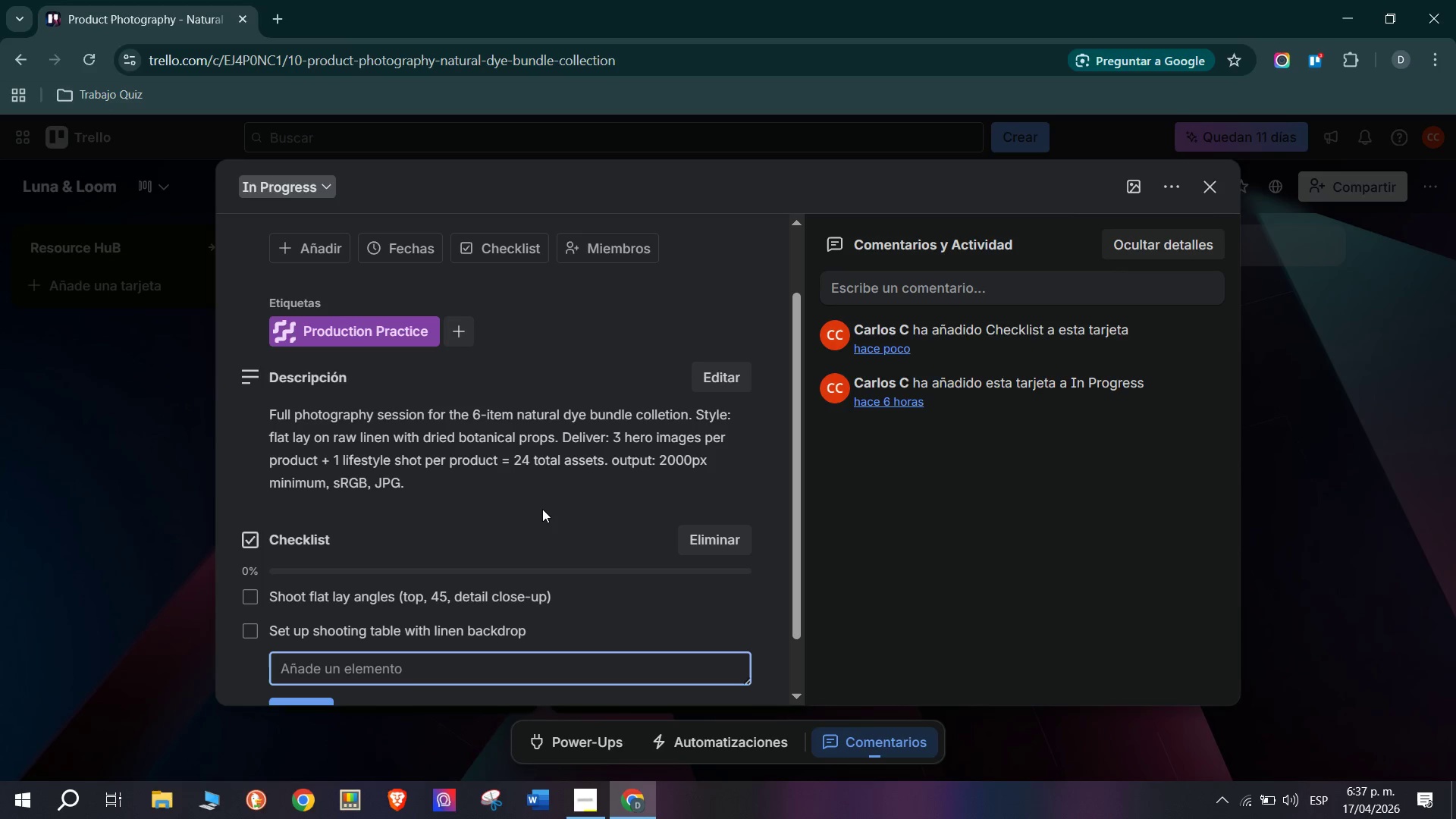 
type(Arrange all 6 dye P)
 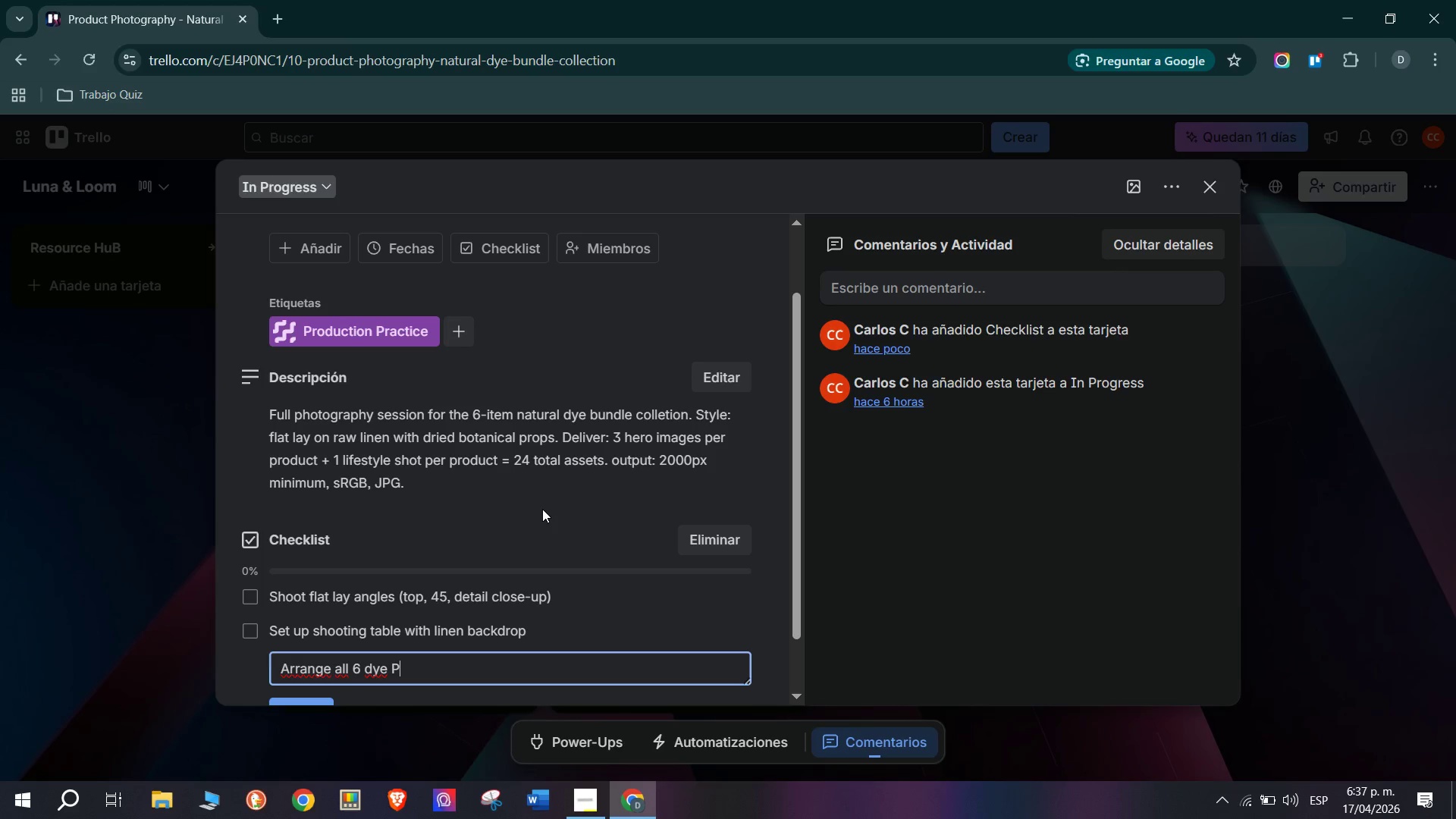 
wait(5.8)
 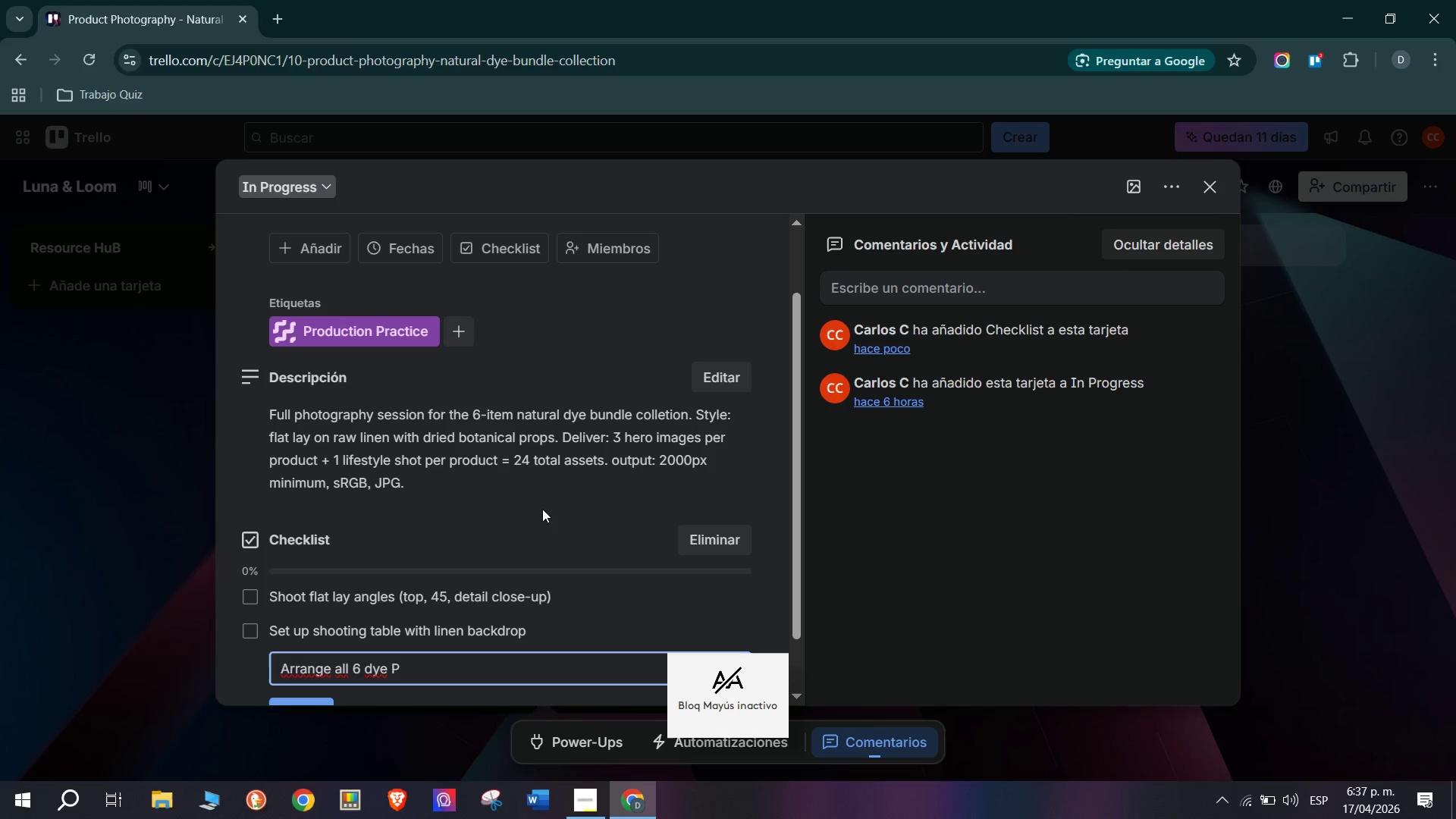 
type(roducts with botanical props)
 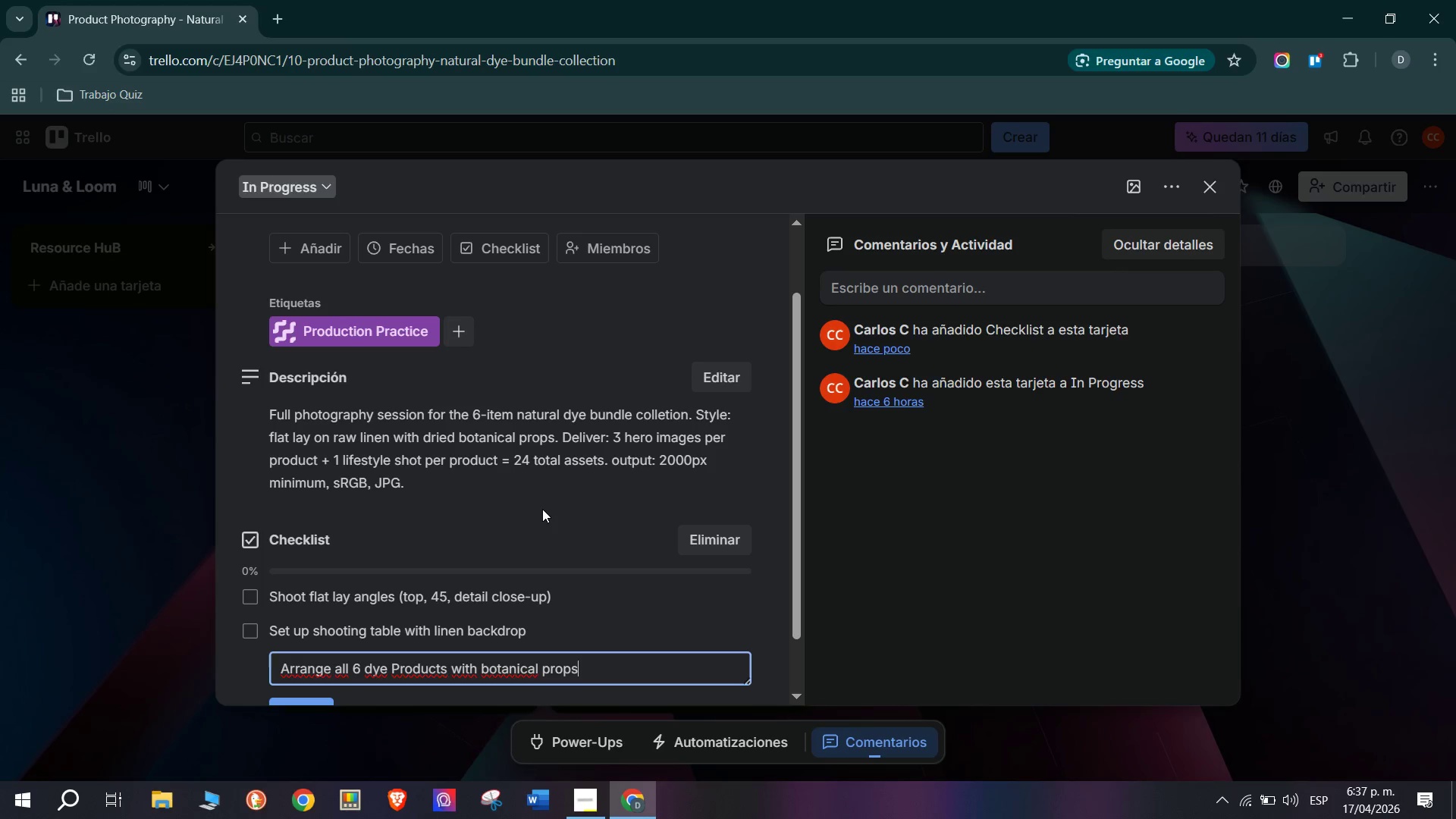 
key(Enter)
 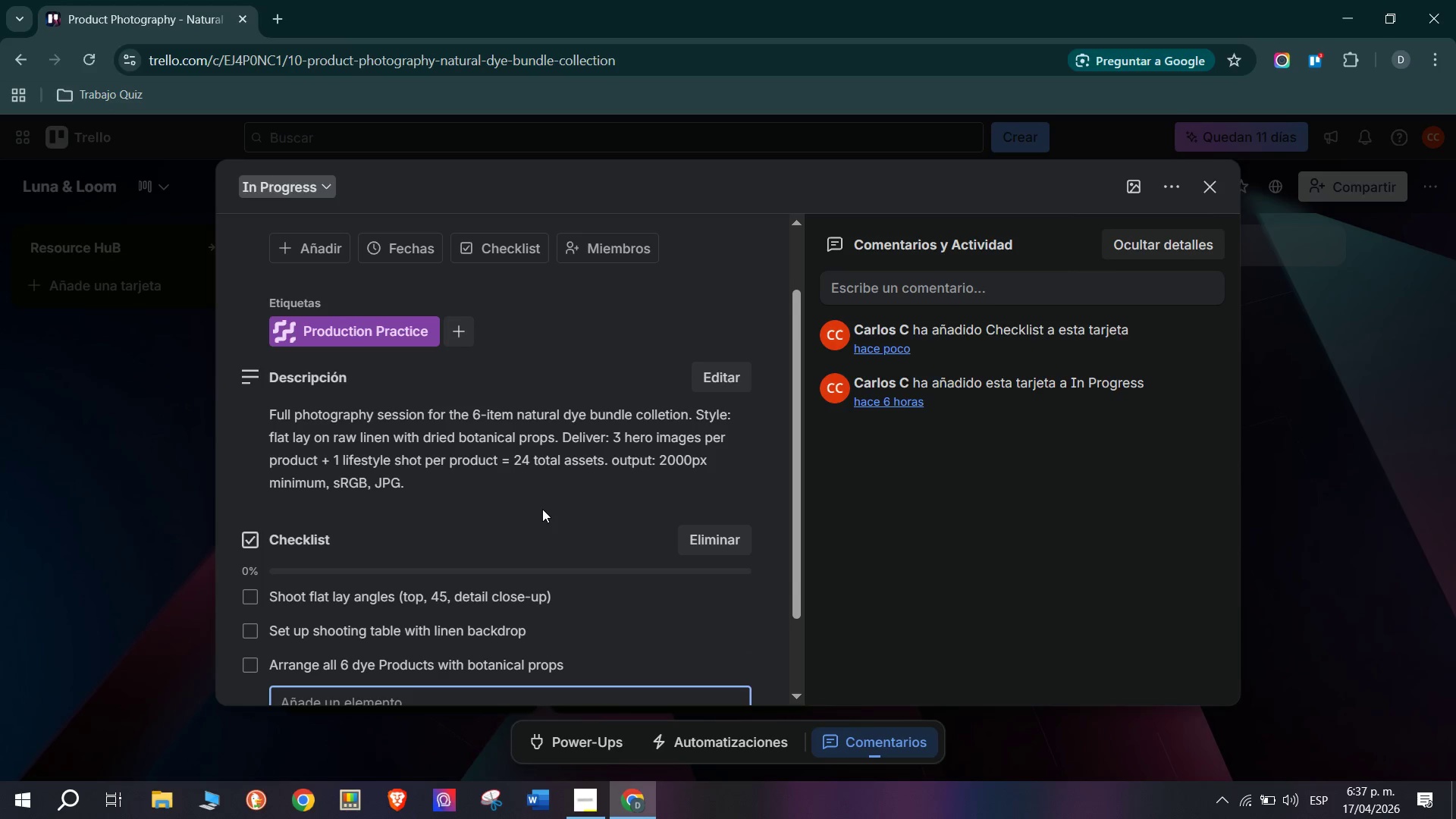 
type(Shor)
key(Backspace)
type(t )
key(Backspace)
type(o)
key(Backspace)
key(Backspace)
type(ot lifestyle scence)
key(Backspace)
key(Backspace)
type(e with hands = yarn )
 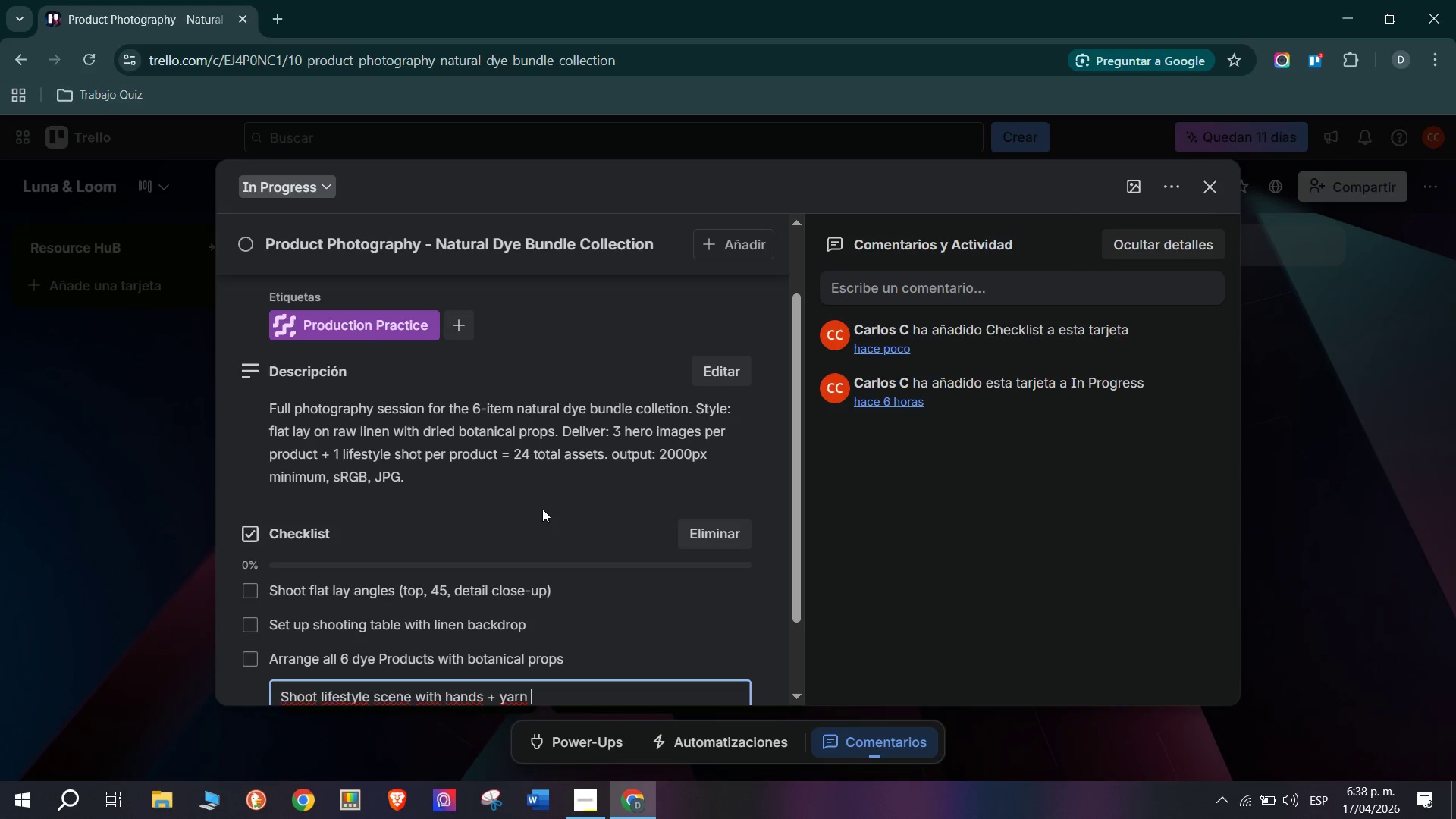 
key(Enter)
 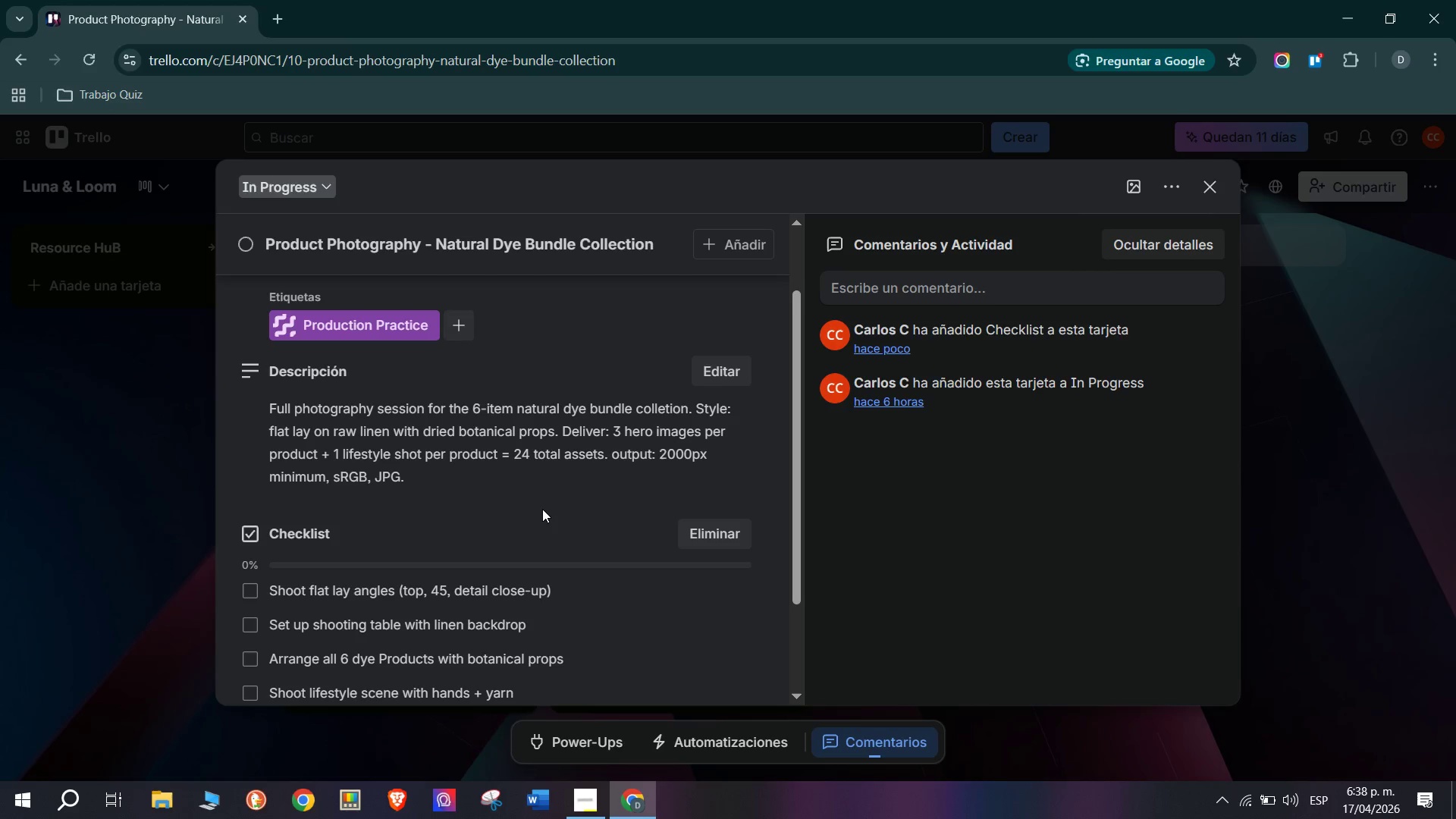 
type(Cull and select best 4 shots per product )
 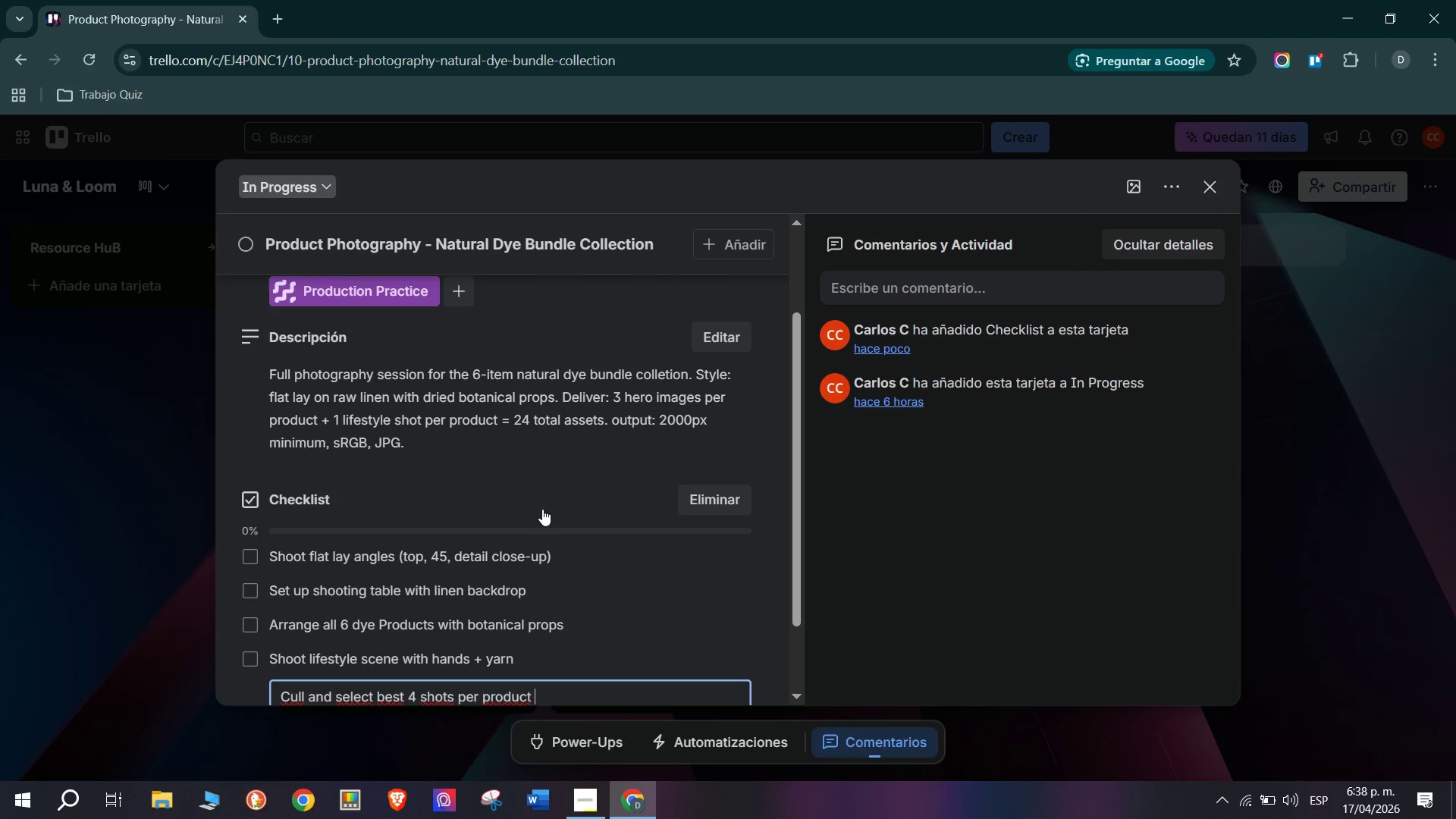 
key(Enter)
 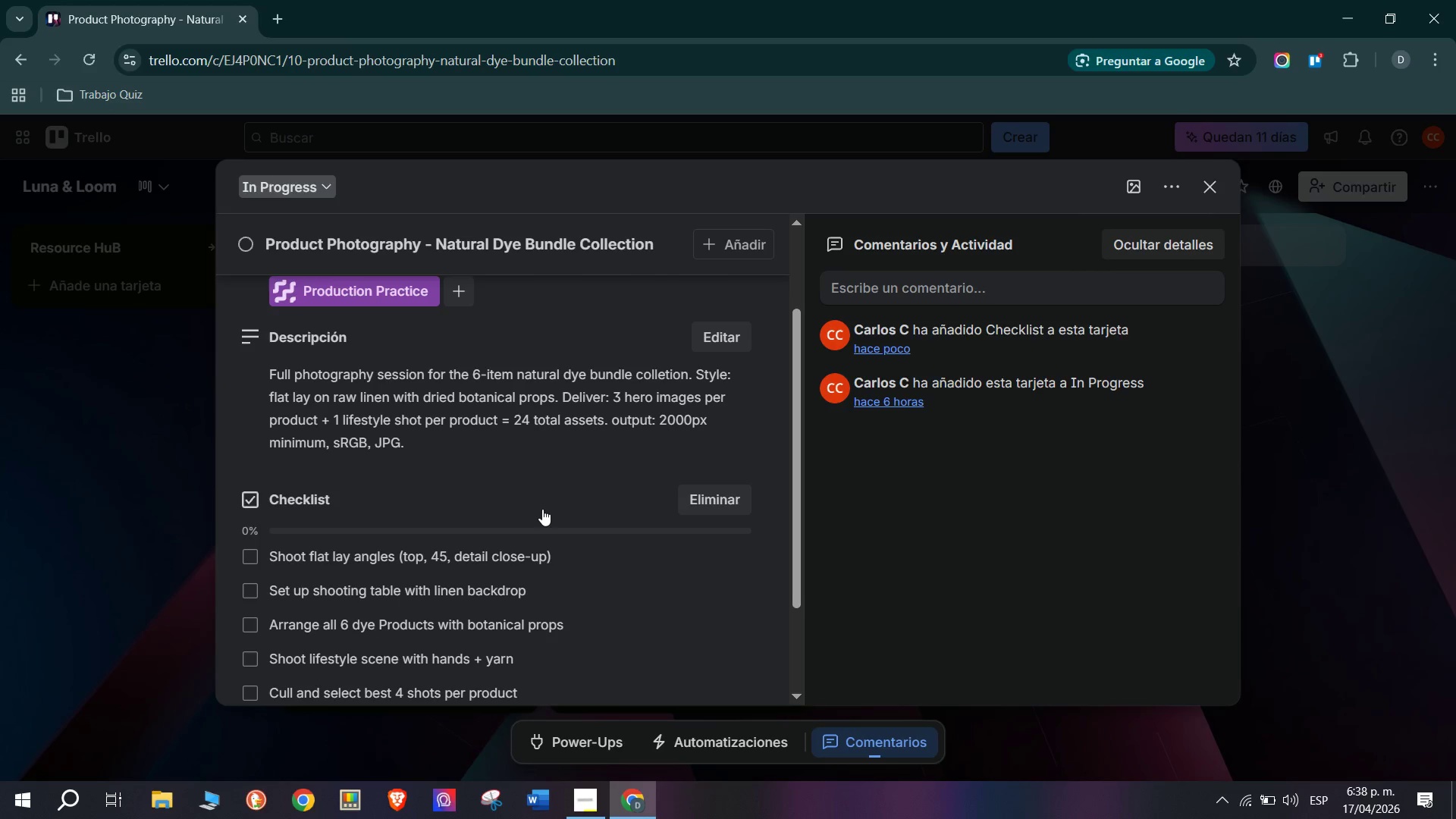 
type(Edit RAW fi`es)
key(Backspace)
key(Backspace)
key(Backspace)
type(les- color correct to match real dye tones)
 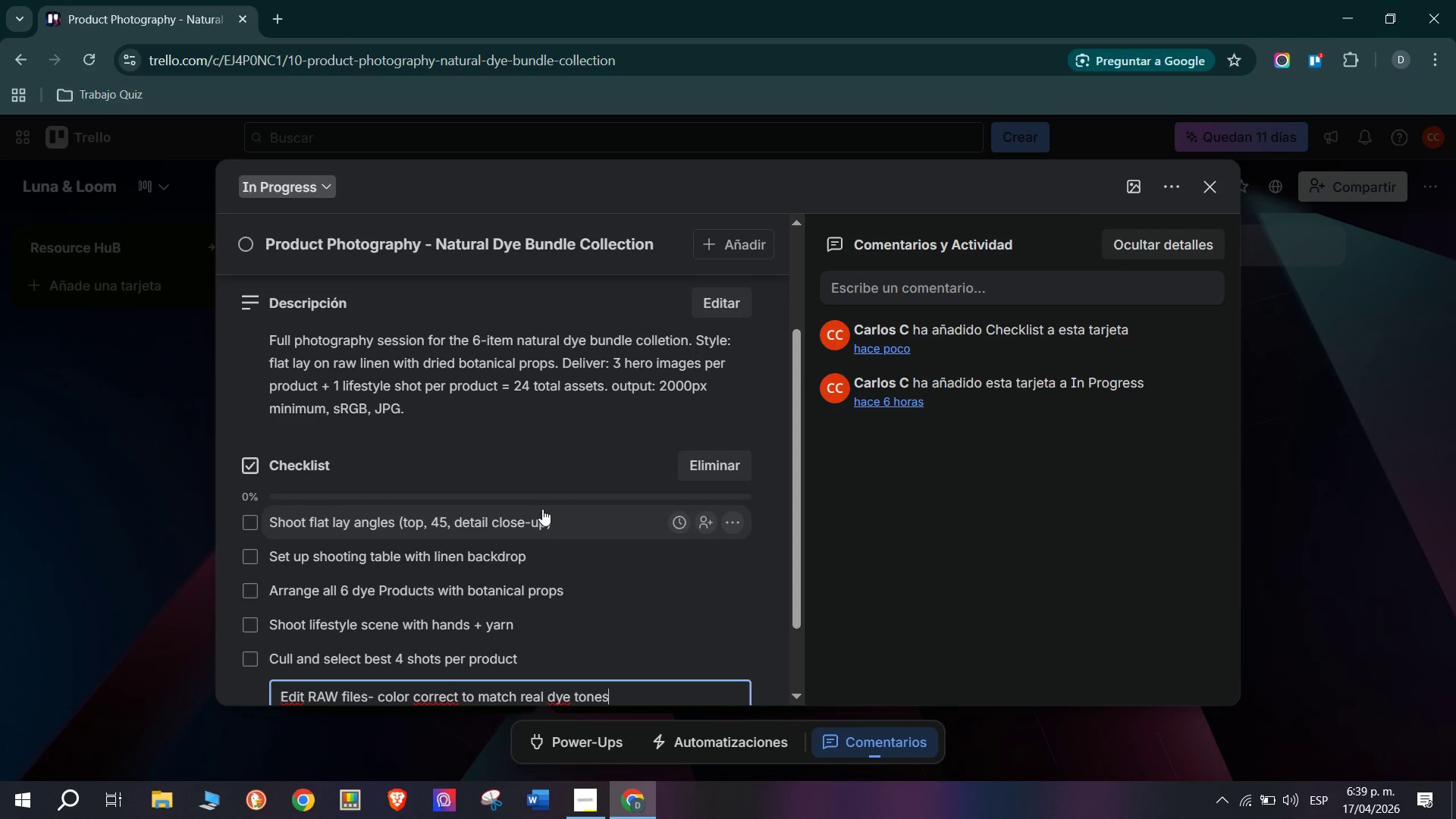 
key(Enter)
 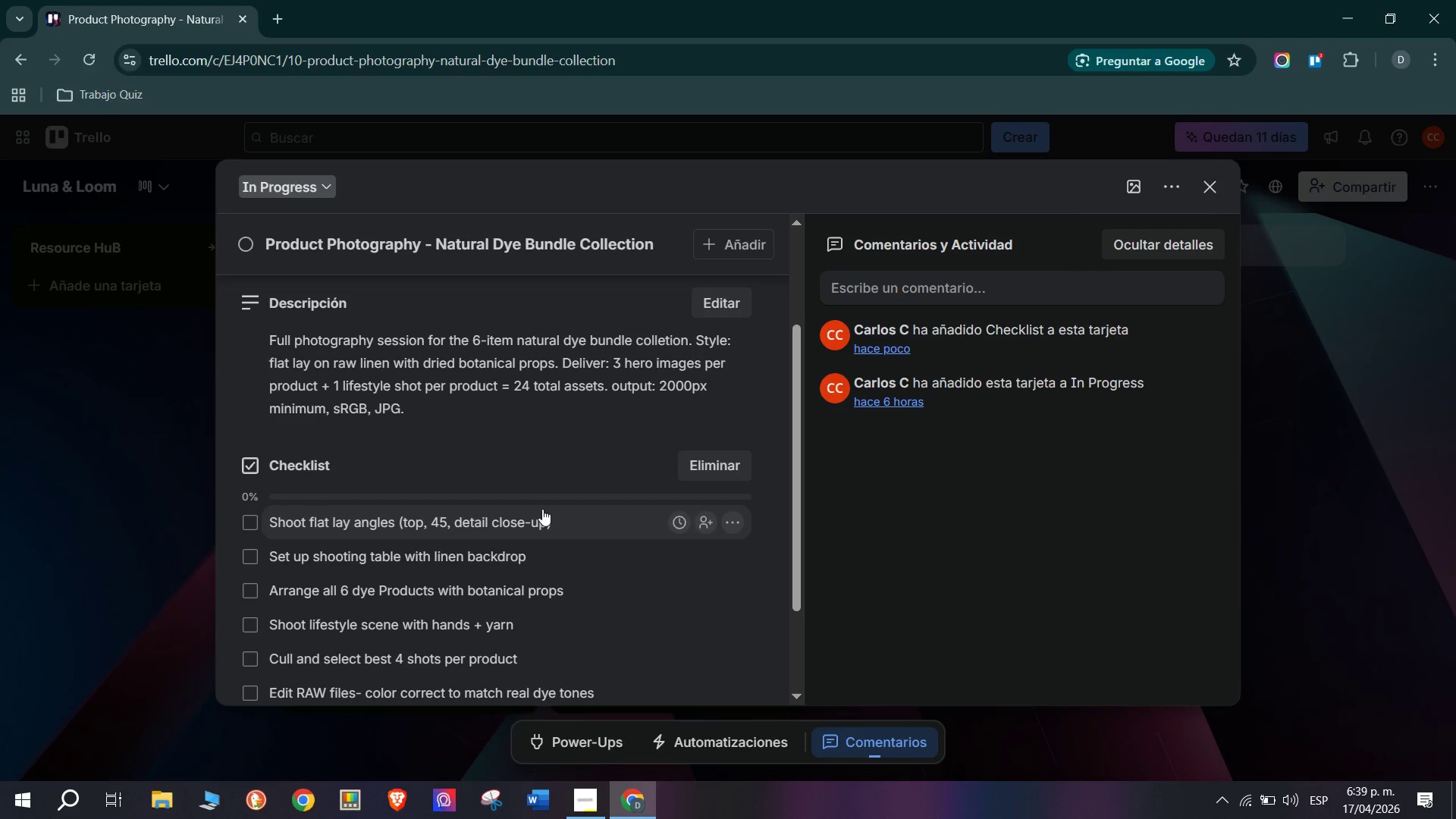 
type(Export and )
 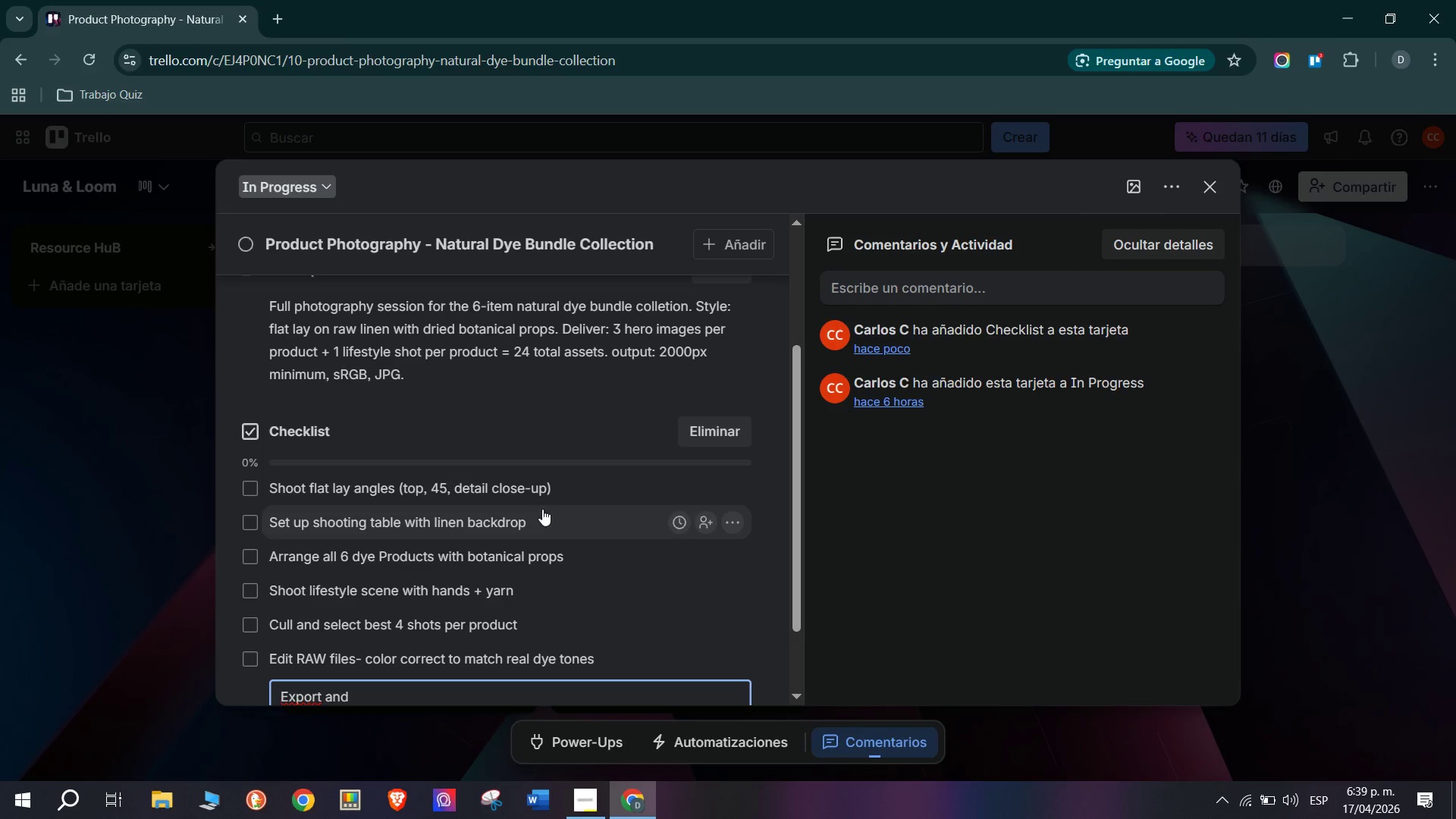 
type(uploas)
key(Backspace)
type(d to shi)
key(Backspace)
key(Backspace)
type(hopify media library)
 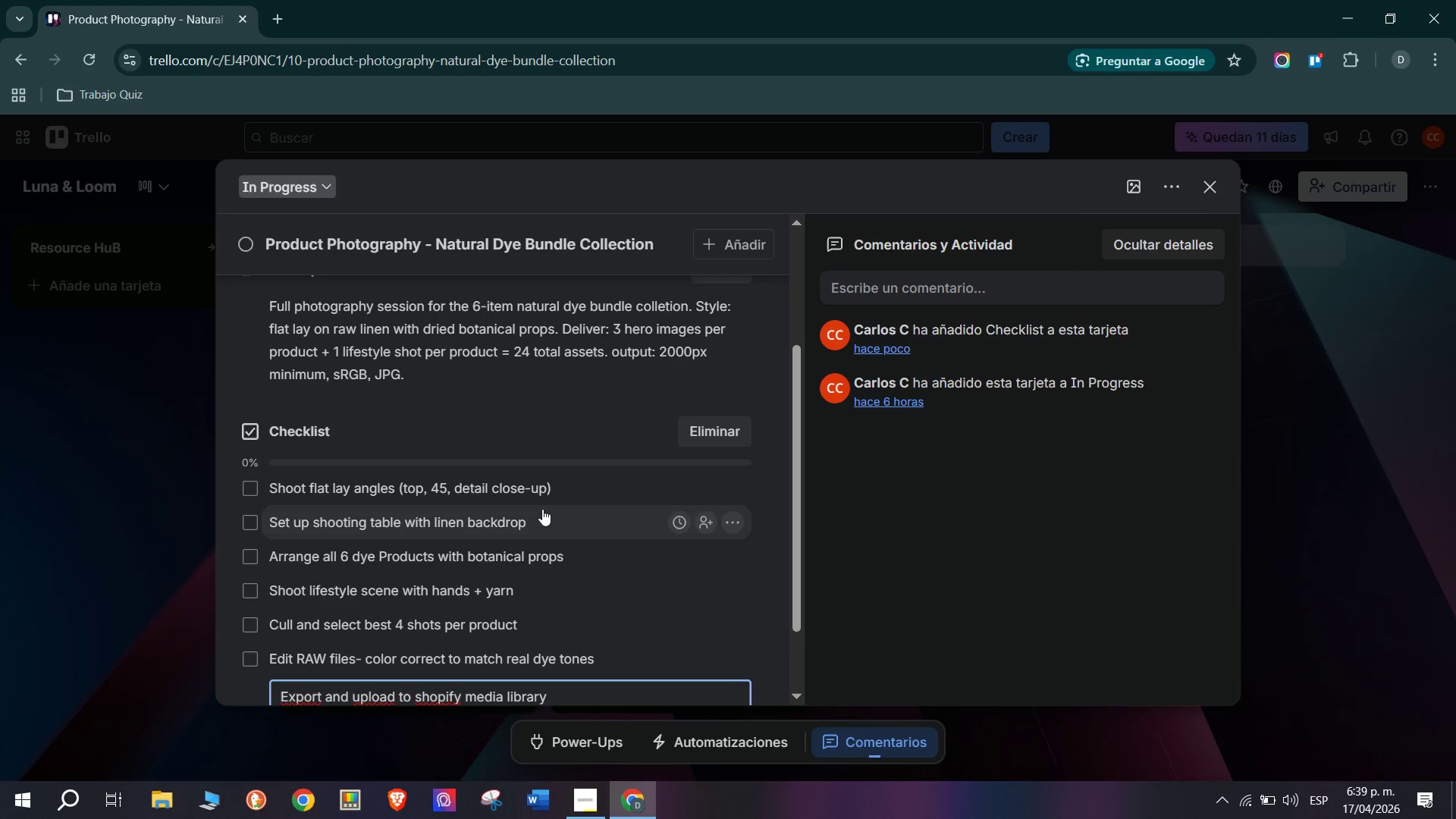 
key(Enter)
 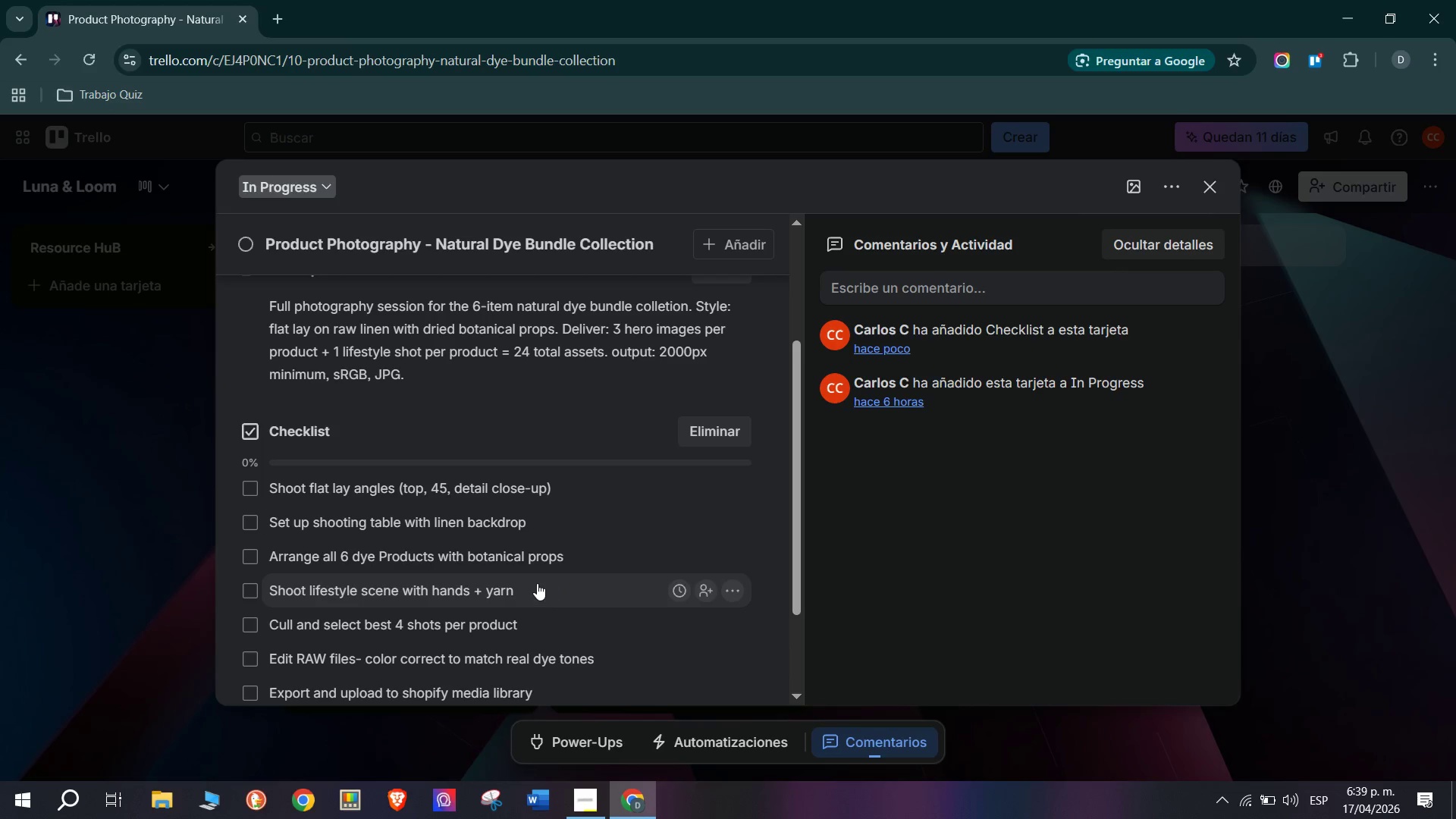 
scroll: coordinate [502, 554], scroll_direction: down, amount: 1.0
 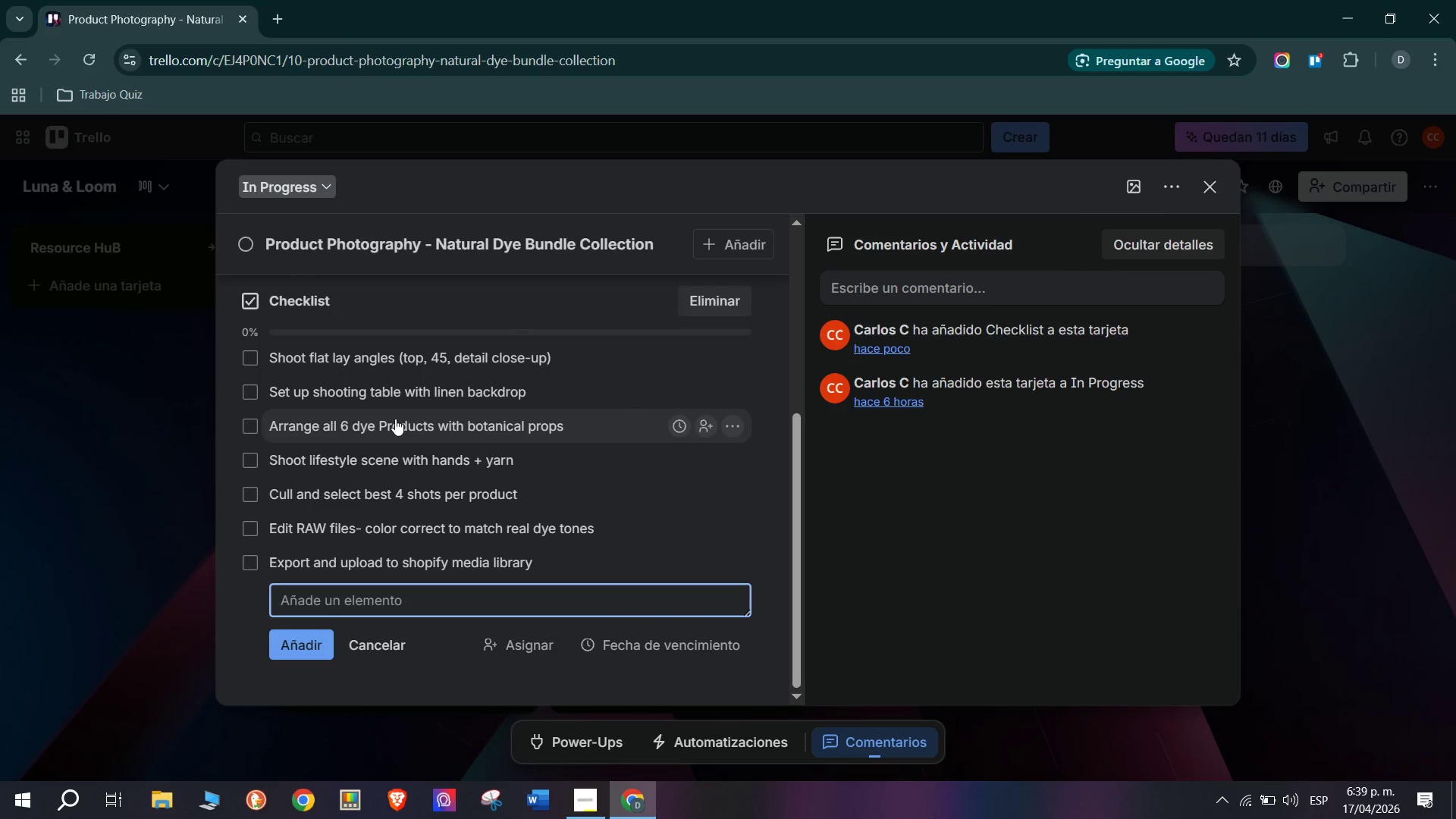 
scroll: coordinate [401, 381], scroll_direction: up, amount: 3.0
 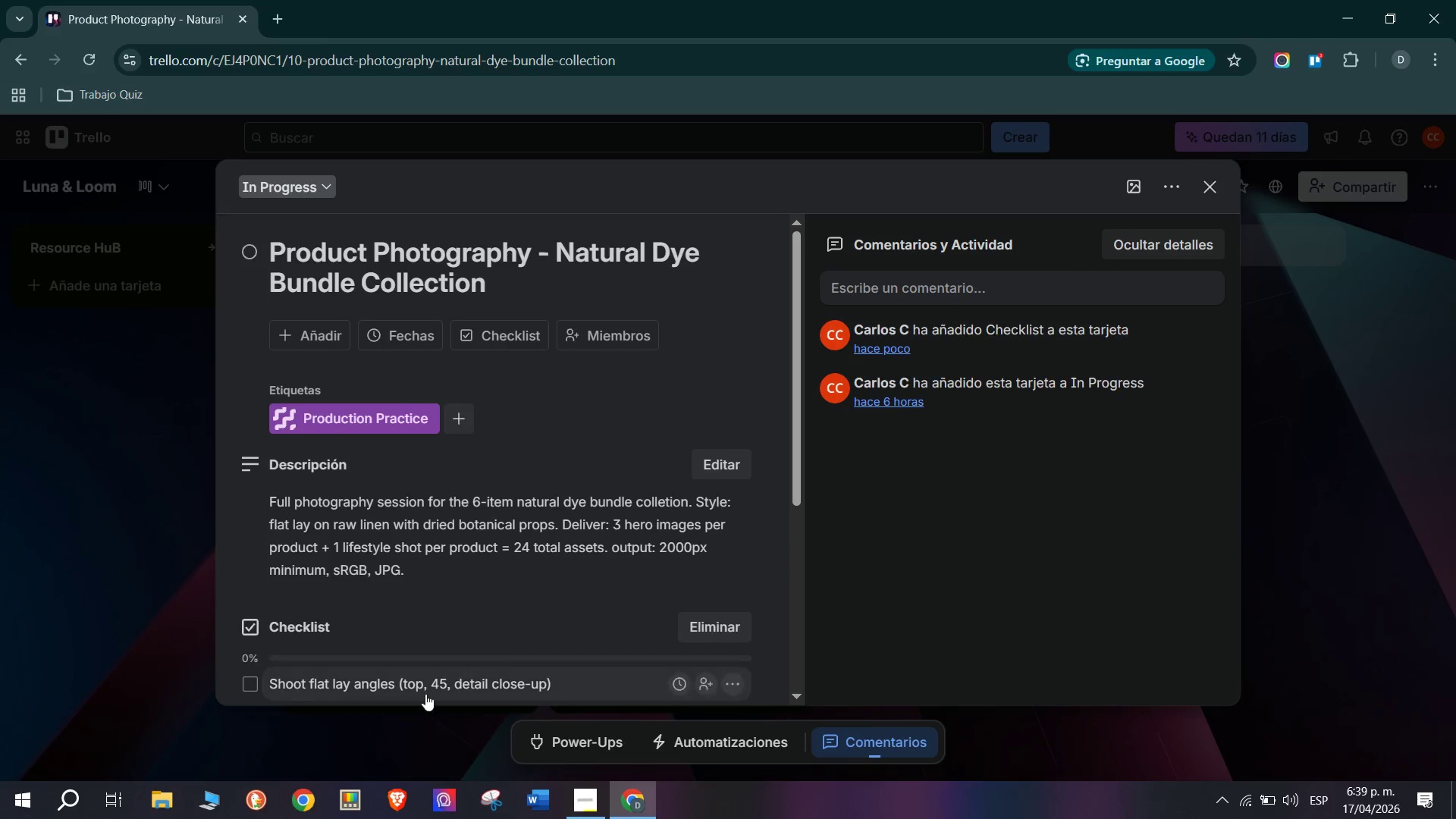 
scroll: coordinate [329, 570], scroll_direction: down, amount: 2.0
 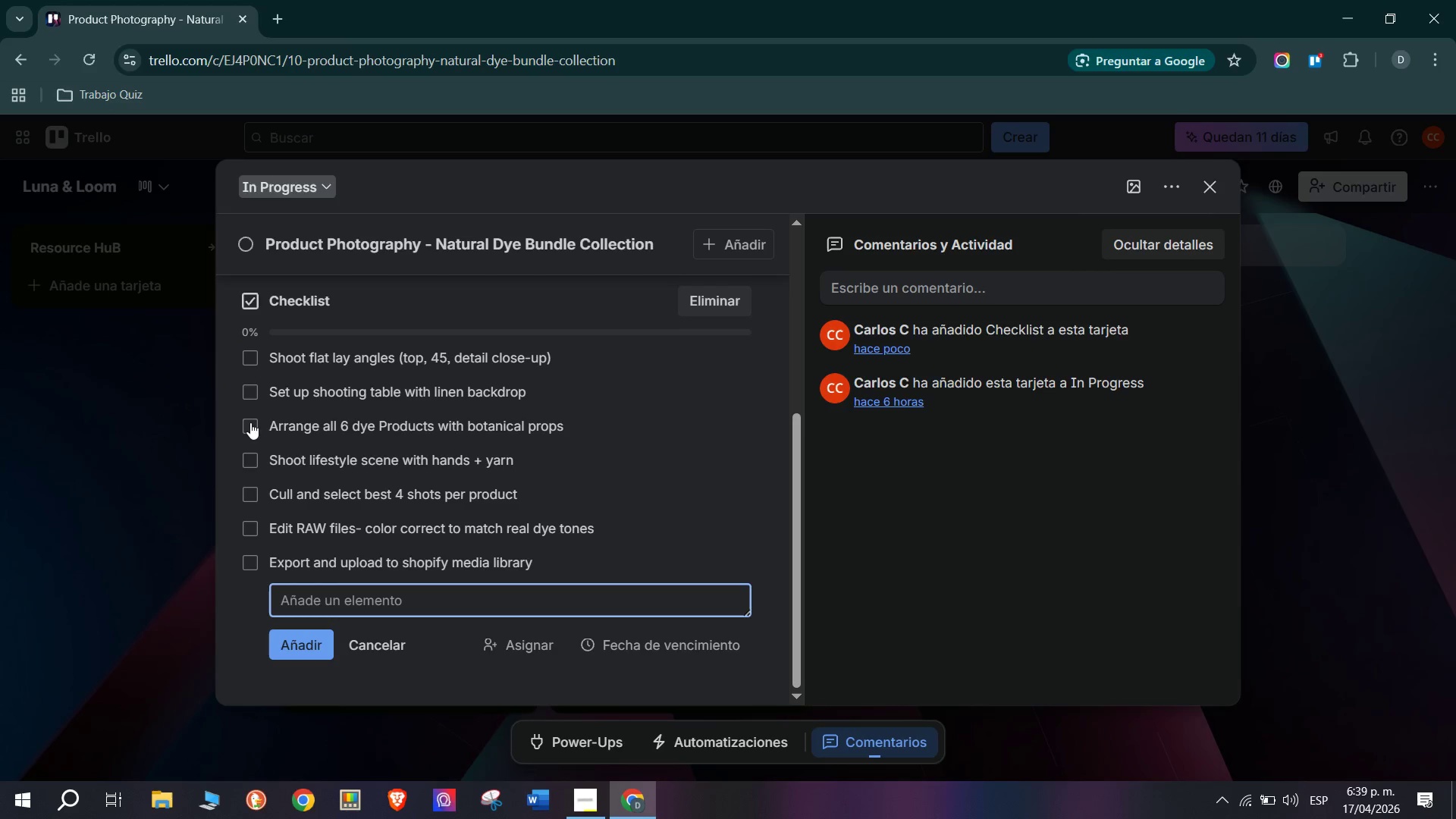 
left_click_drag(start_coordinate=[318, 426], to_coordinate=[337, 347])
 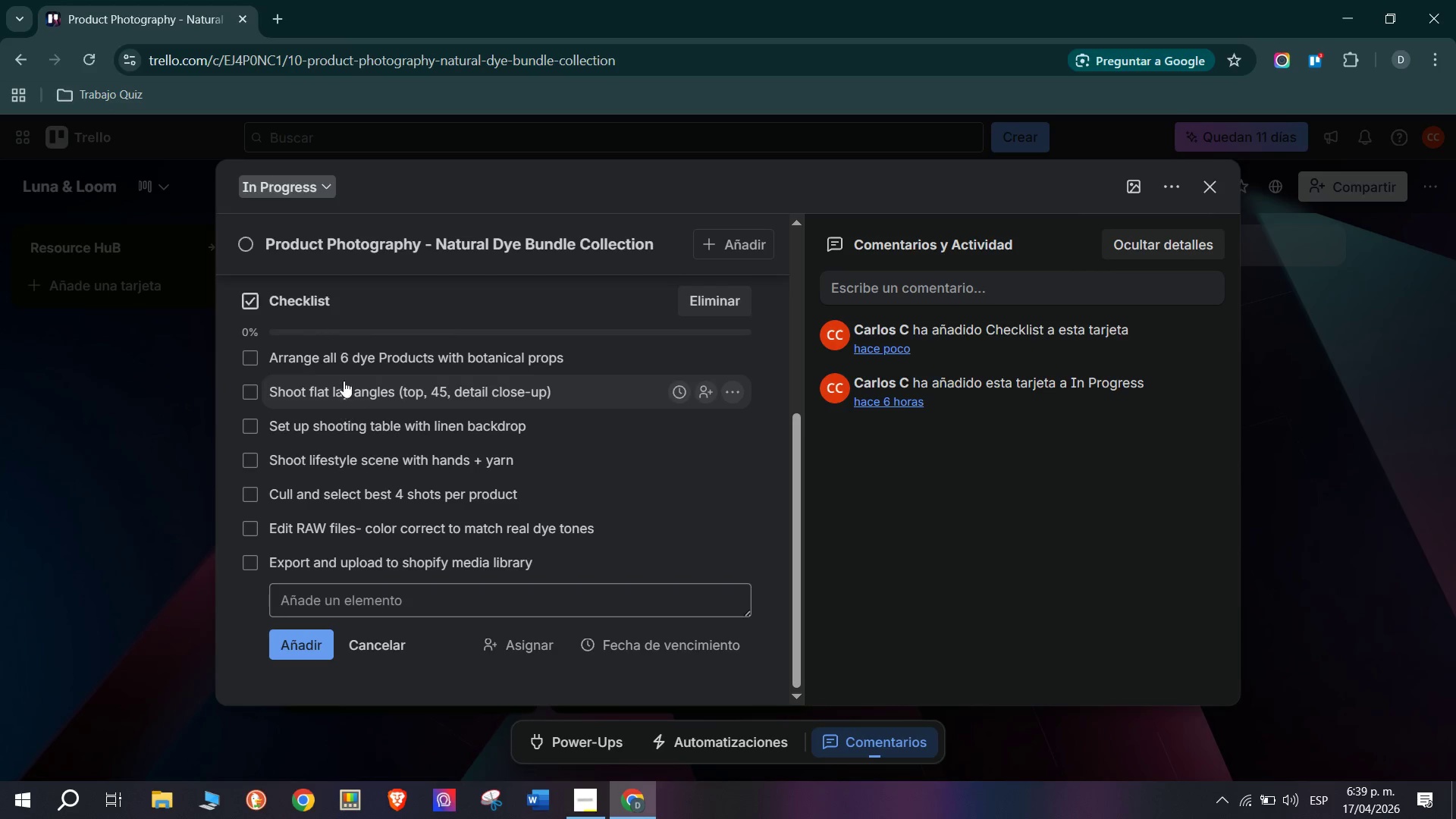 
left_click_drag(start_coordinate=[337, 351], to_coordinate=[347, 392])
 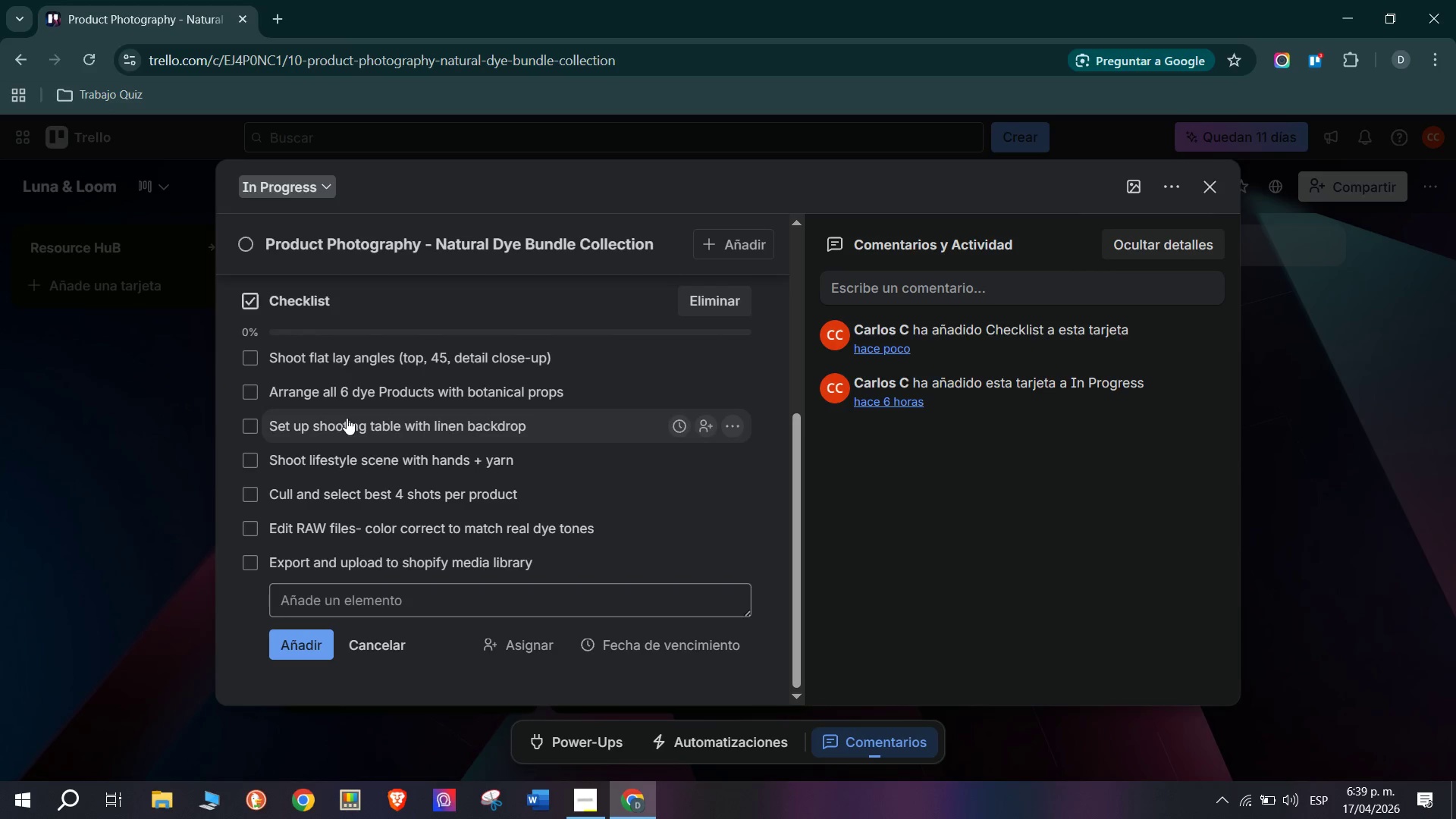 
left_click_drag(start_coordinate=[347, 416], to_coordinate=[348, 353])
 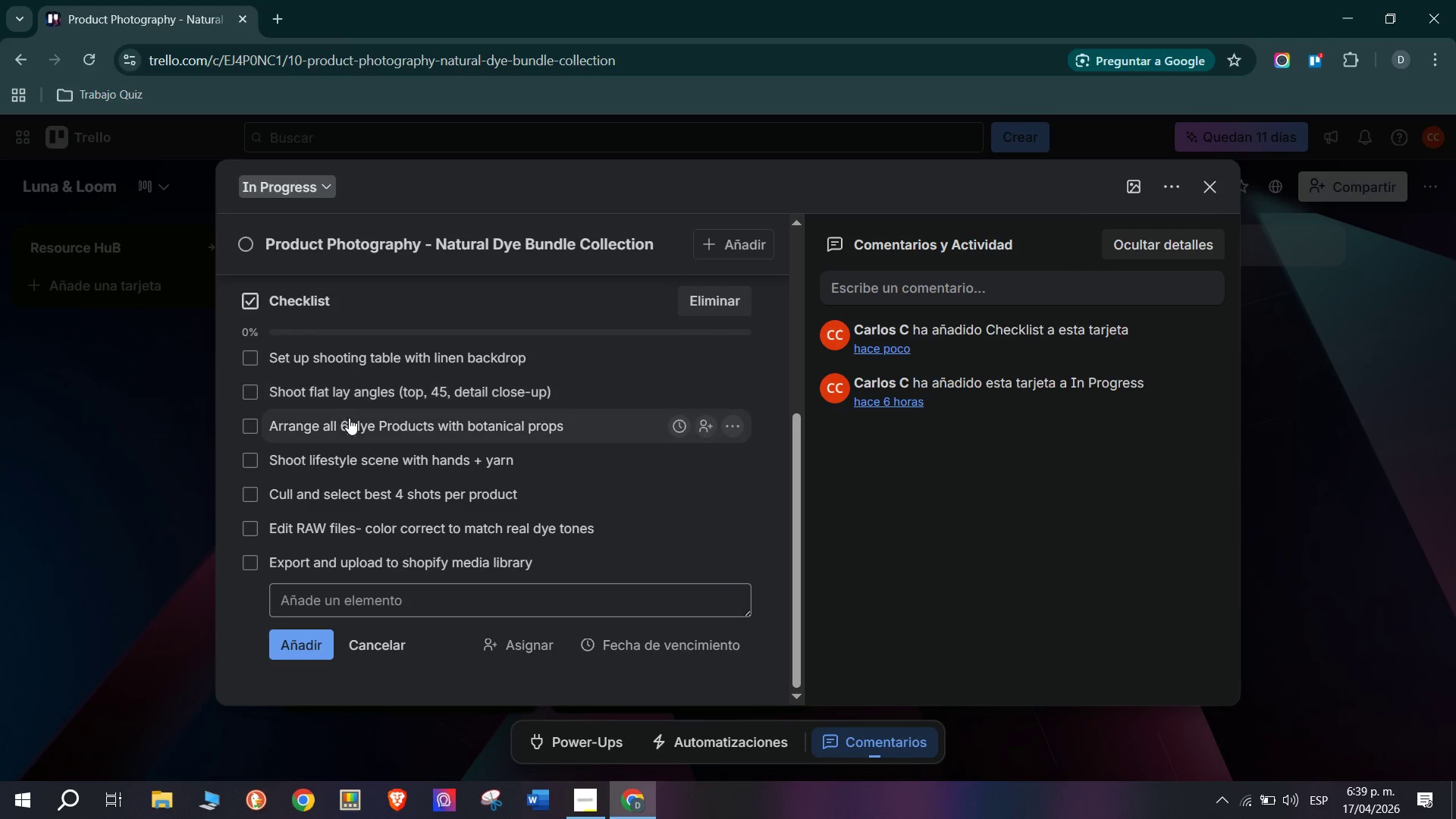 
left_click_drag(start_coordinate=[349, 424], to_coordinate=[357, 385])
 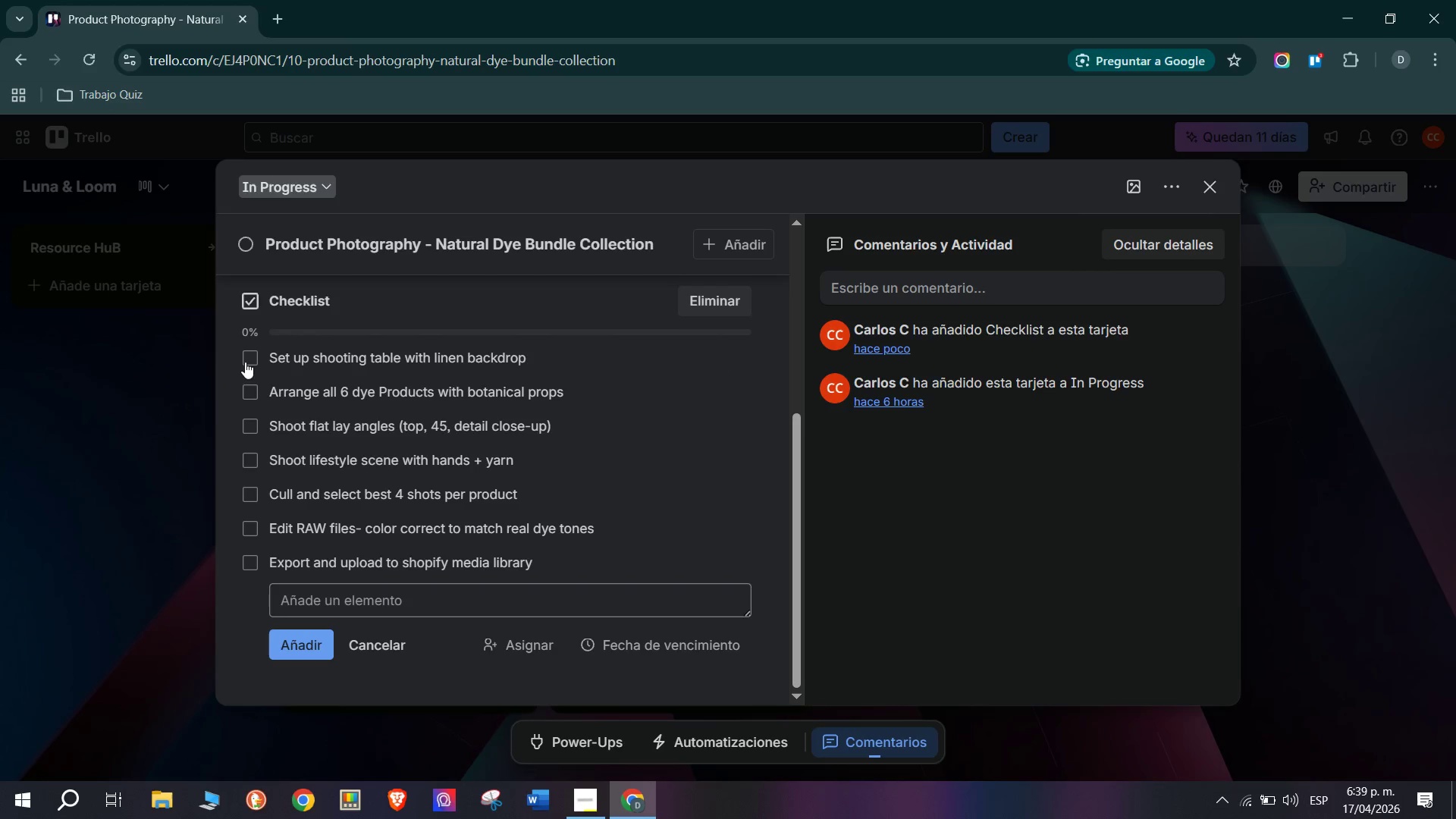 
left_click([245, 360])
 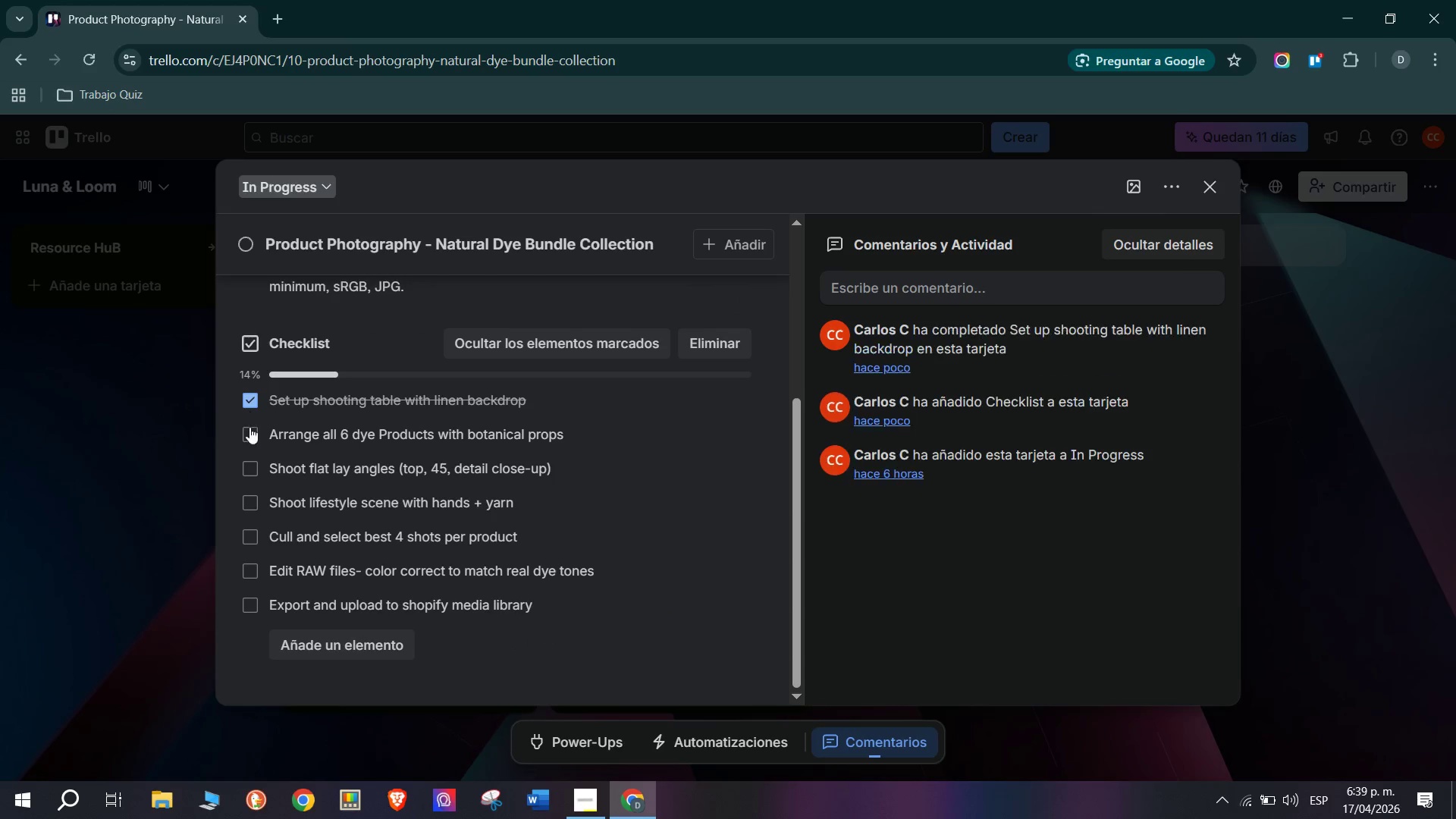 
left_click([250, 435])
 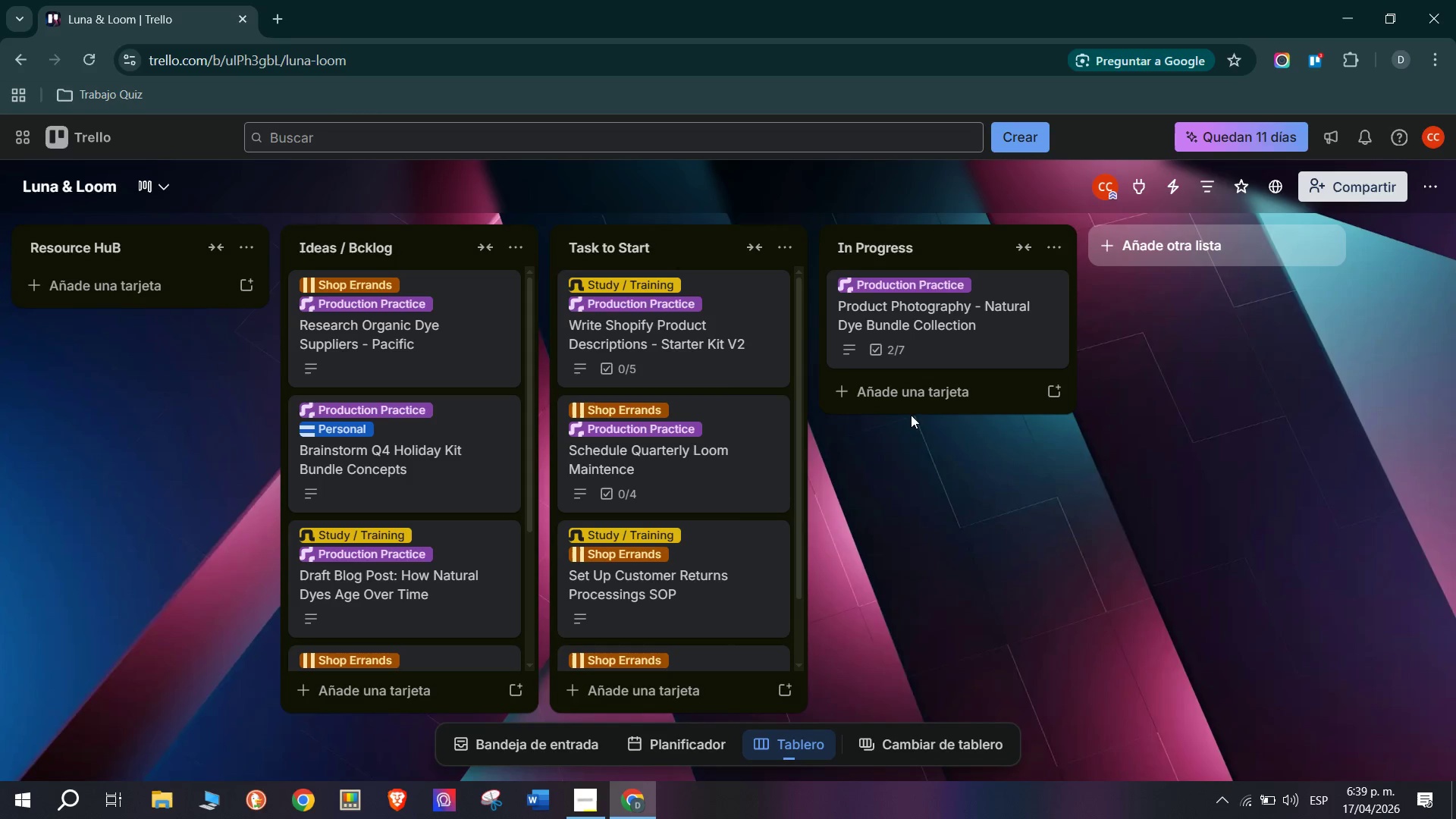 
double_click([913, 397])
 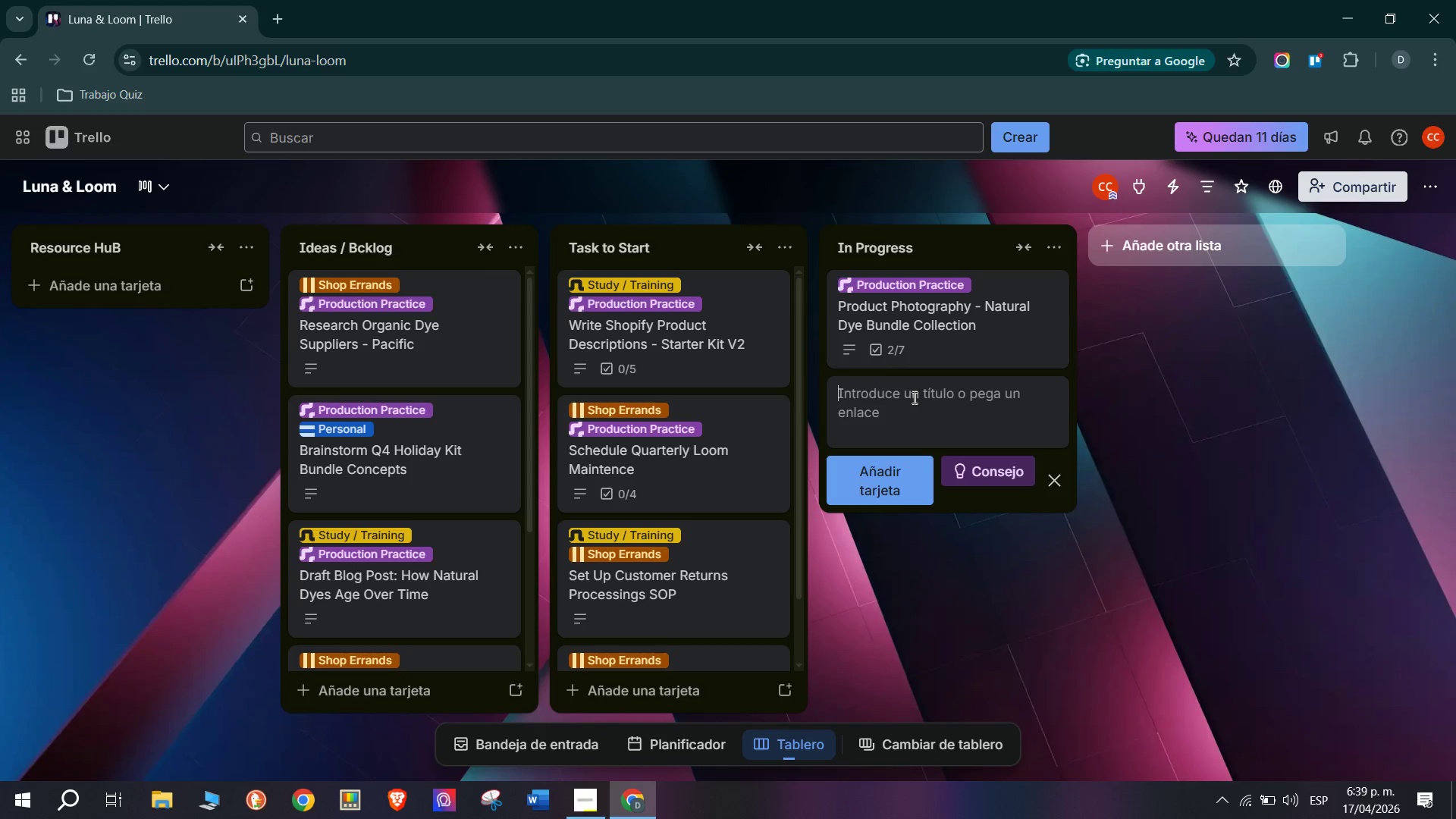 
wait(9.5)
 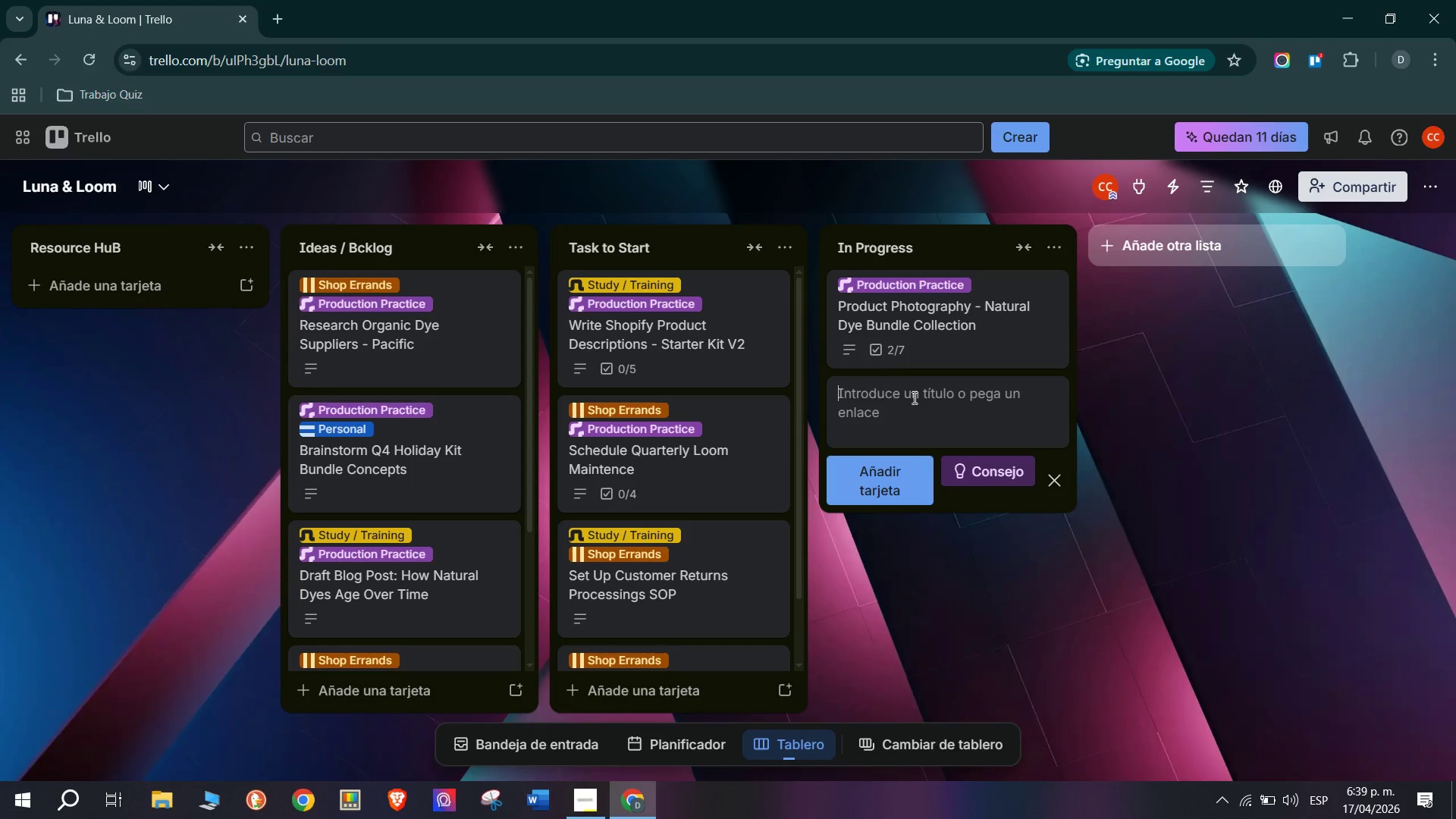 
type(Draft Email Campaig_)
key(Backspace)
type(> @Weave Into )
 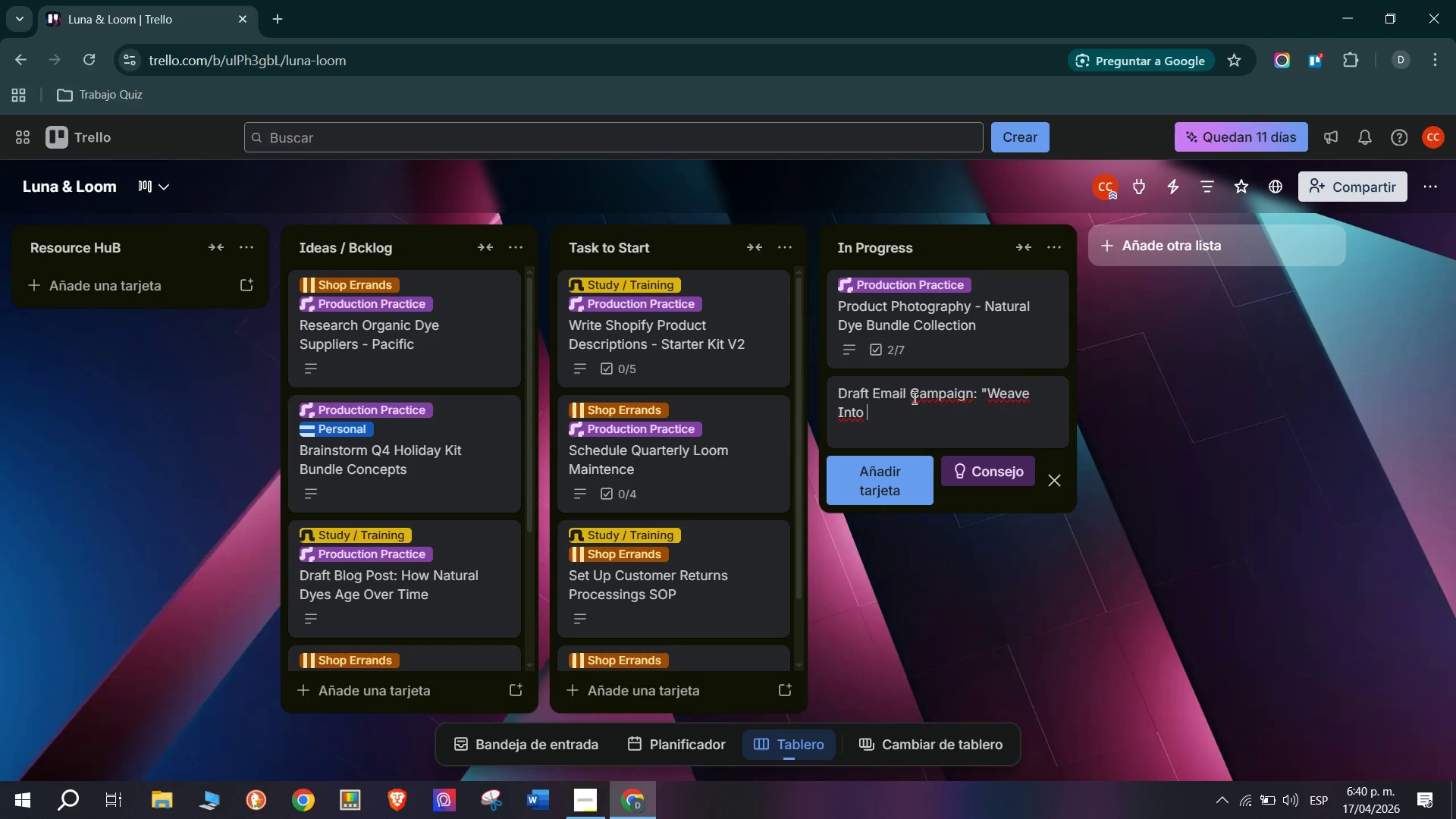 
wait(43.14)
 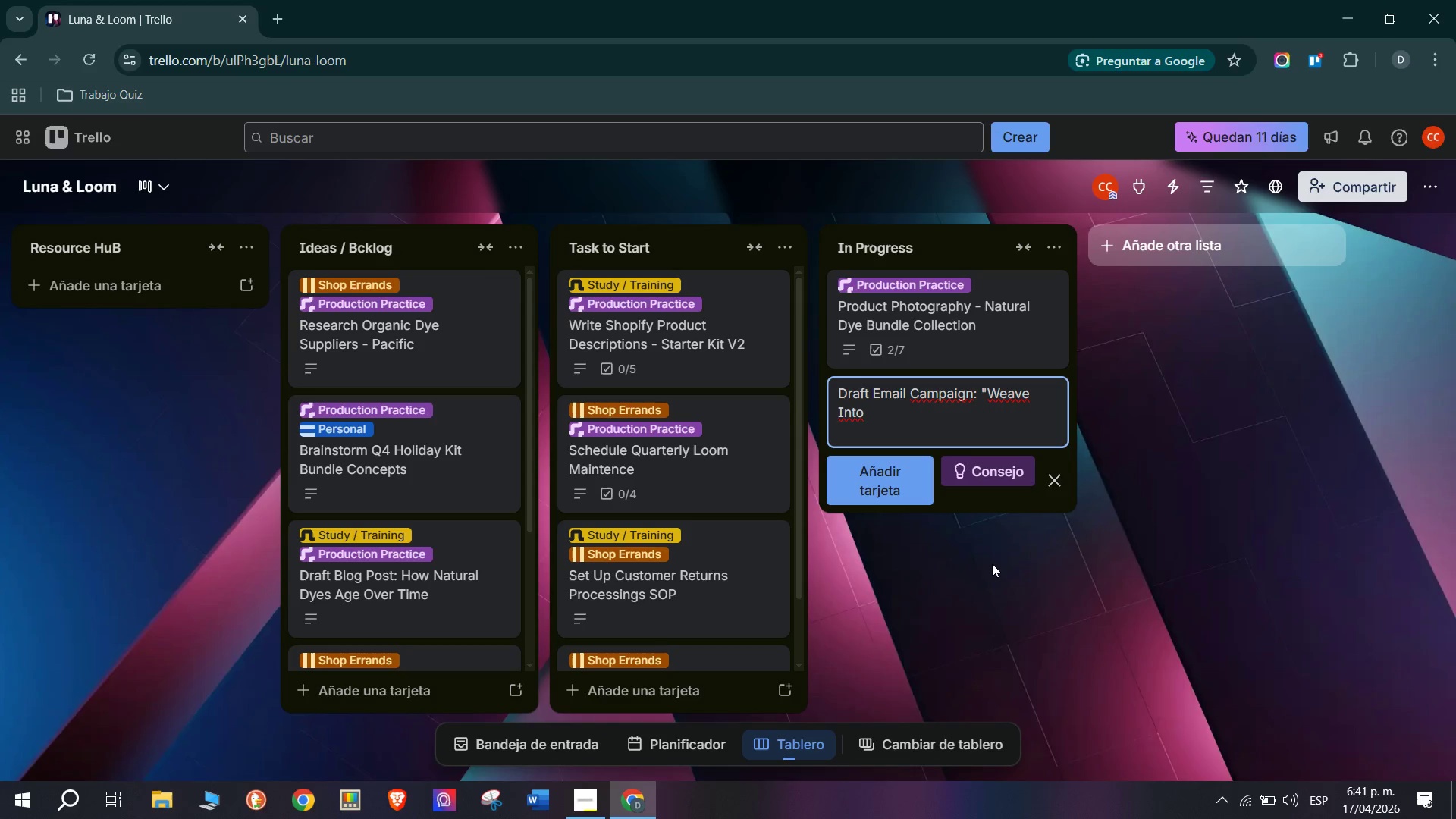 
type(Autumm)
key(Backspace)
type(n, Pre-Launch)
 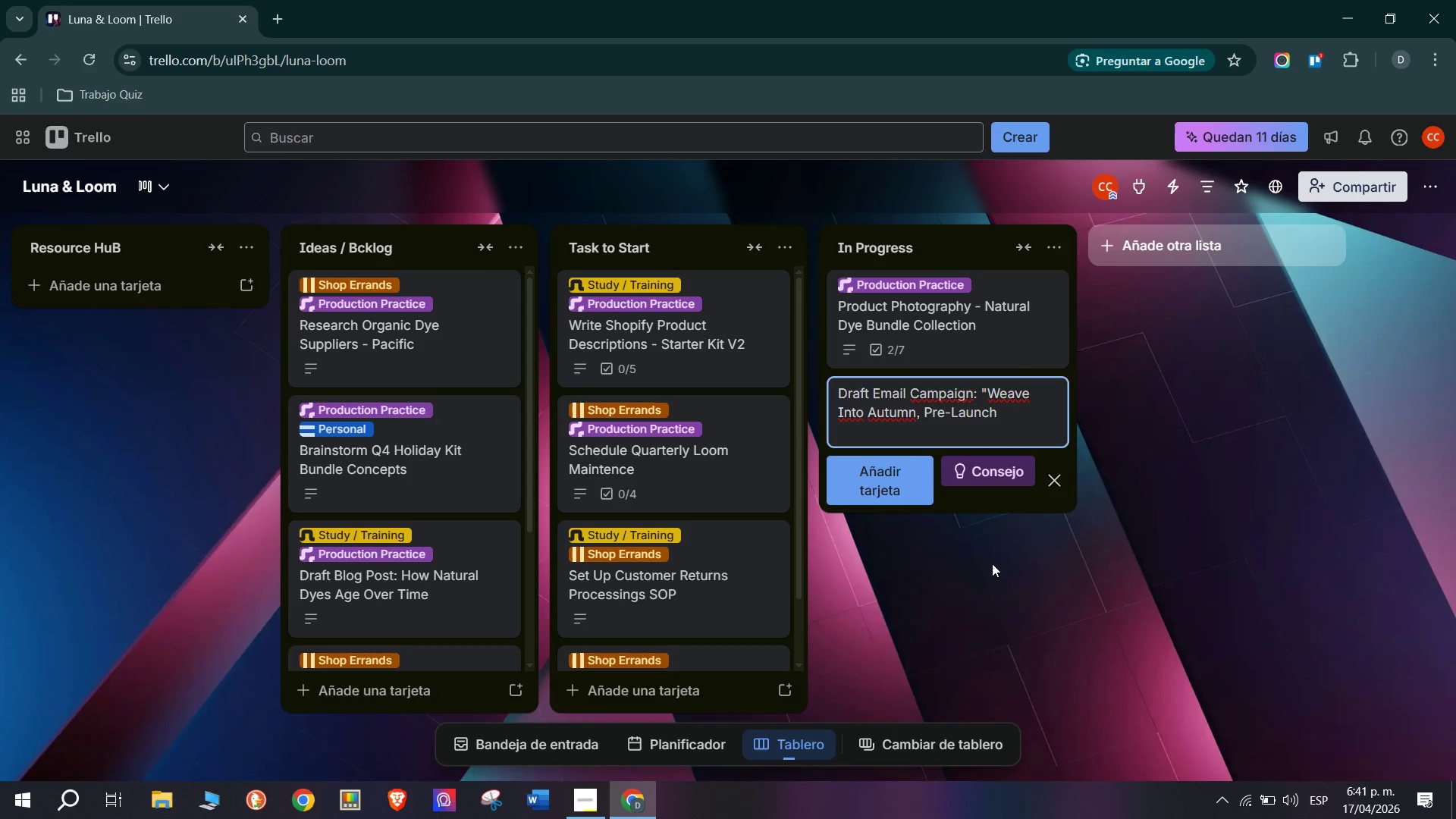 
key(Enter)
 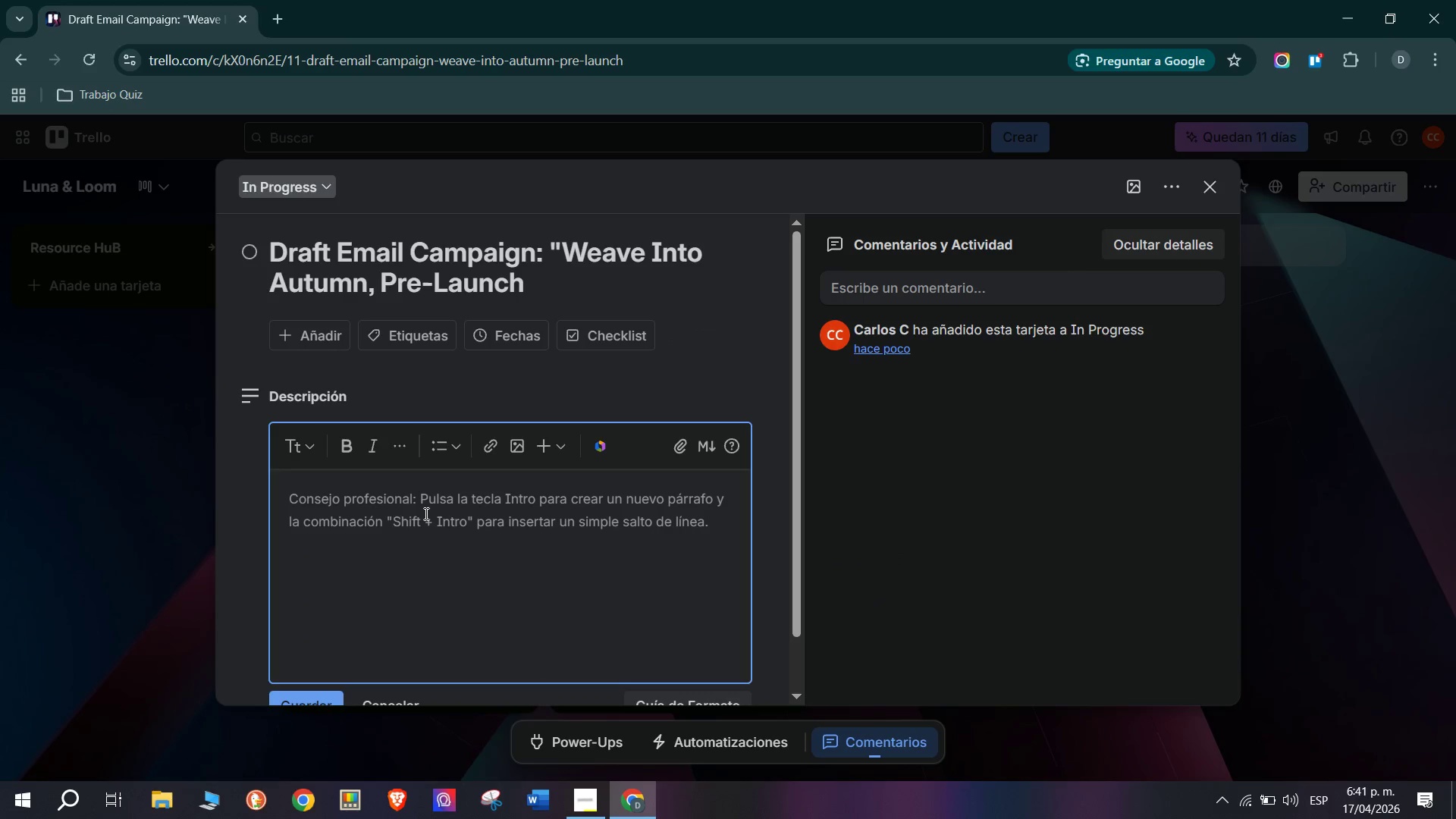 
wait(6.94)
 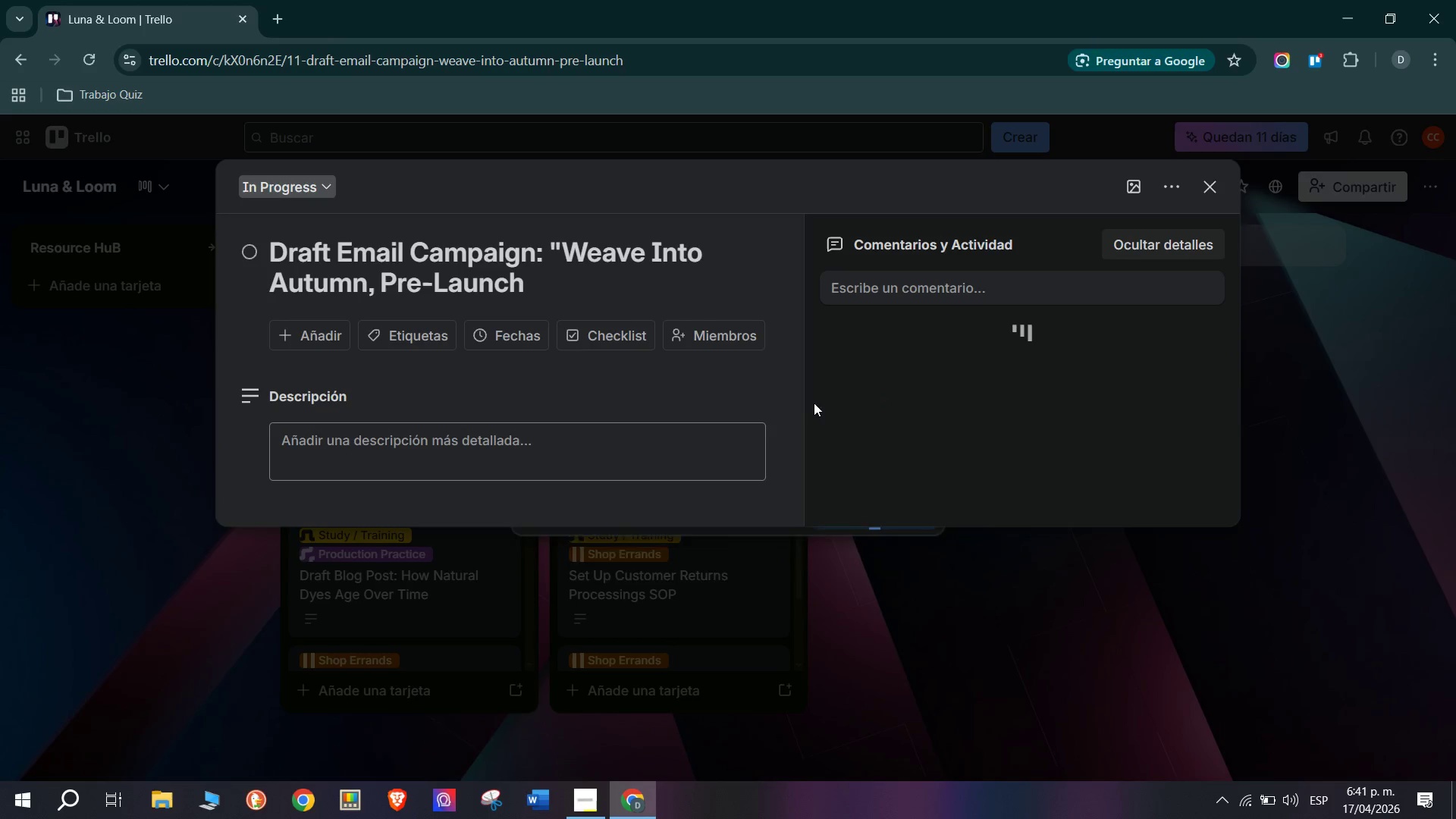 
type(3-email drip campaign)
 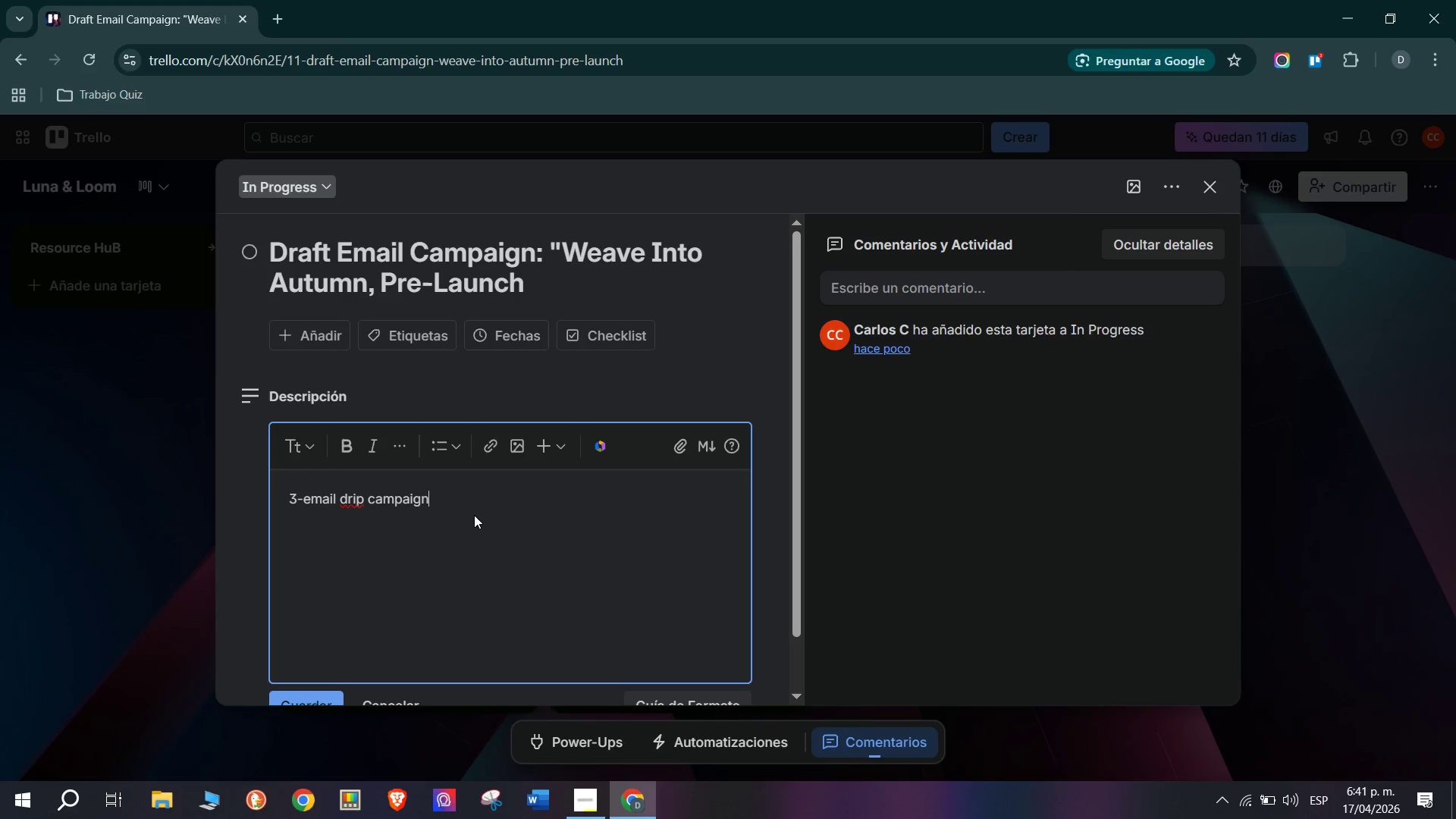 
type( for the Autumm)
 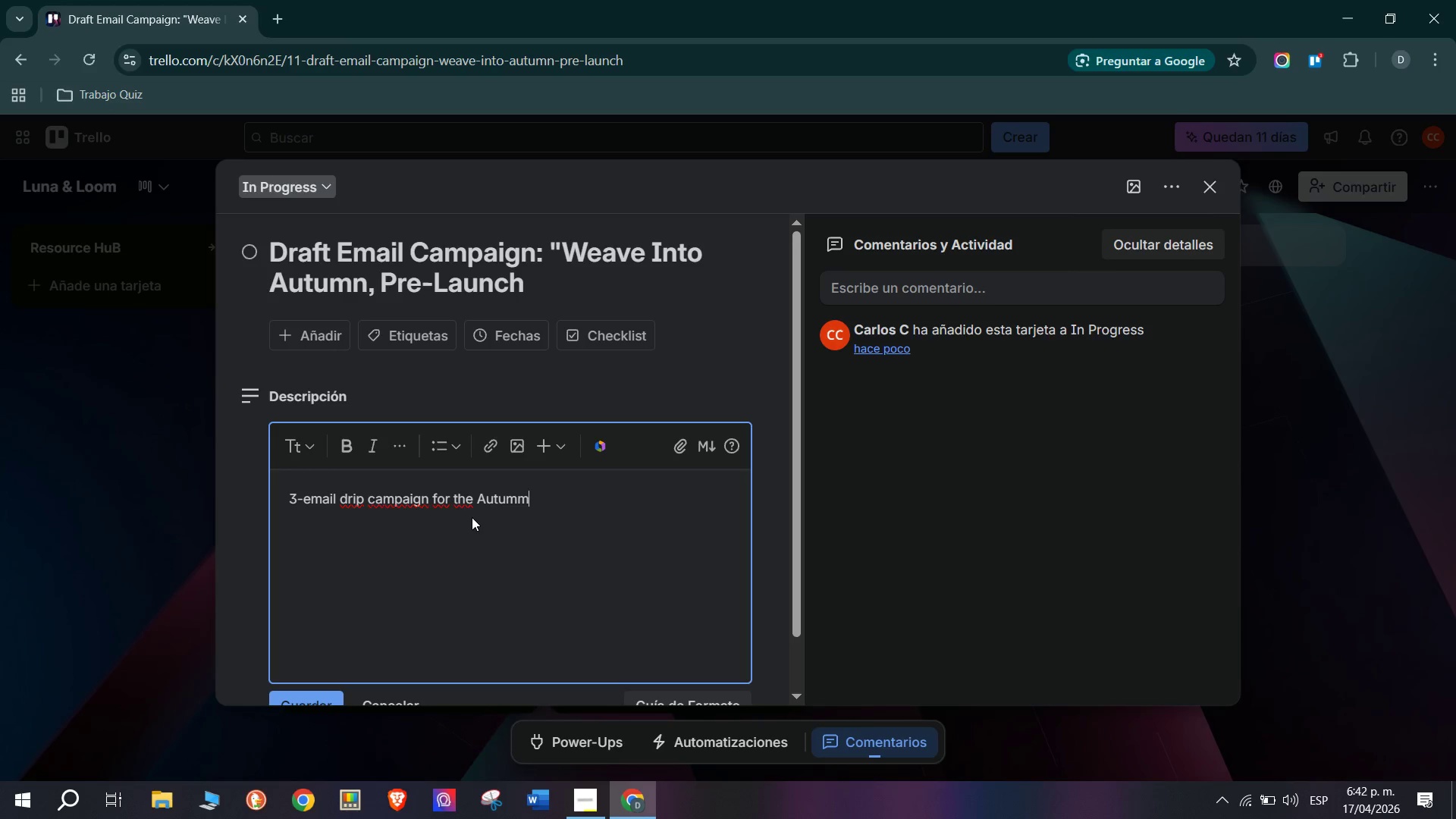 
wait(25.23)
 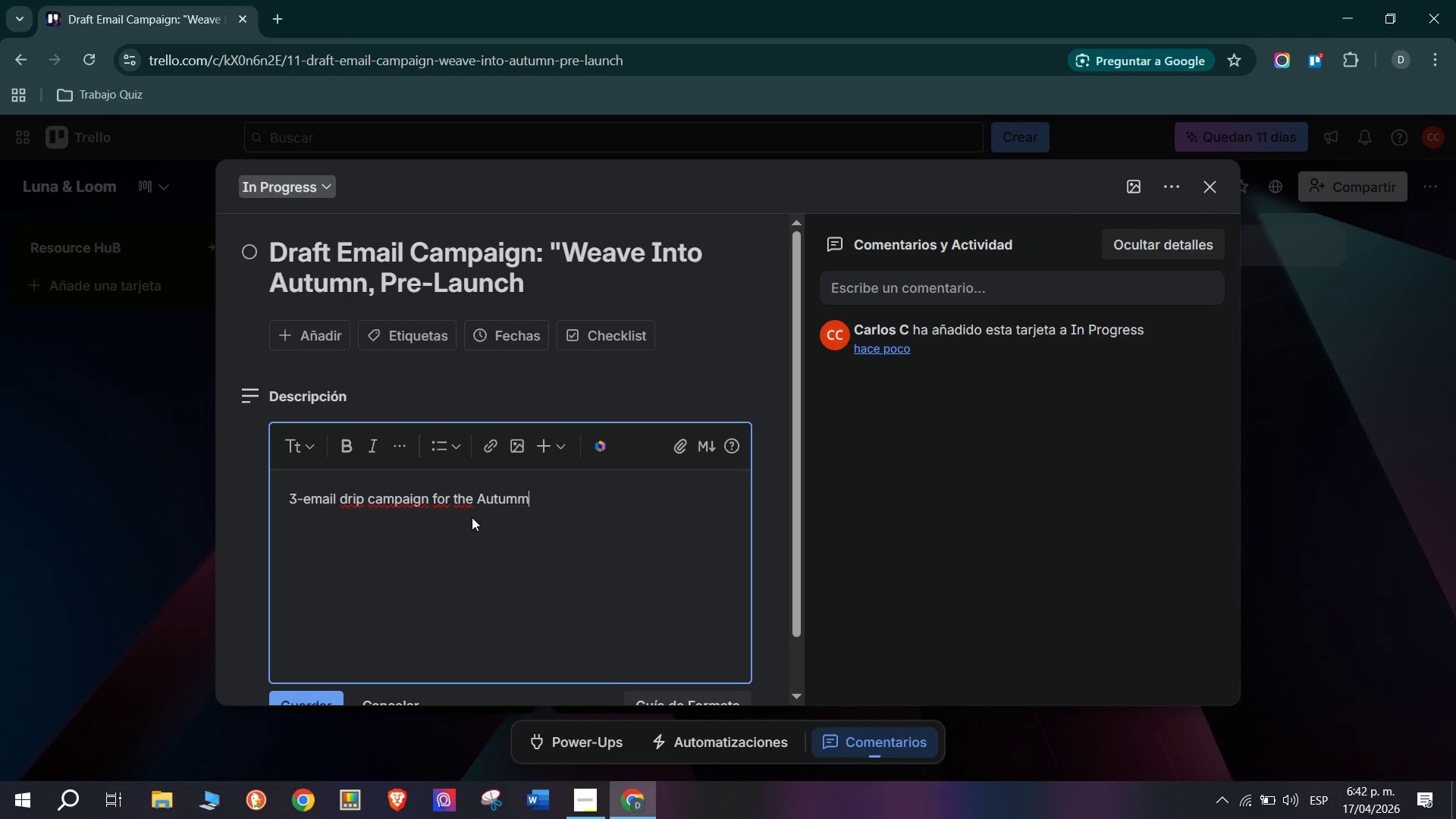 
type( 2025 collection pre-launch. )
 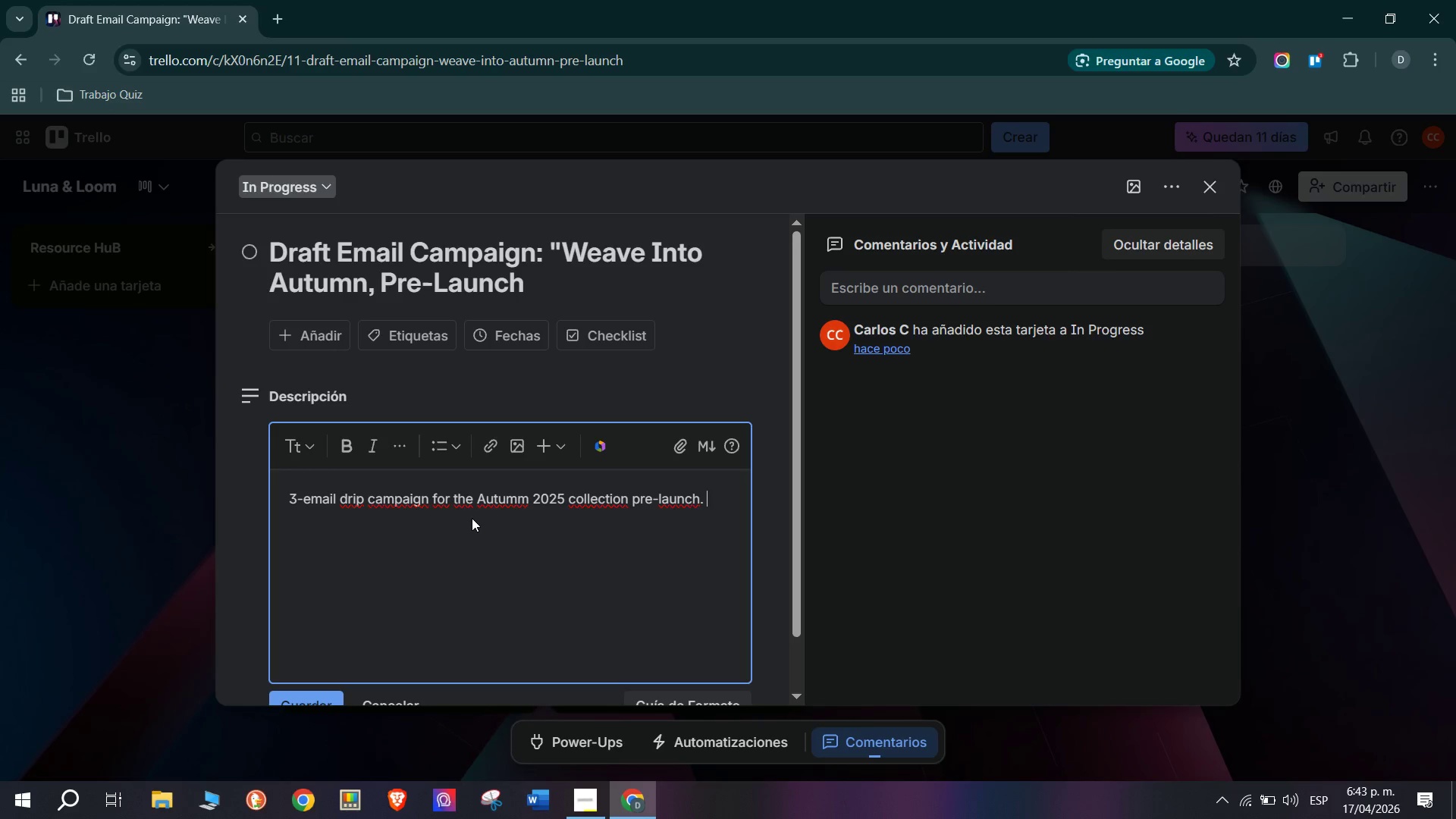 
wait(39.03)
 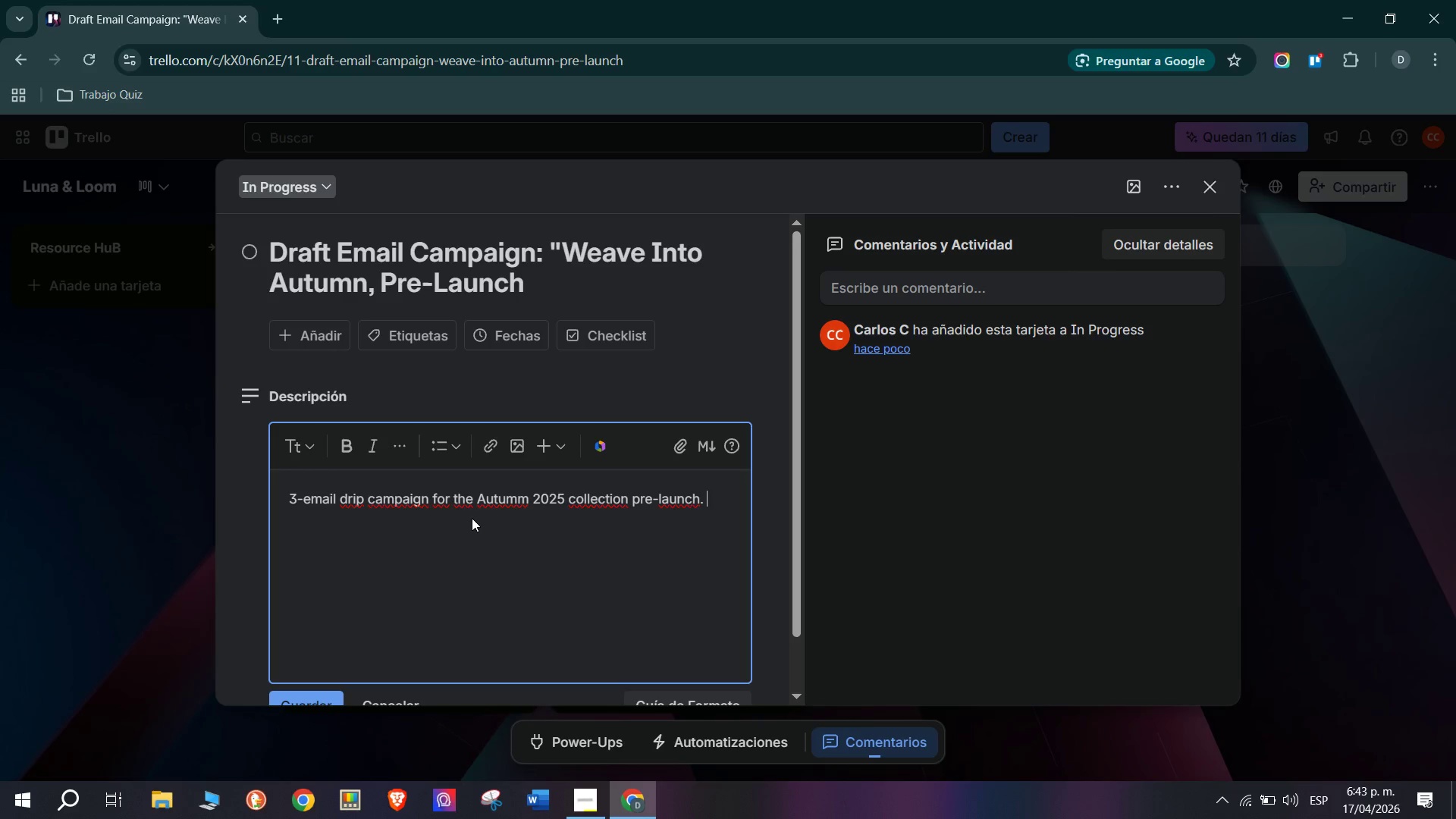 
type(Email 1 (teaser()
 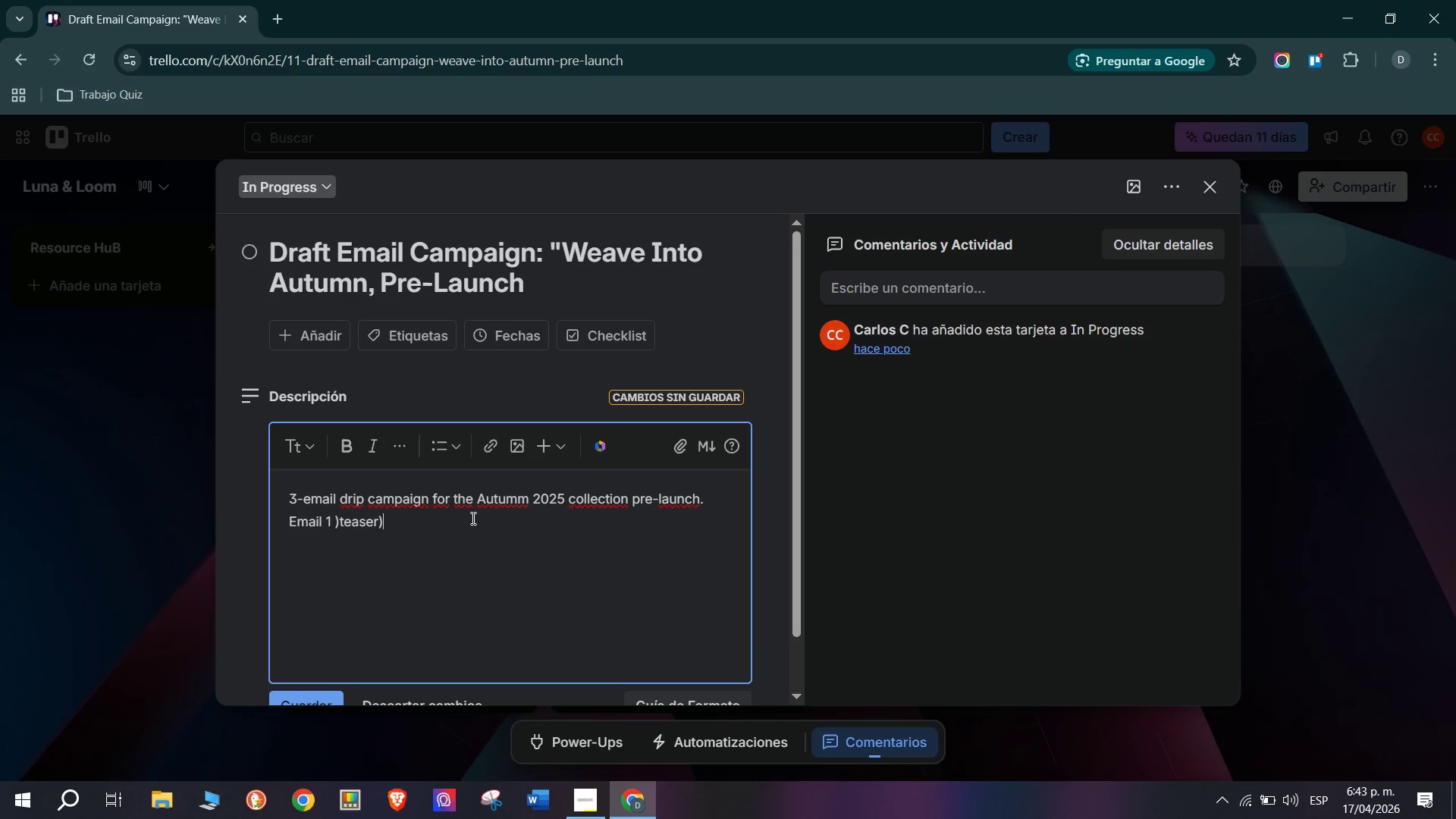 
left_click([333, 517])
 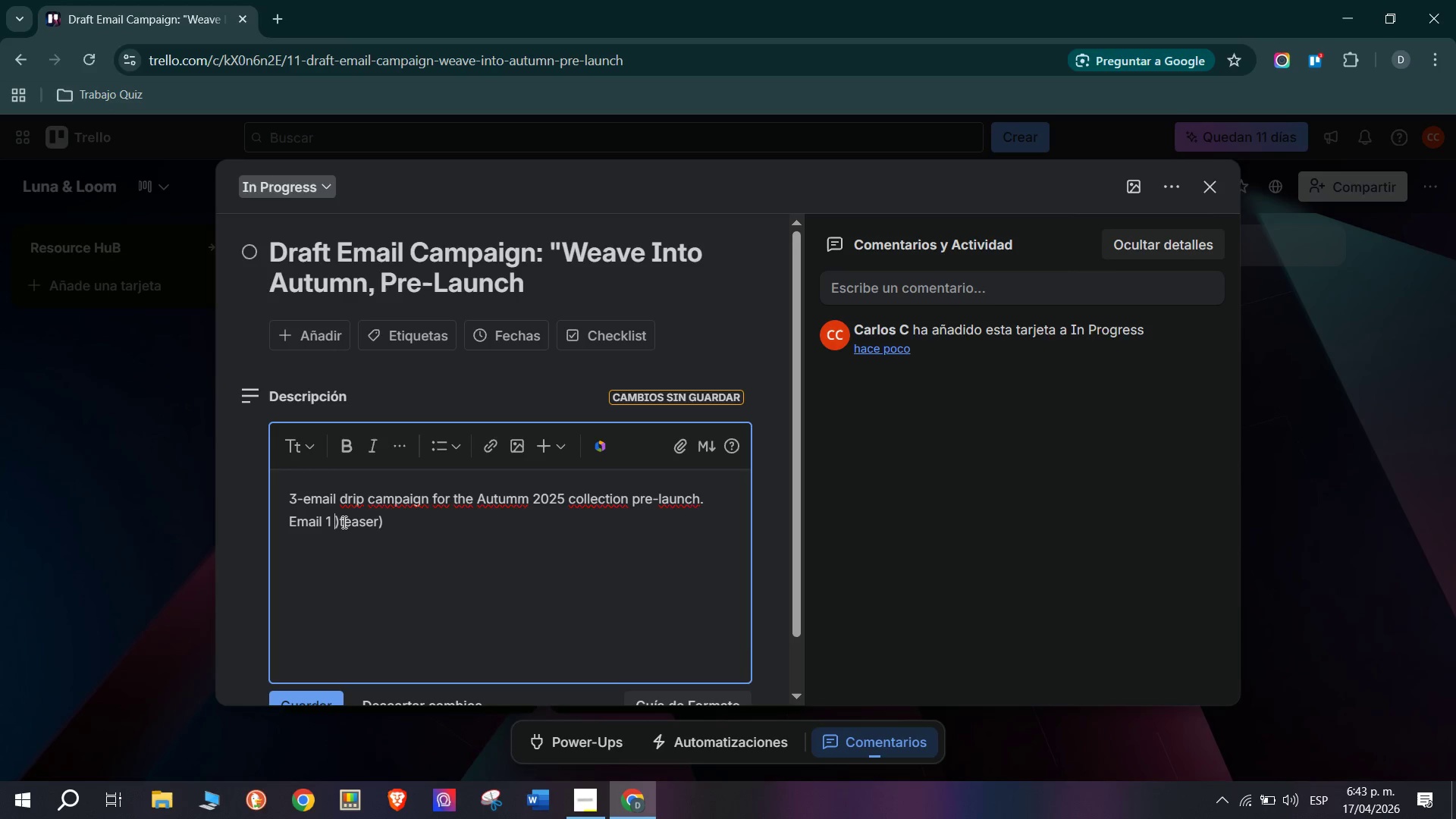 
left_click([343, 522])
 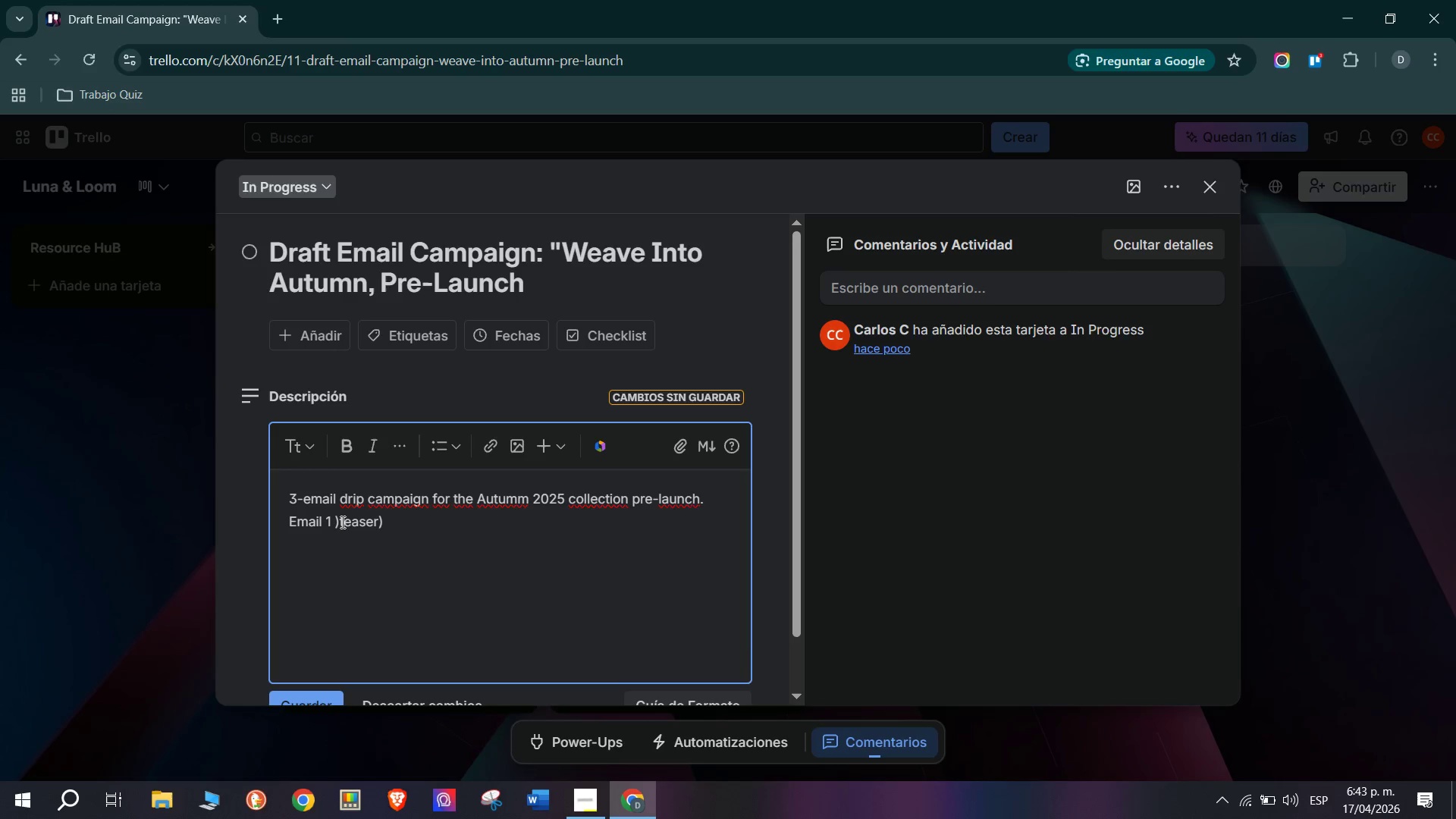 
left_click([341, 522])
 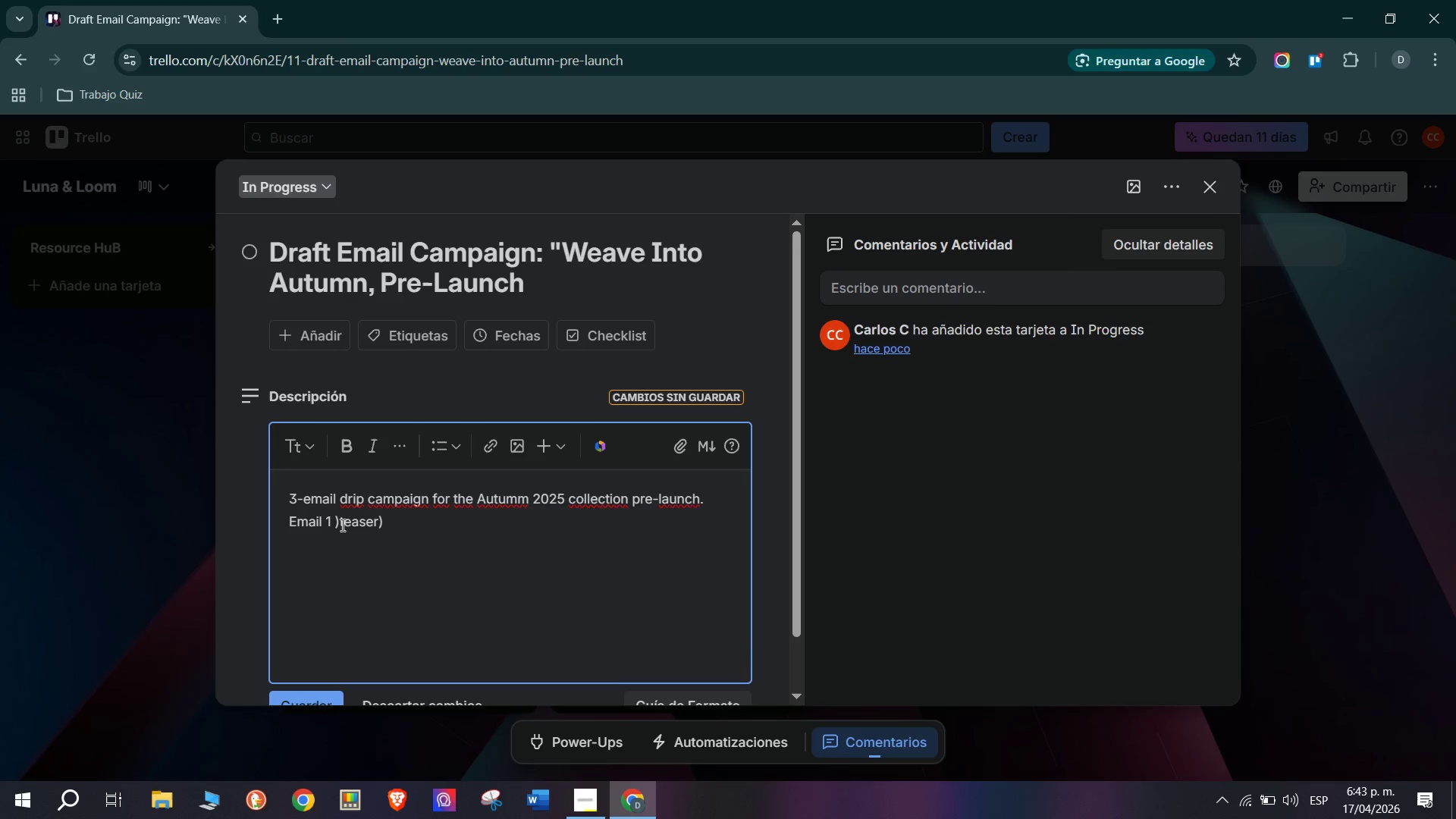 
key(Backspace)
 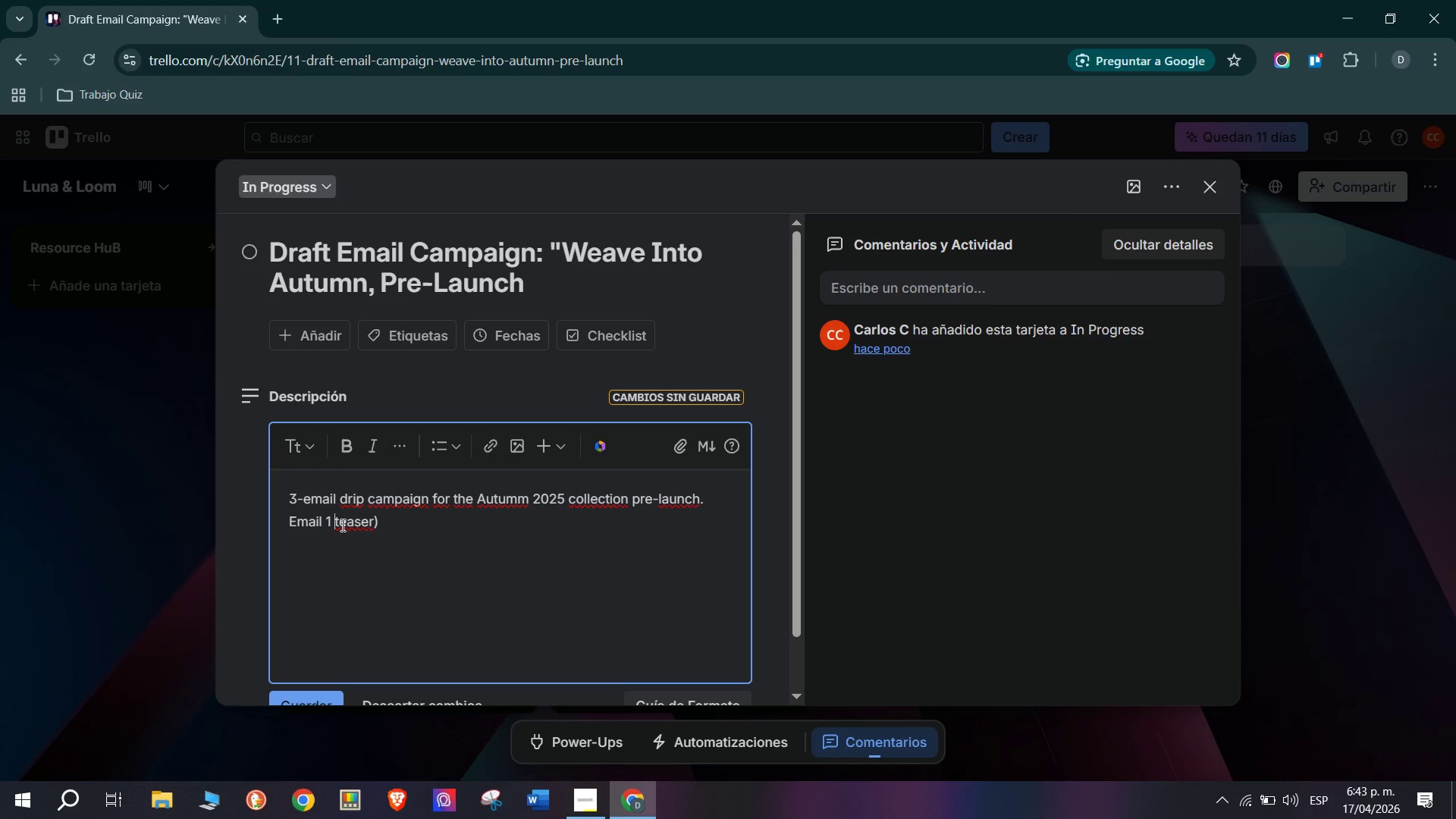 
key(Shift+8)
 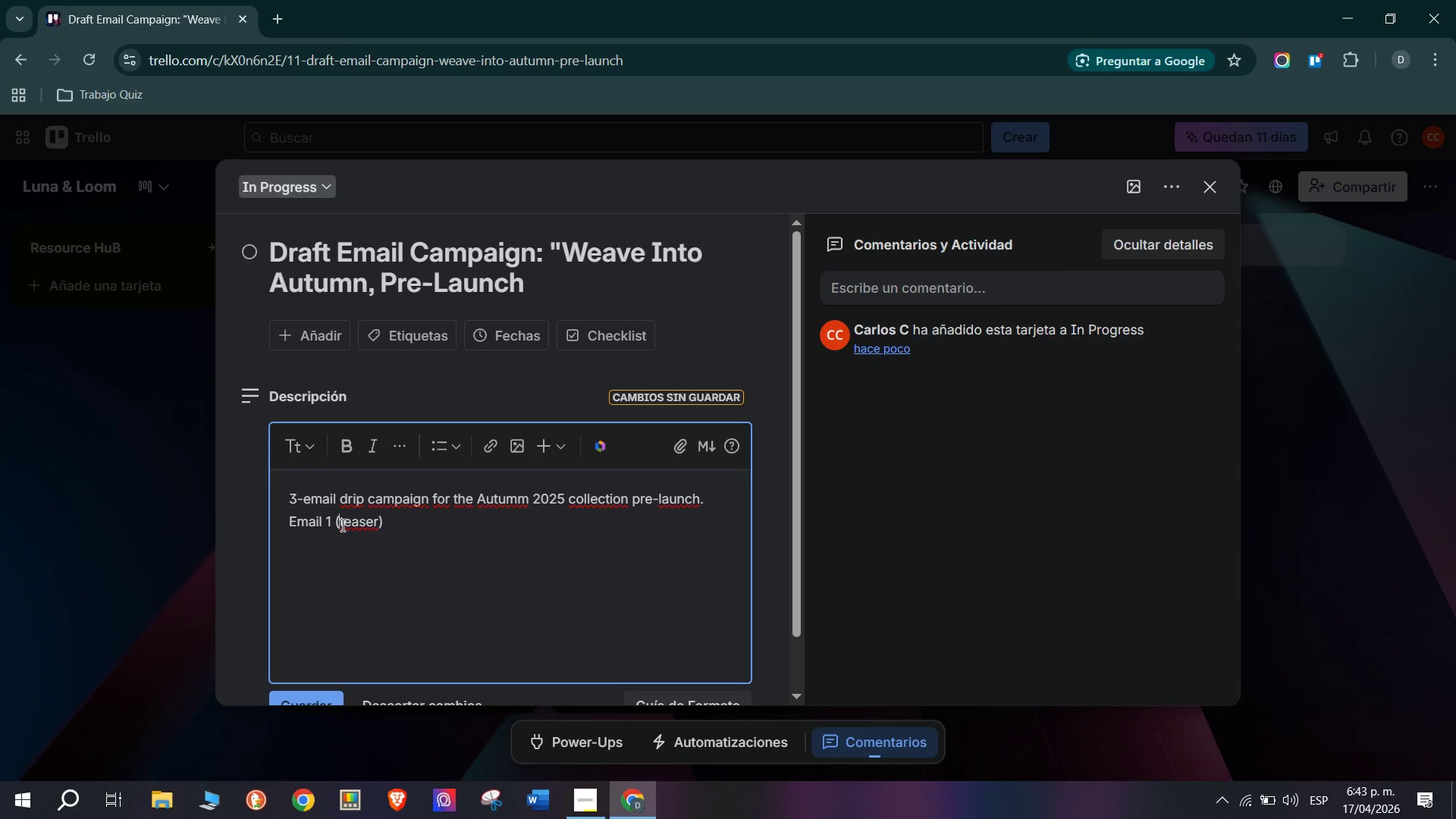 
left_click([469, 511])
 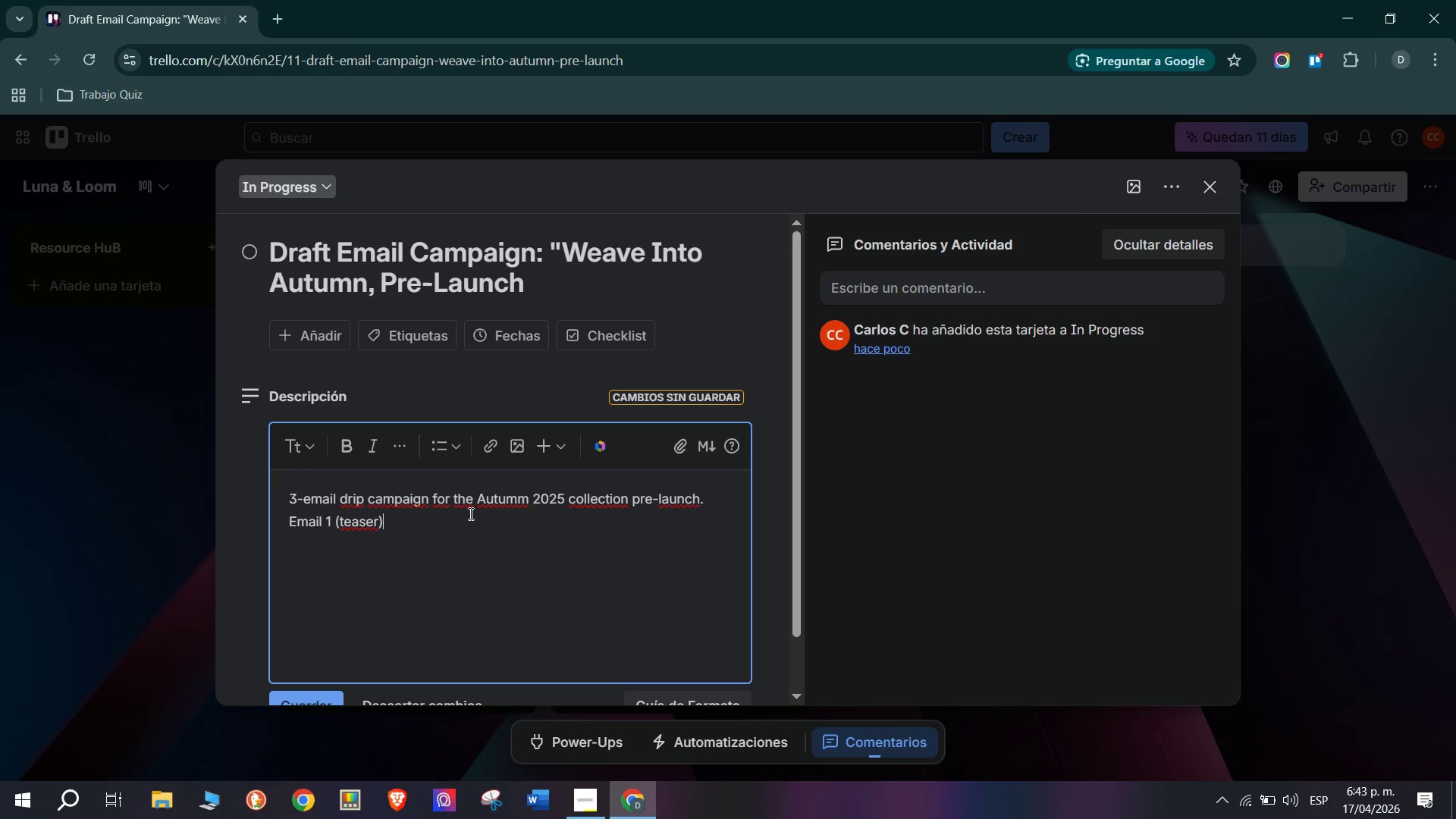 
key(Space)
 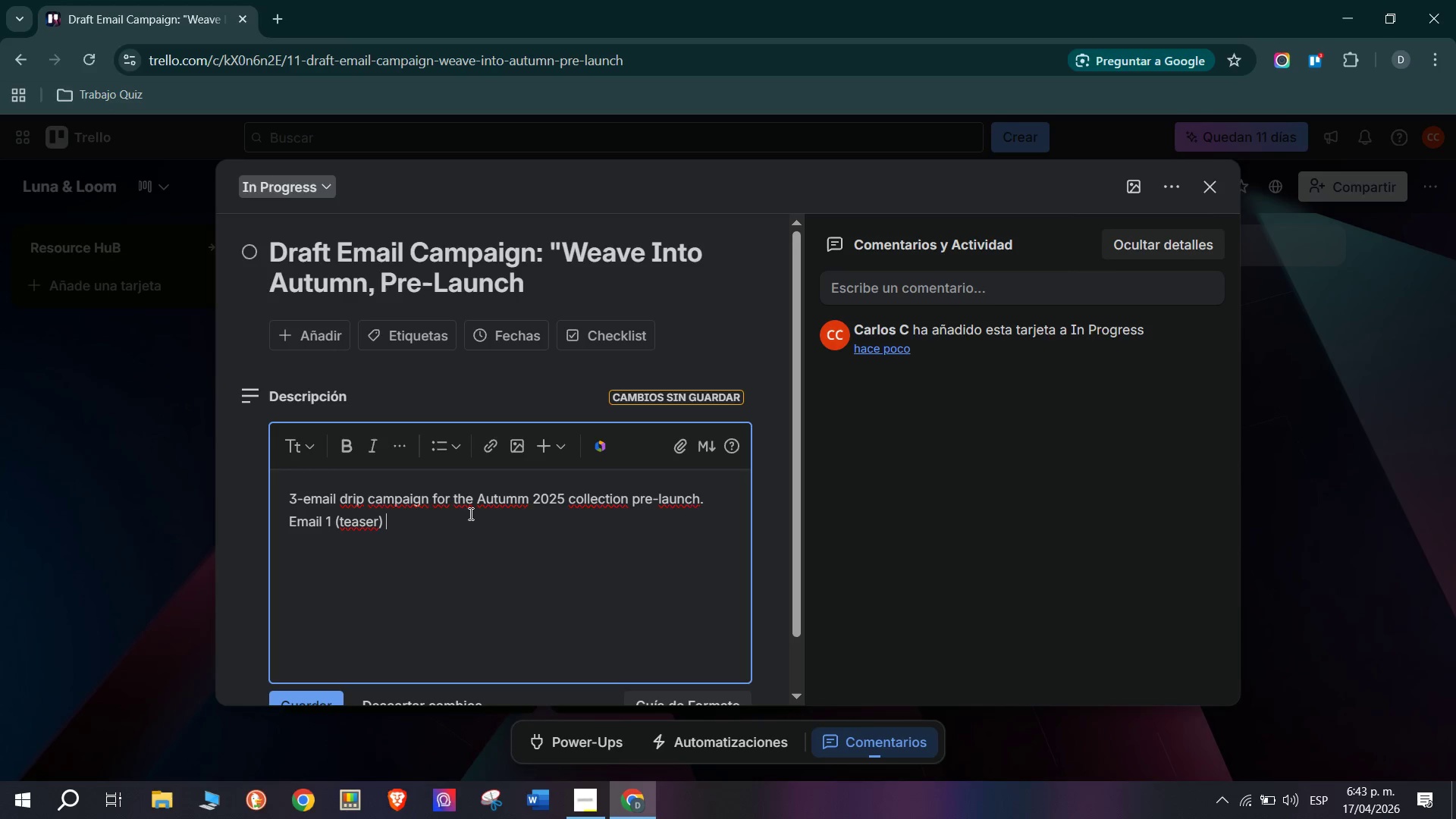 
key(Backspace)
 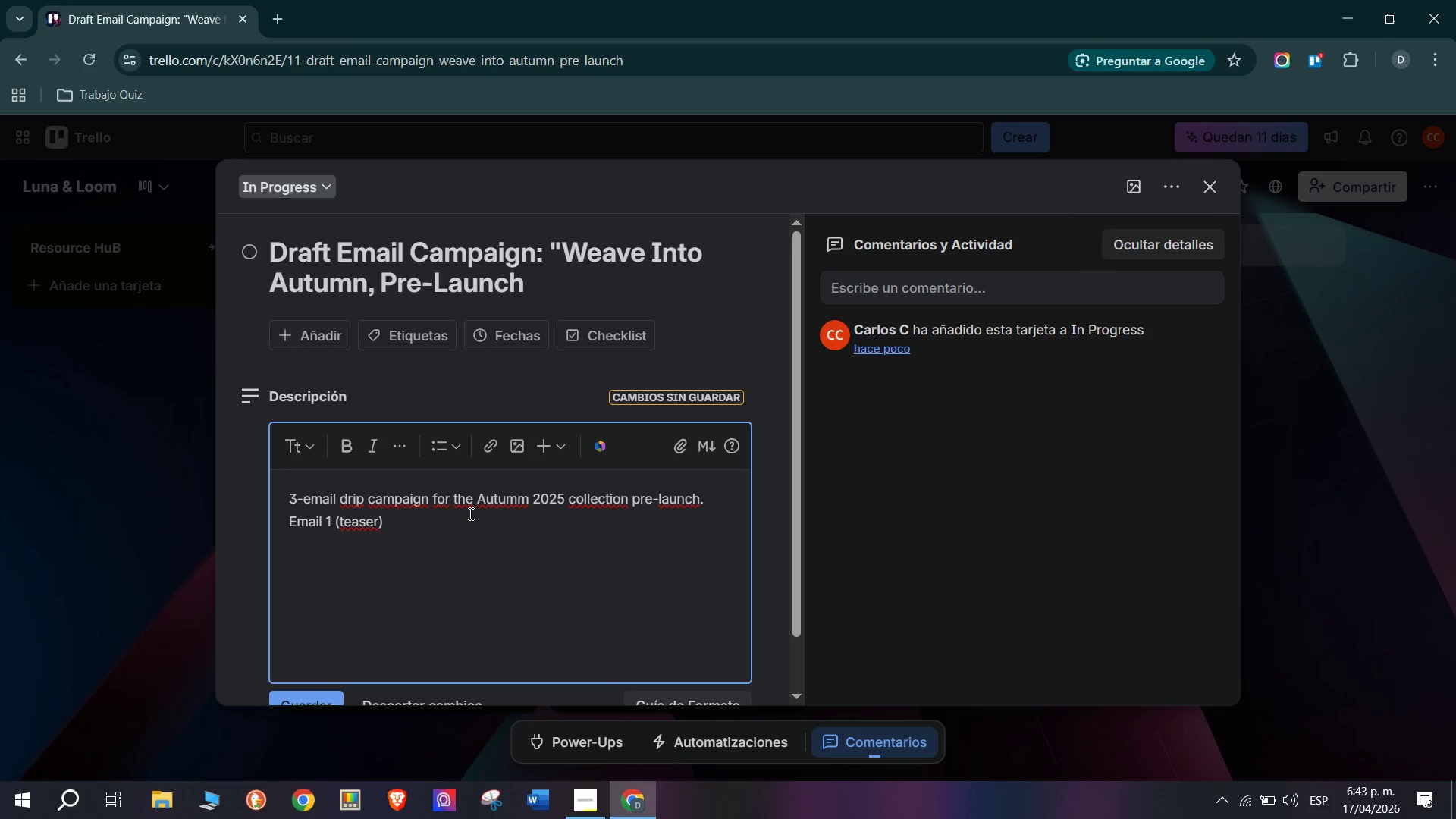 
key(Shift+Period)
 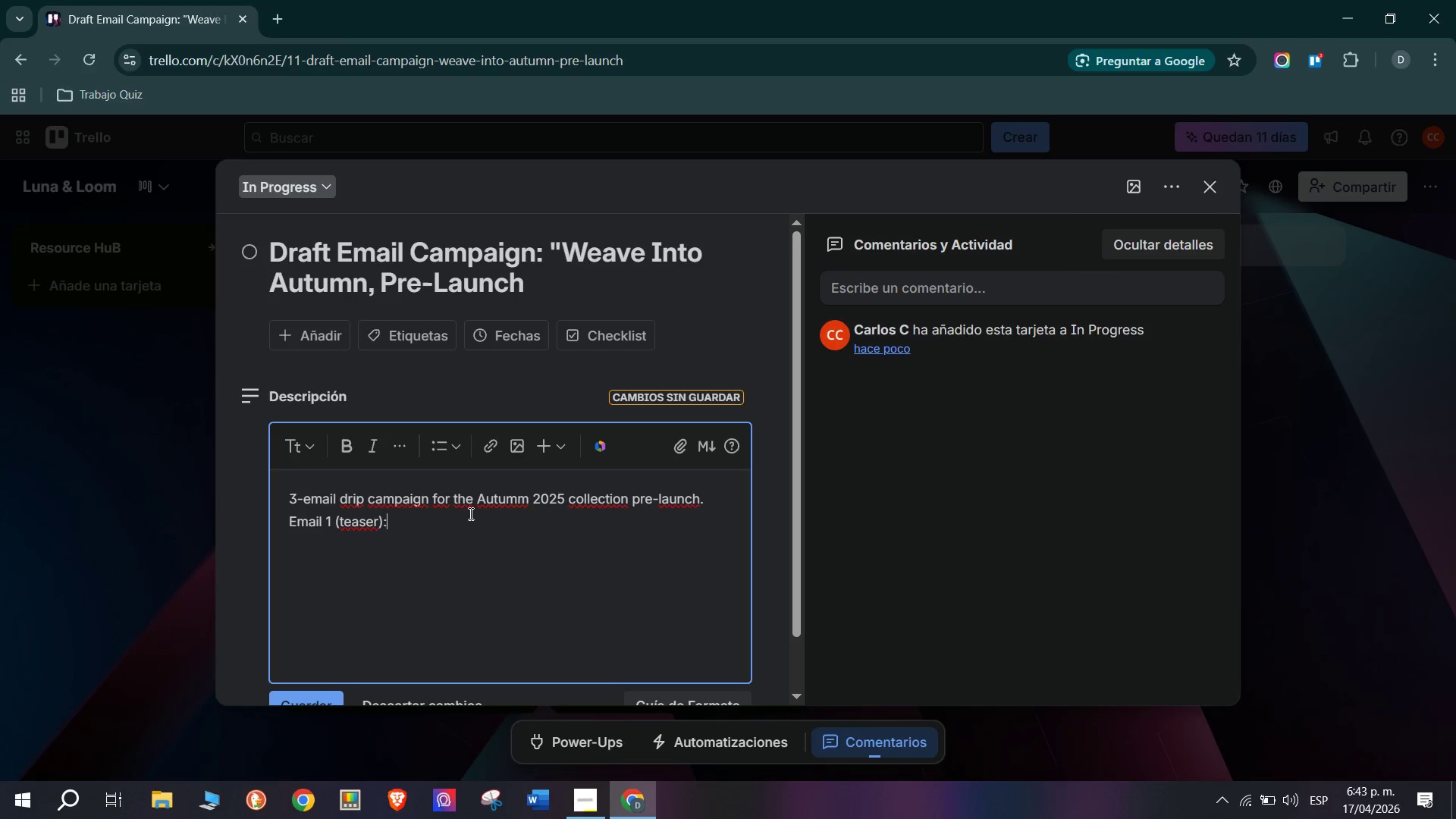 
key(Space)
 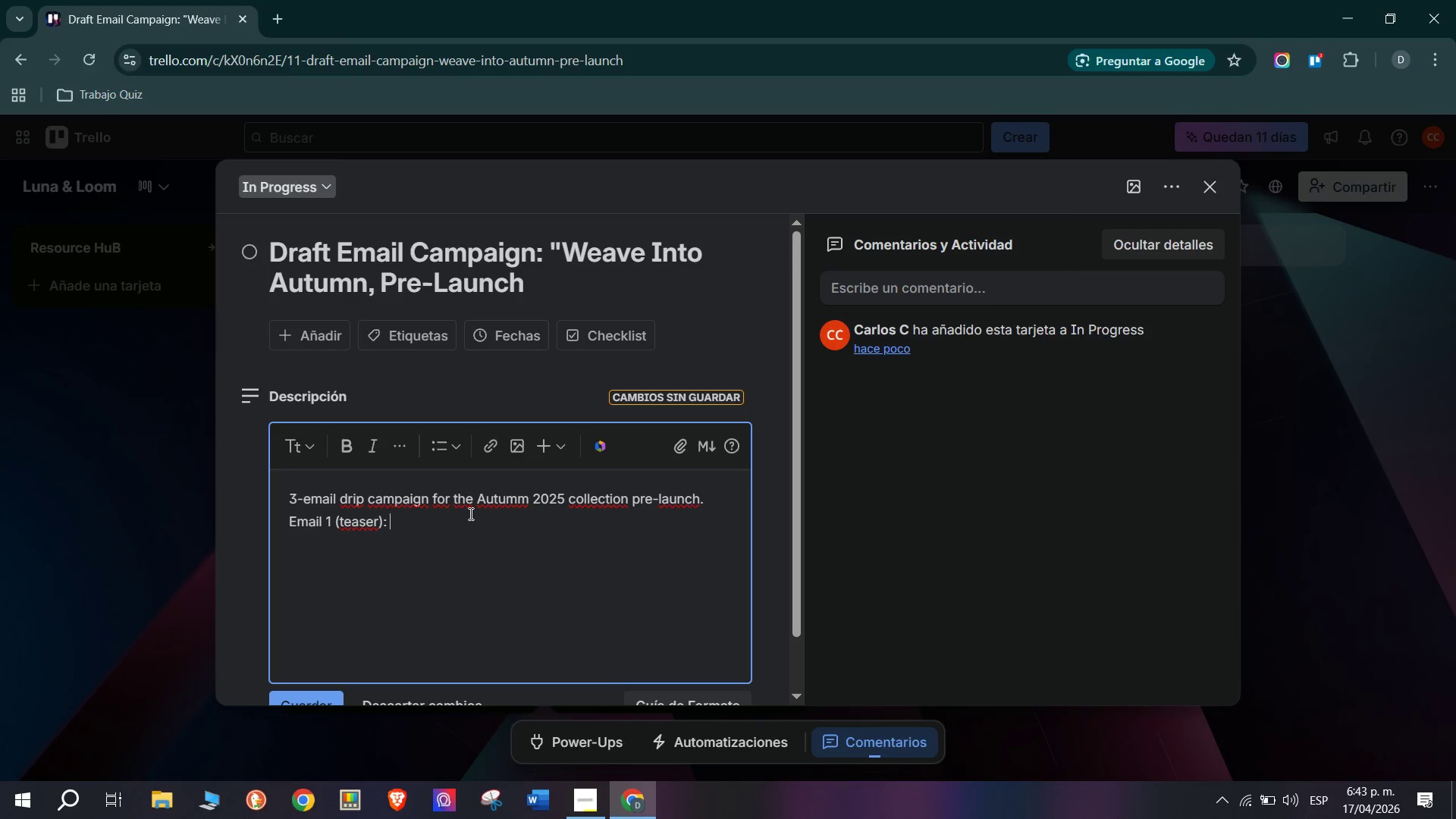 
type(mood bord )
 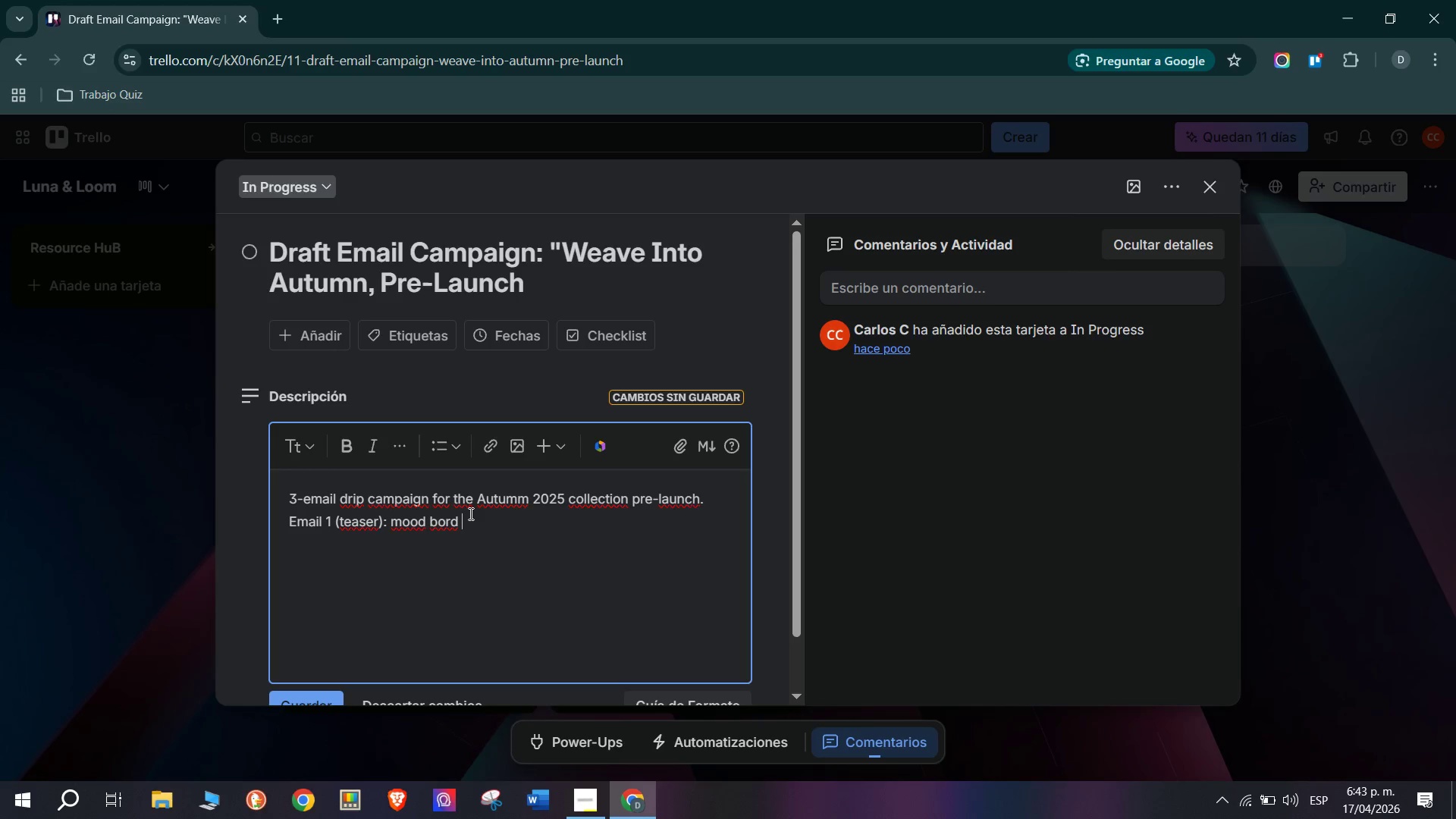 
wait(8.64)
 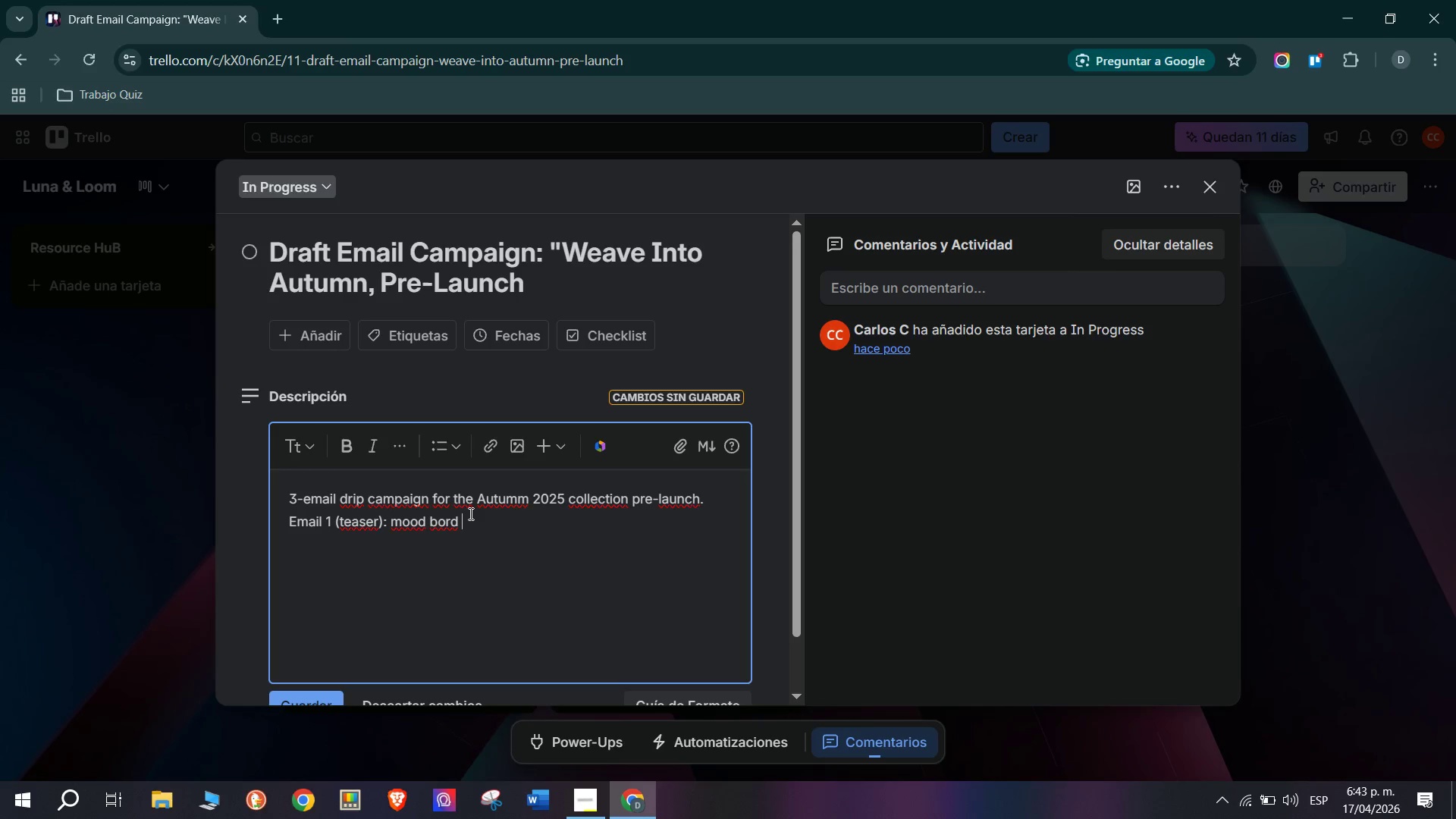 
key(Backspace)
key(Backspace)
key(Backspace)
type(ard image )
 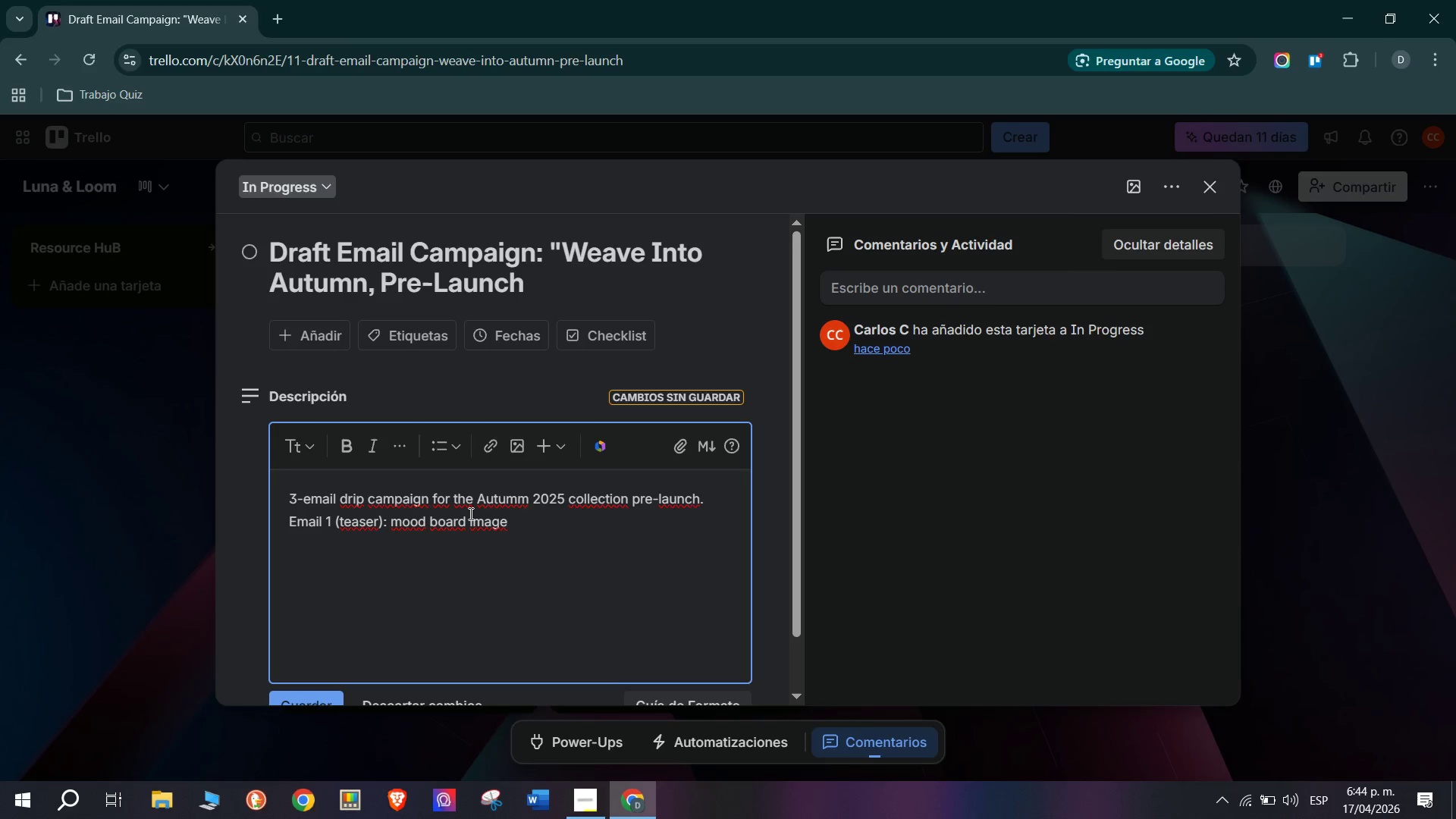 
wait(13.25)
 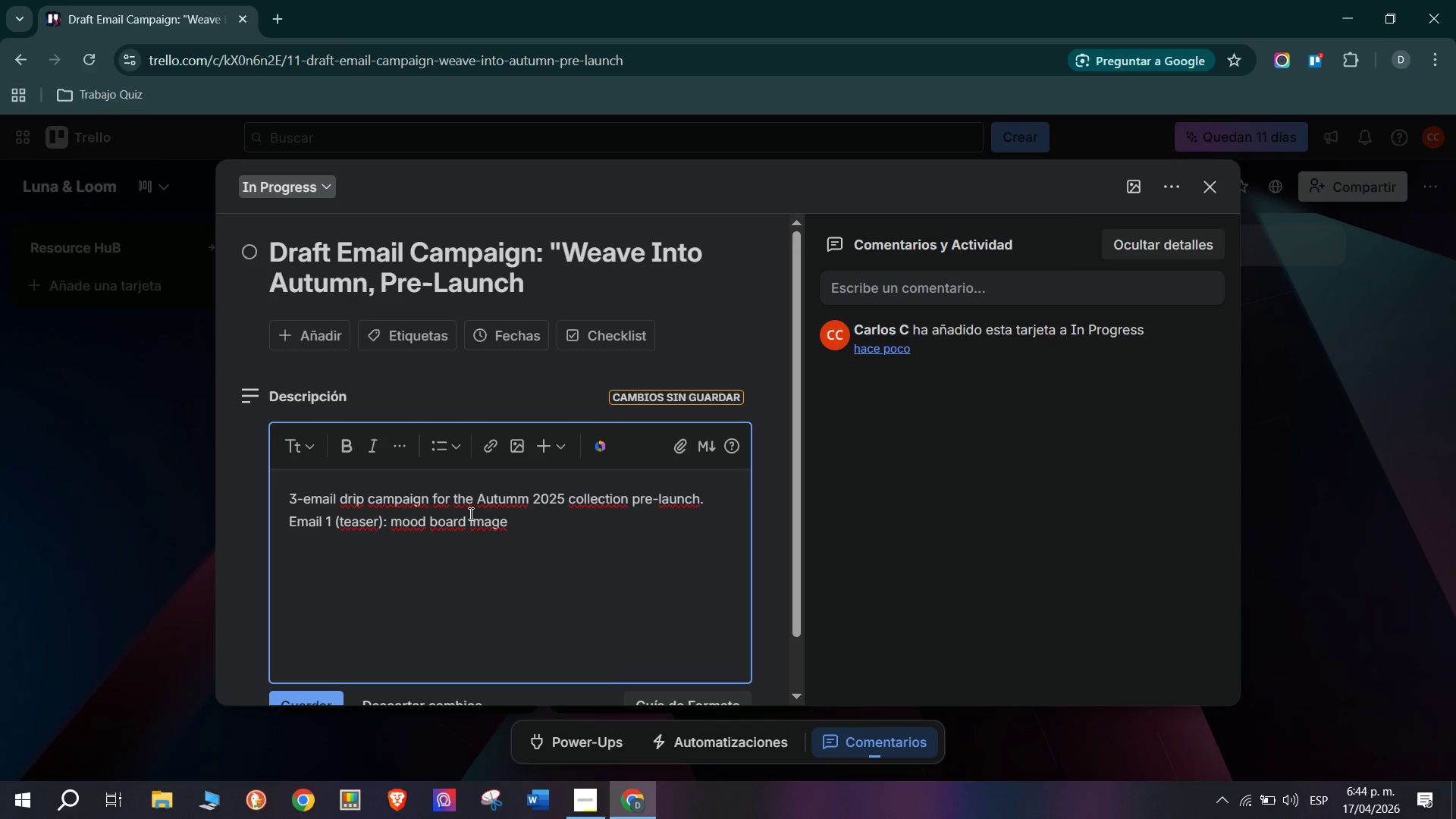 
type(= early access sugnup )
key(Backspace)
key(Backspace)
key(Backspace)
key(Backspace)
key(Backspace)
key(Backspace)
type(ignup. Email 2 *reveal*)
key(Backspace)
type(()
 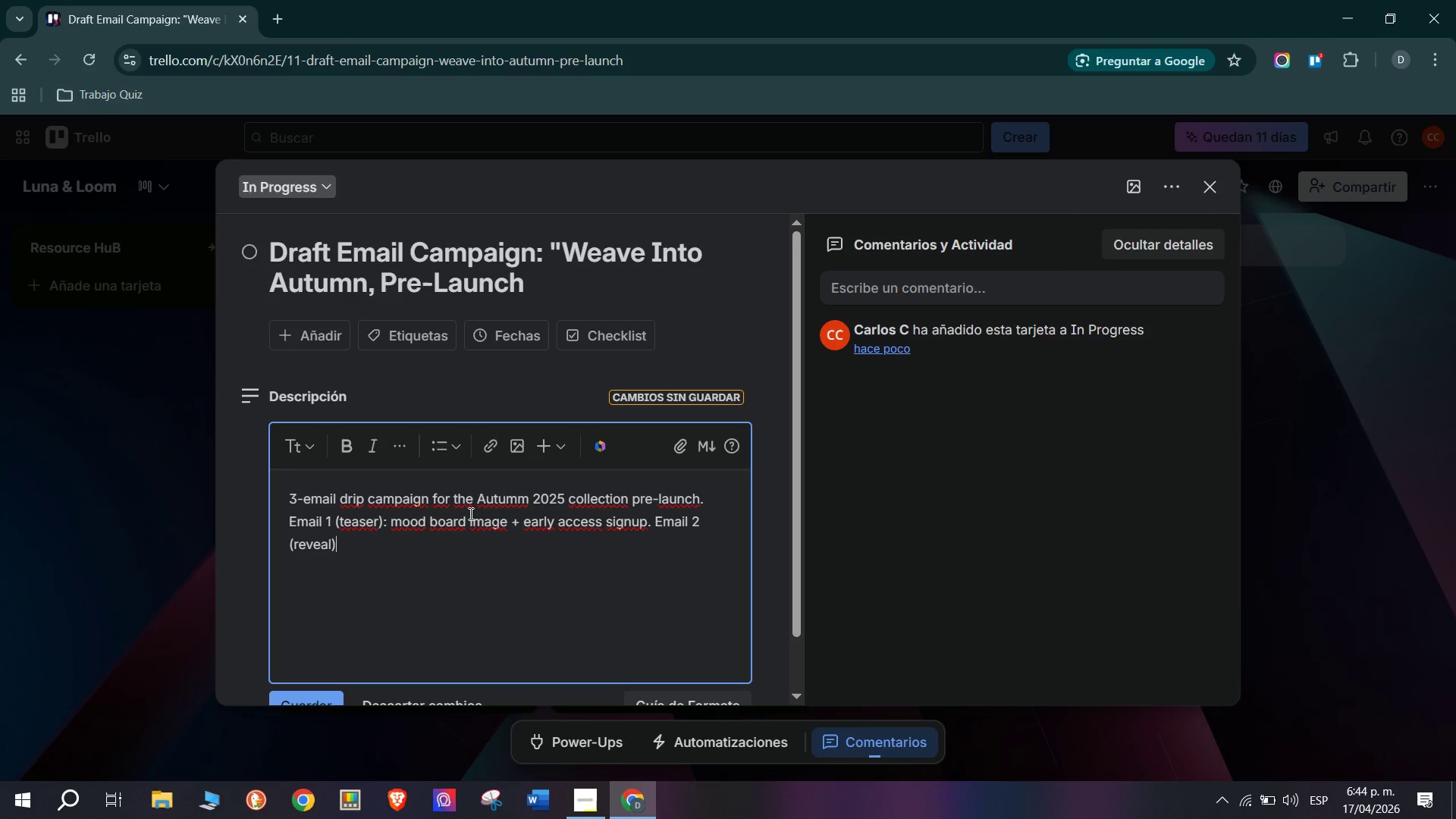 
type(> 3 fear)
key(Backspace)
type(tured pros)
key(Backspace)
type(duct)
 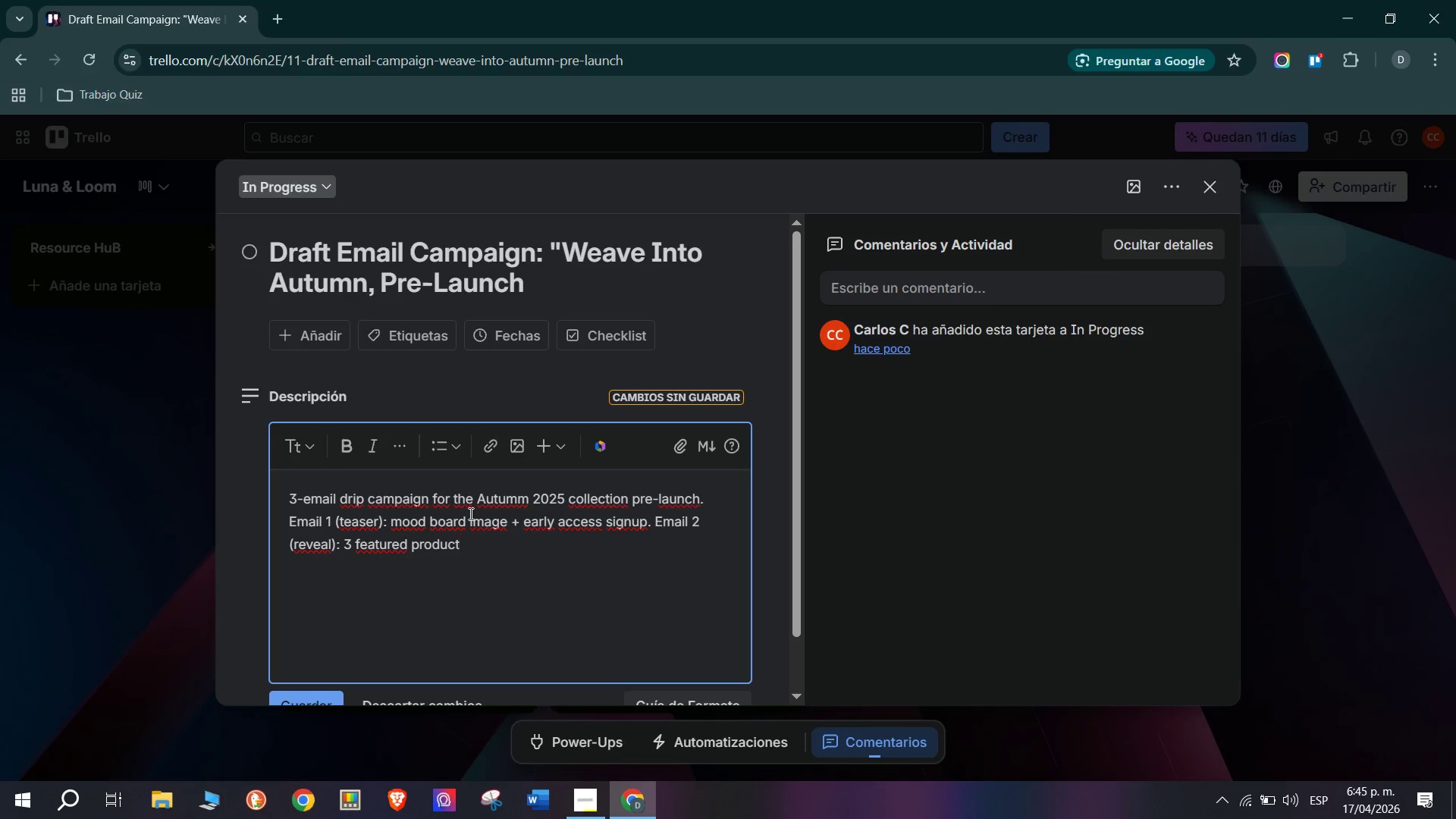 
type(s with photos. Email 3 *last call*)
key(Backspace)
type(()
 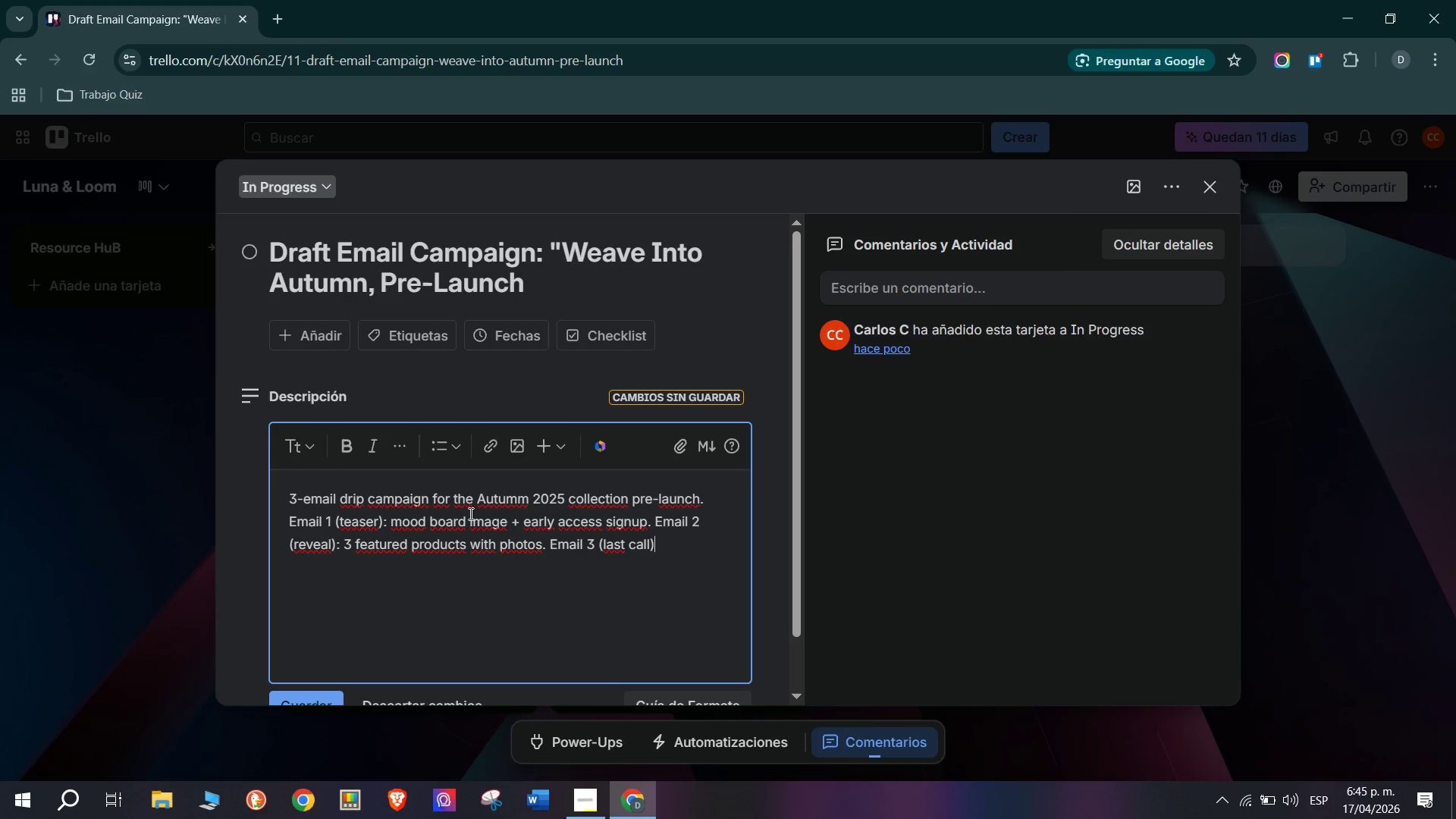 
type(> urgency = free shipping cutoff. build in klaviyo. A&B test subjet)
key(Backspace)
type(ct lines on e)
key(Backspace)
type(Email 1.)
 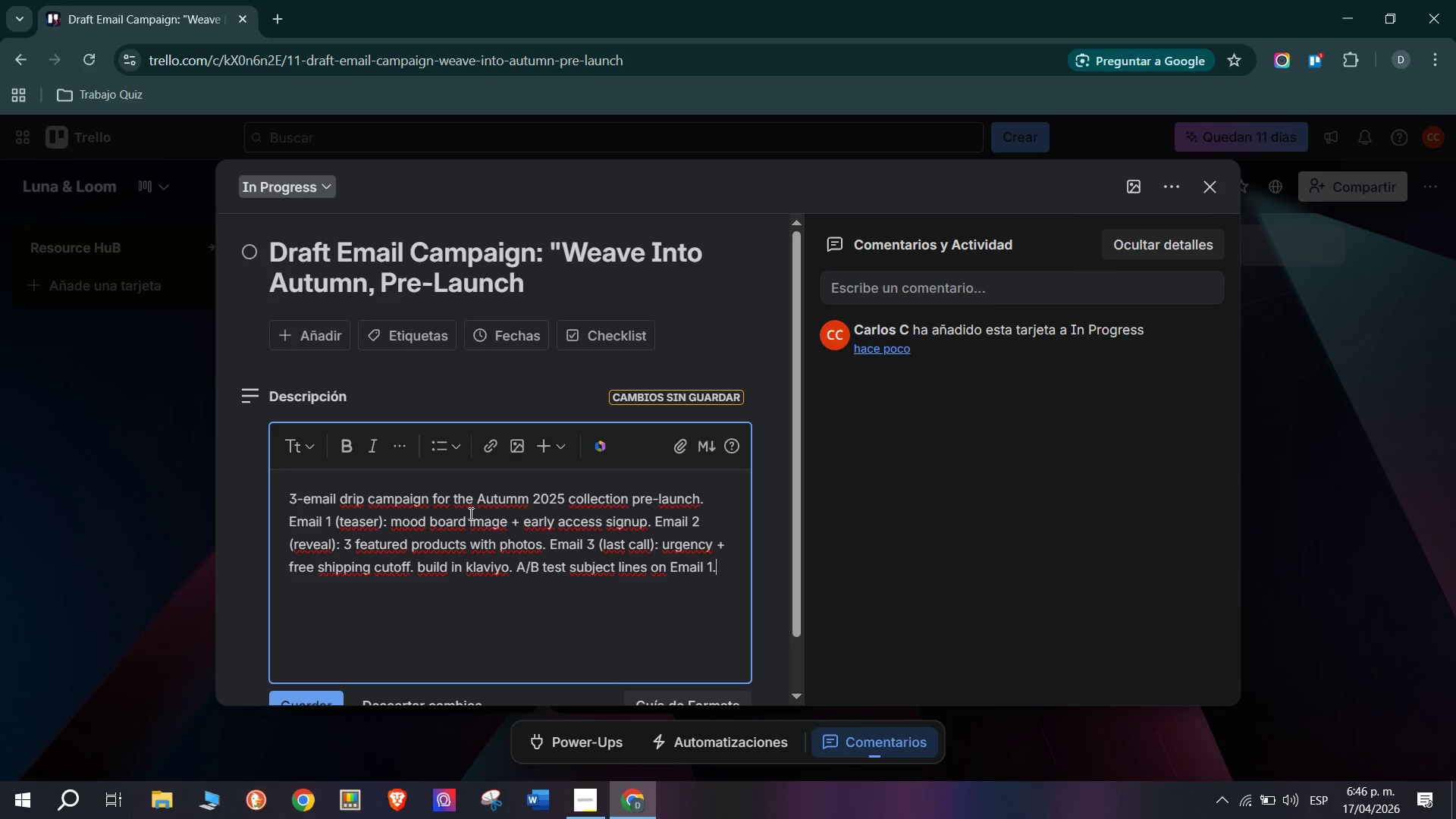 
key(Enter)
 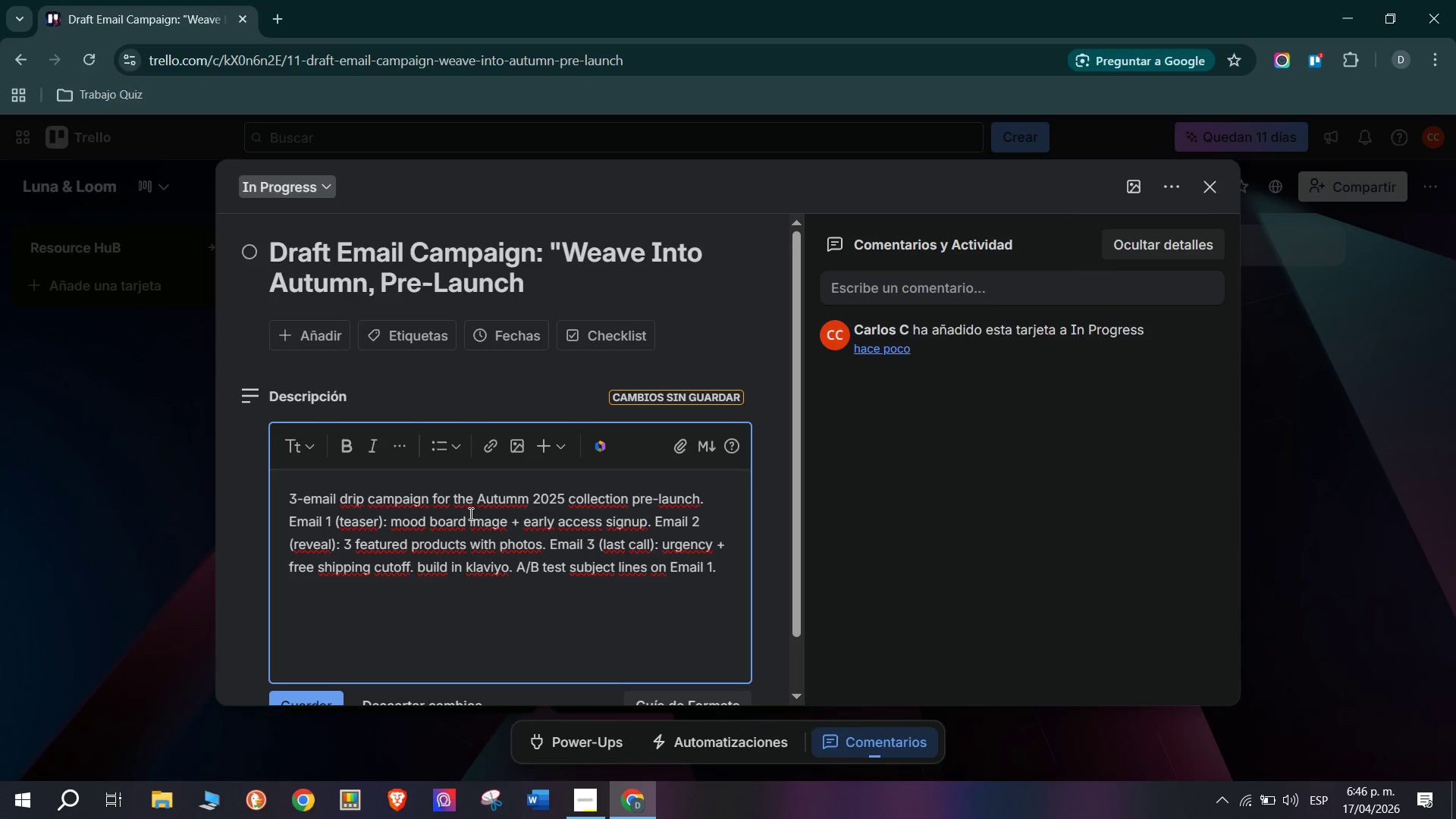 
left_click([469, 513])
 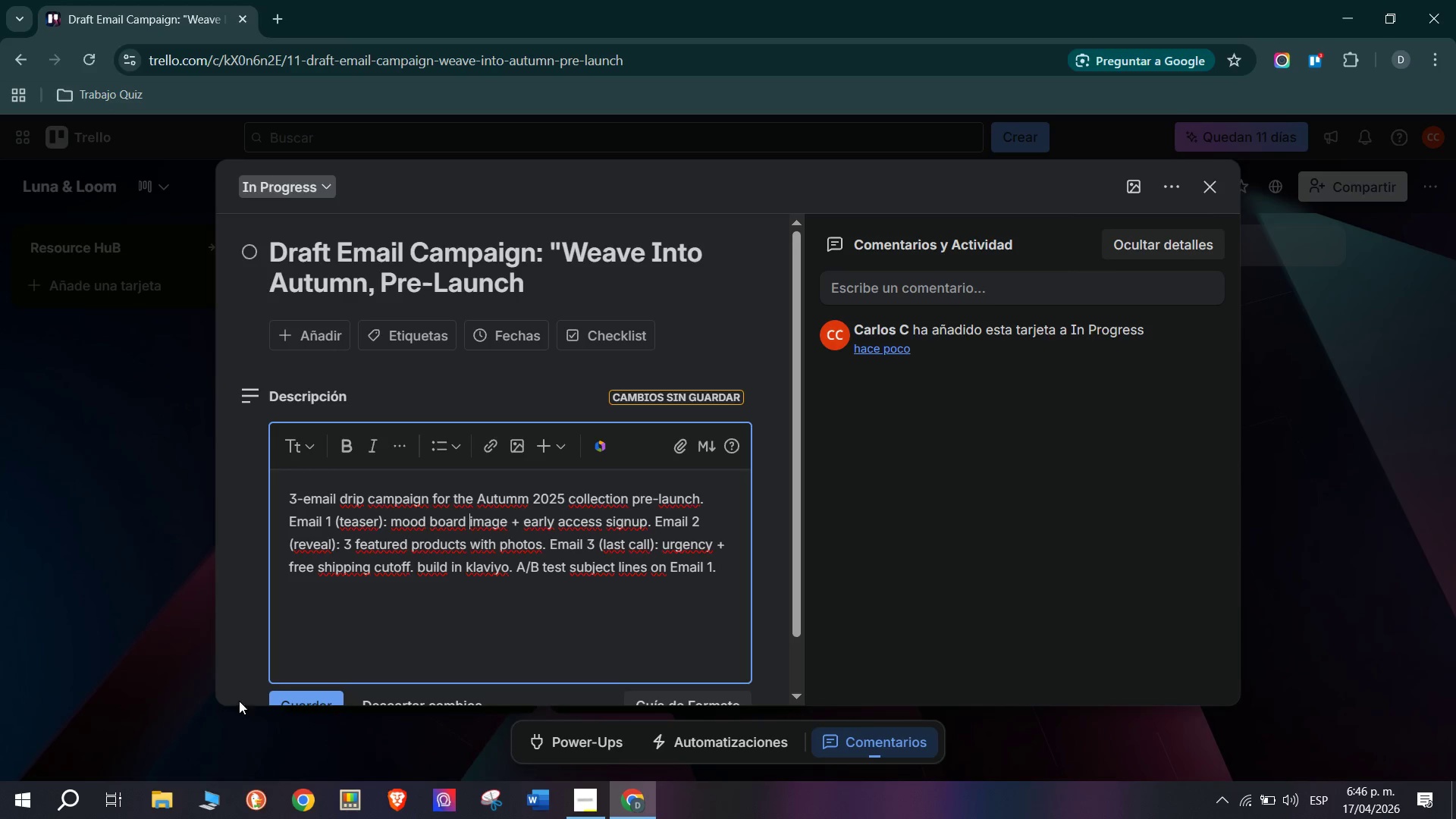 
left_click([309, 696])
 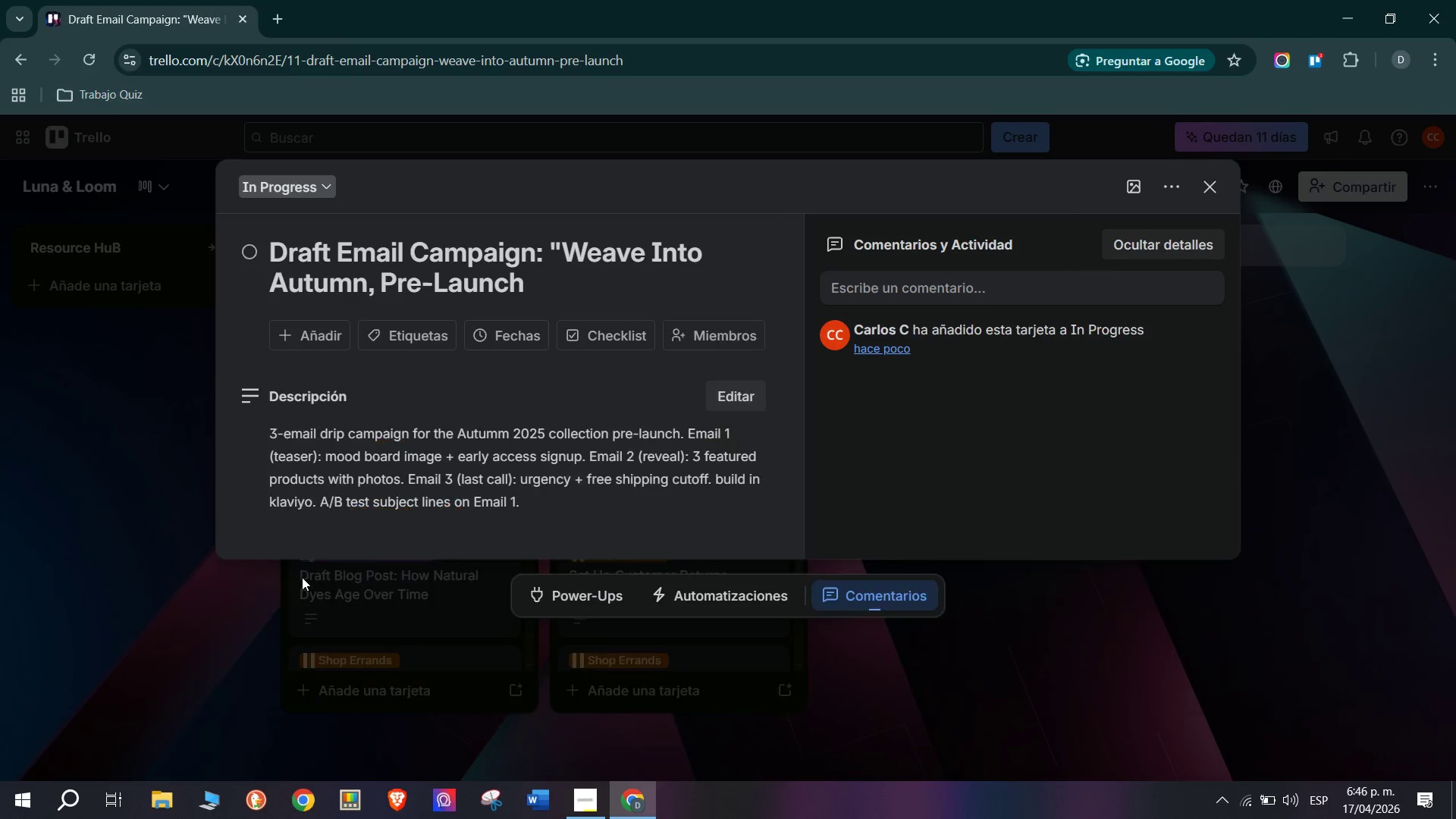 
scroll: coordinate [479, 497], scroll_direction: none, amount: 0.0
 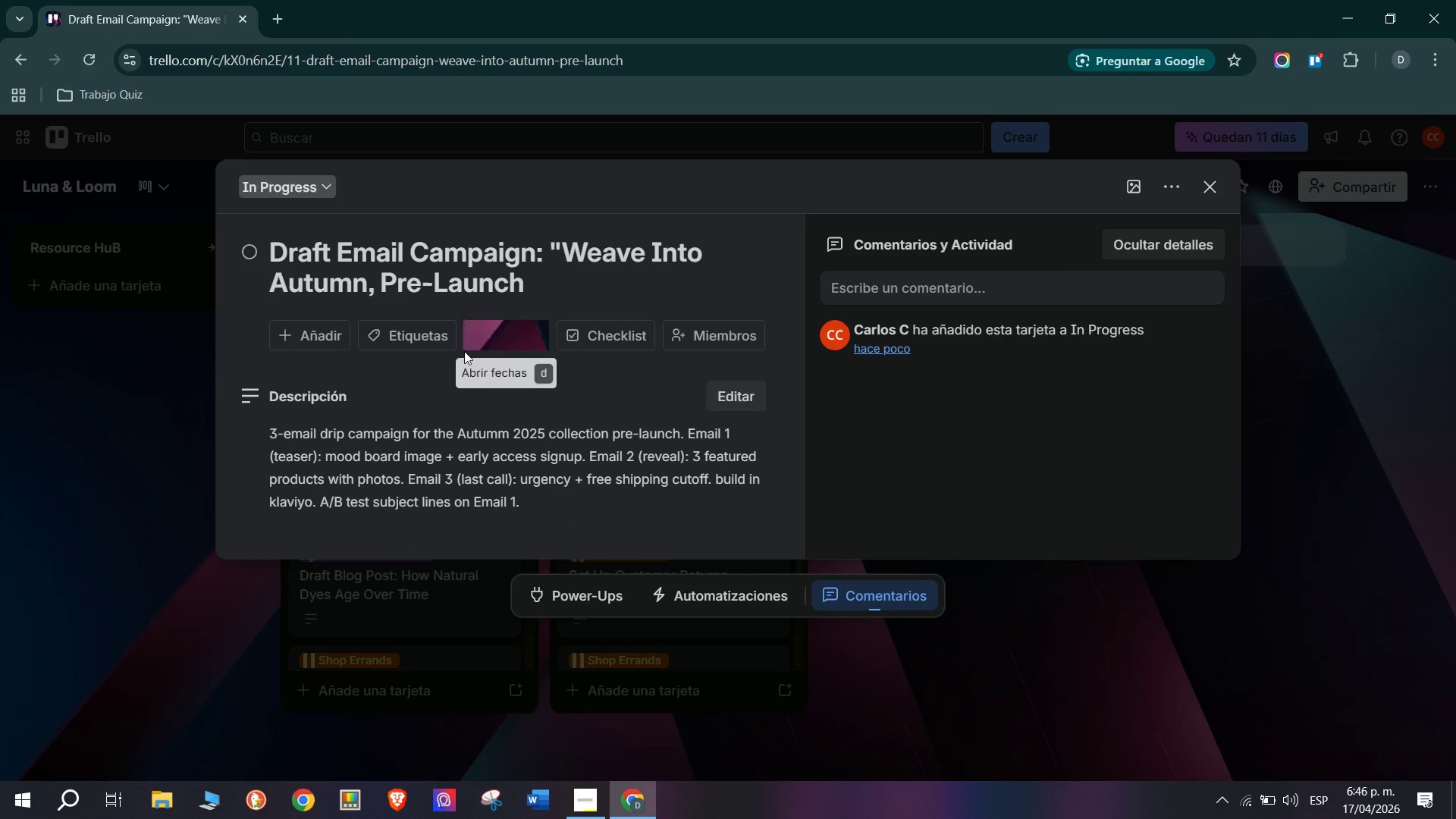 
left_click([404, 327])
 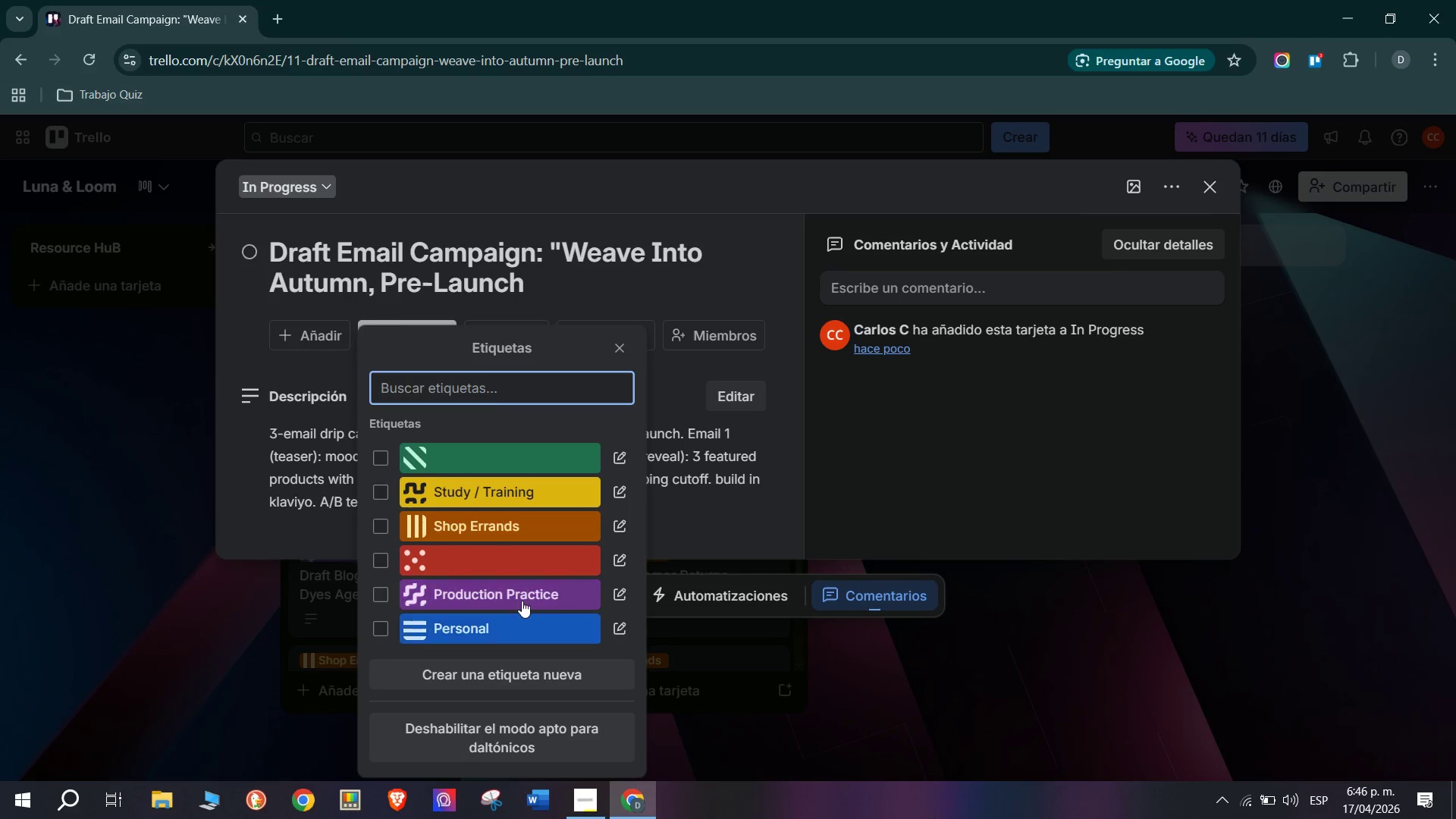 
left_click([522, 600])
 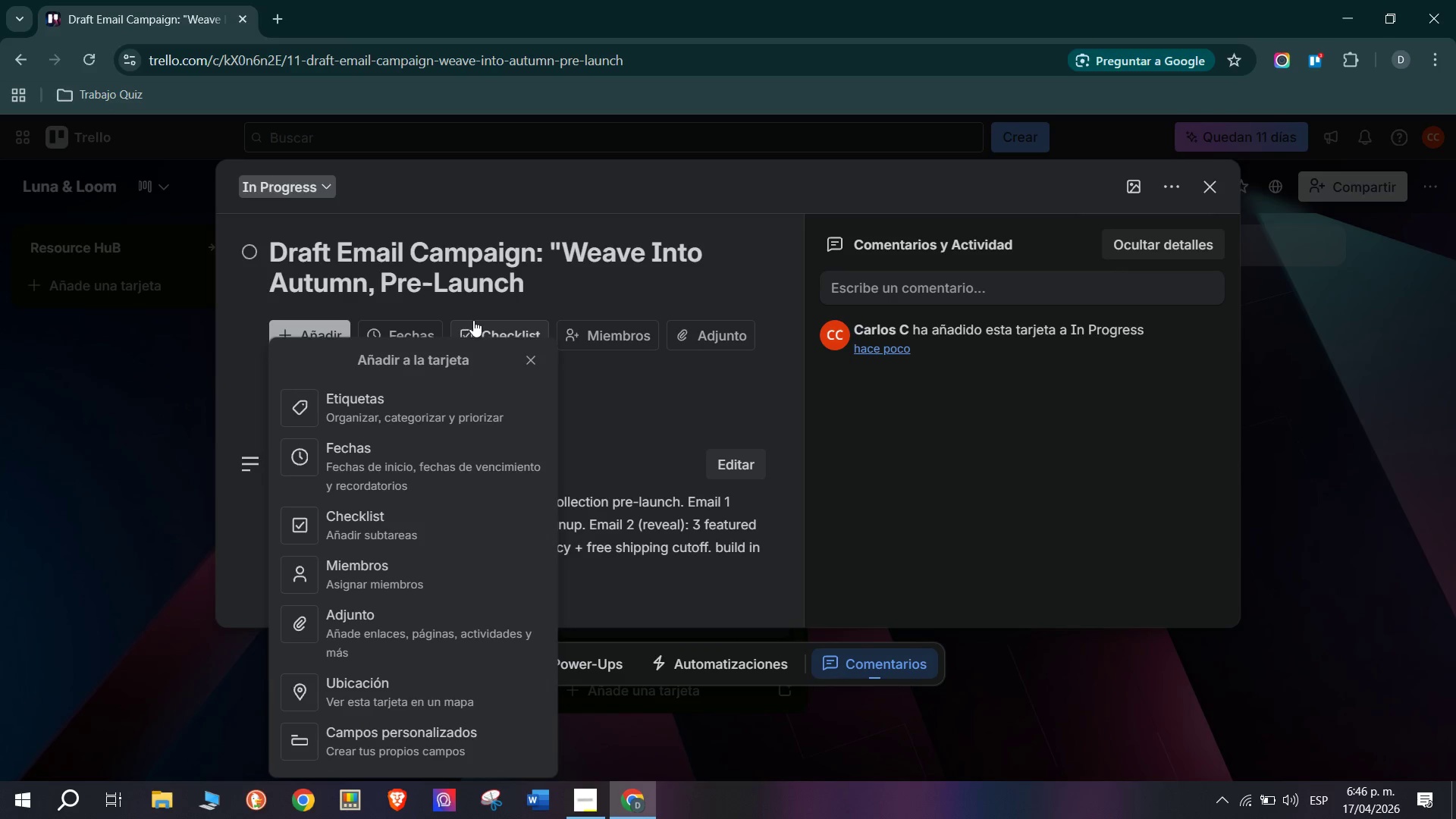 
left_click([592, 293])
 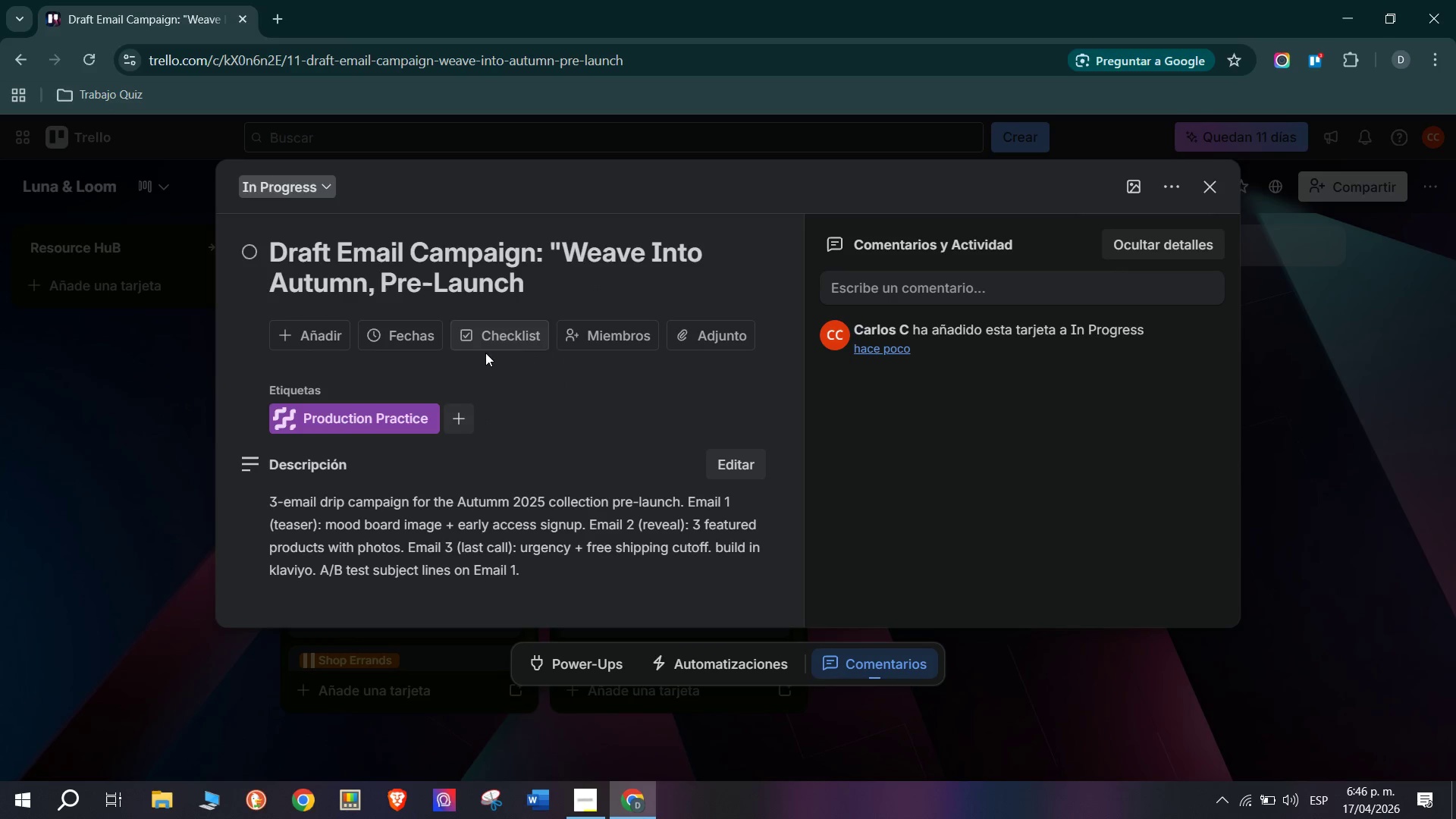 
left_click([455, 416])
 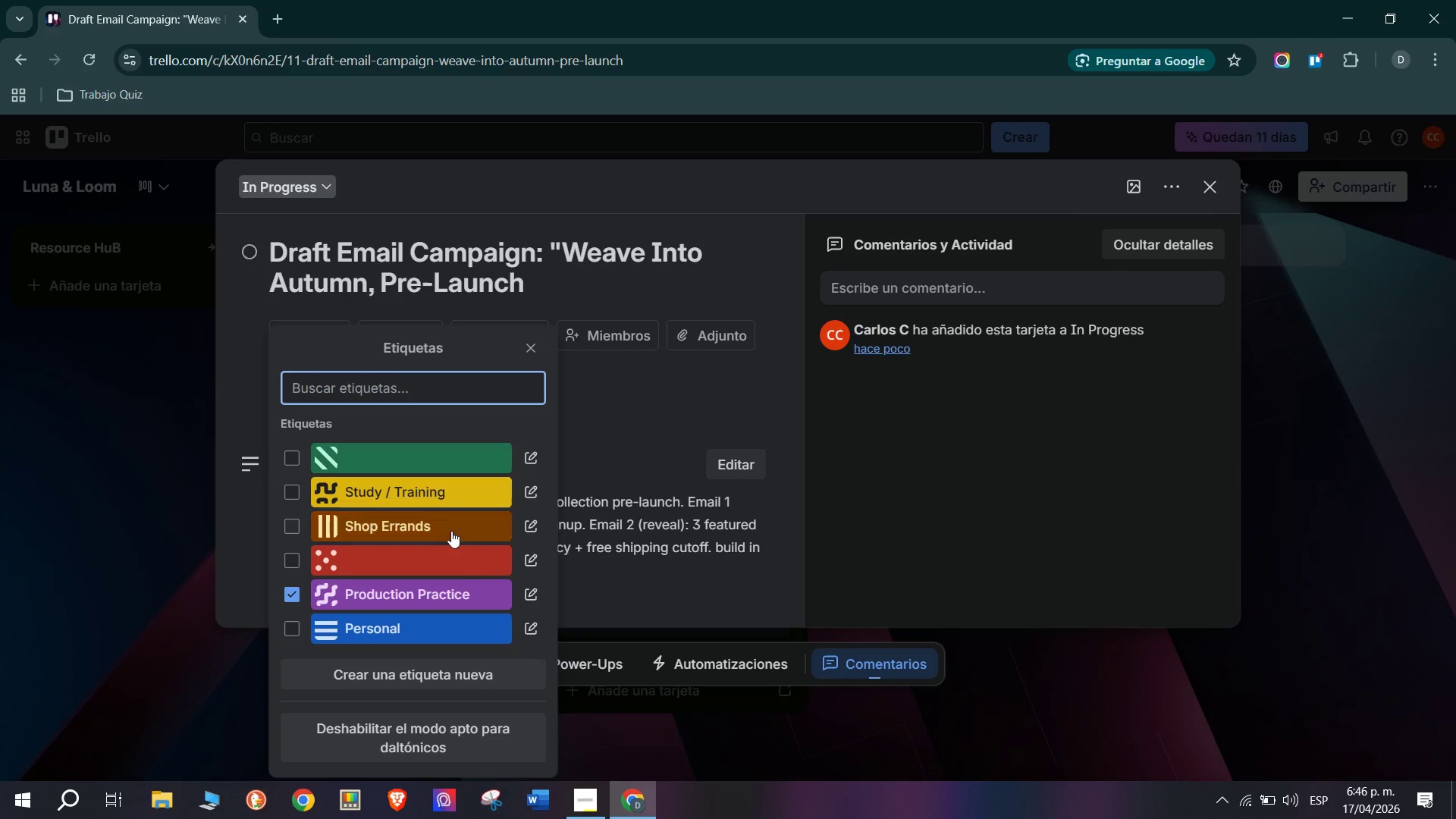 
left_click([449, 511])
 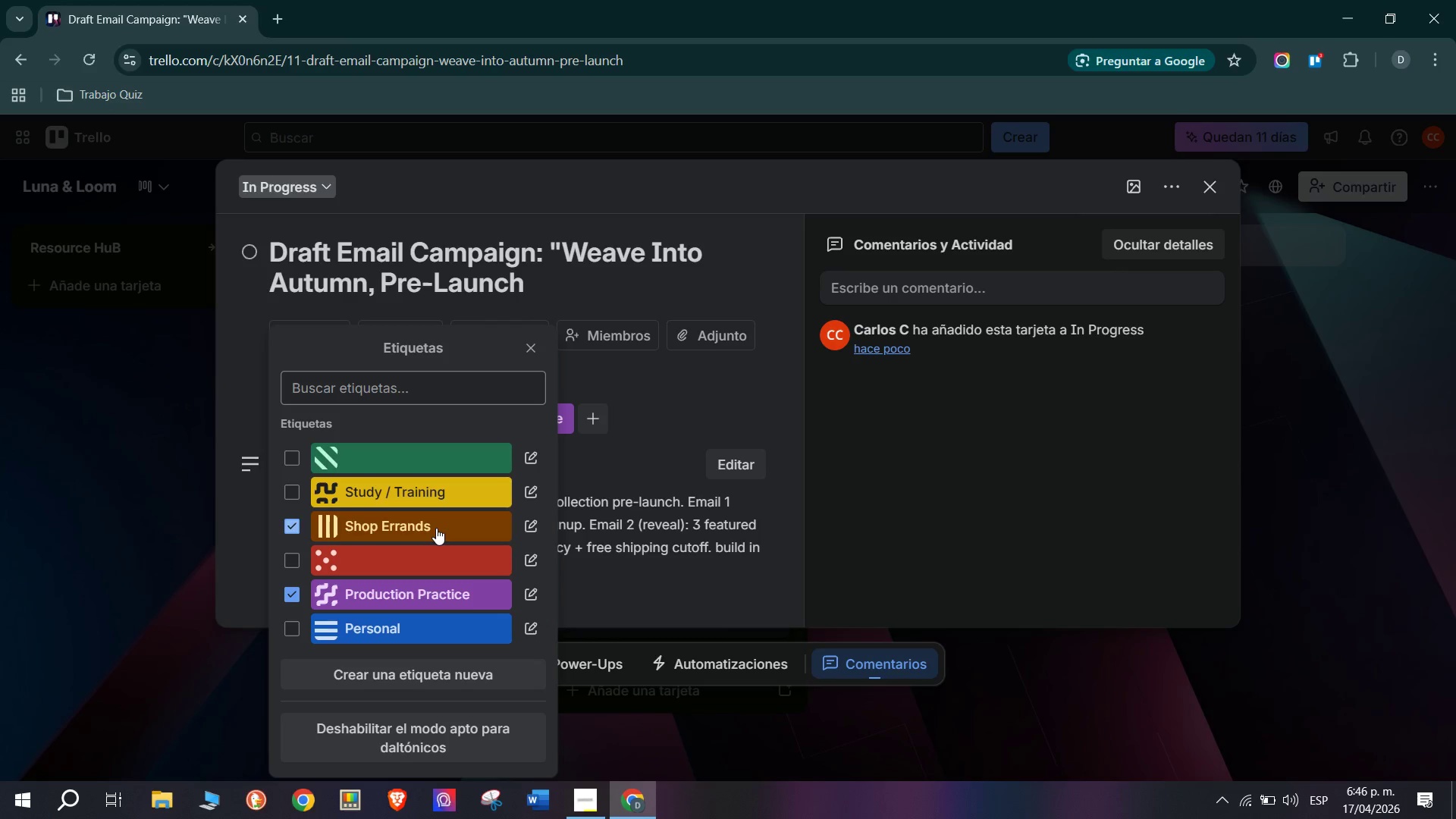 
left_click([593, 473])
 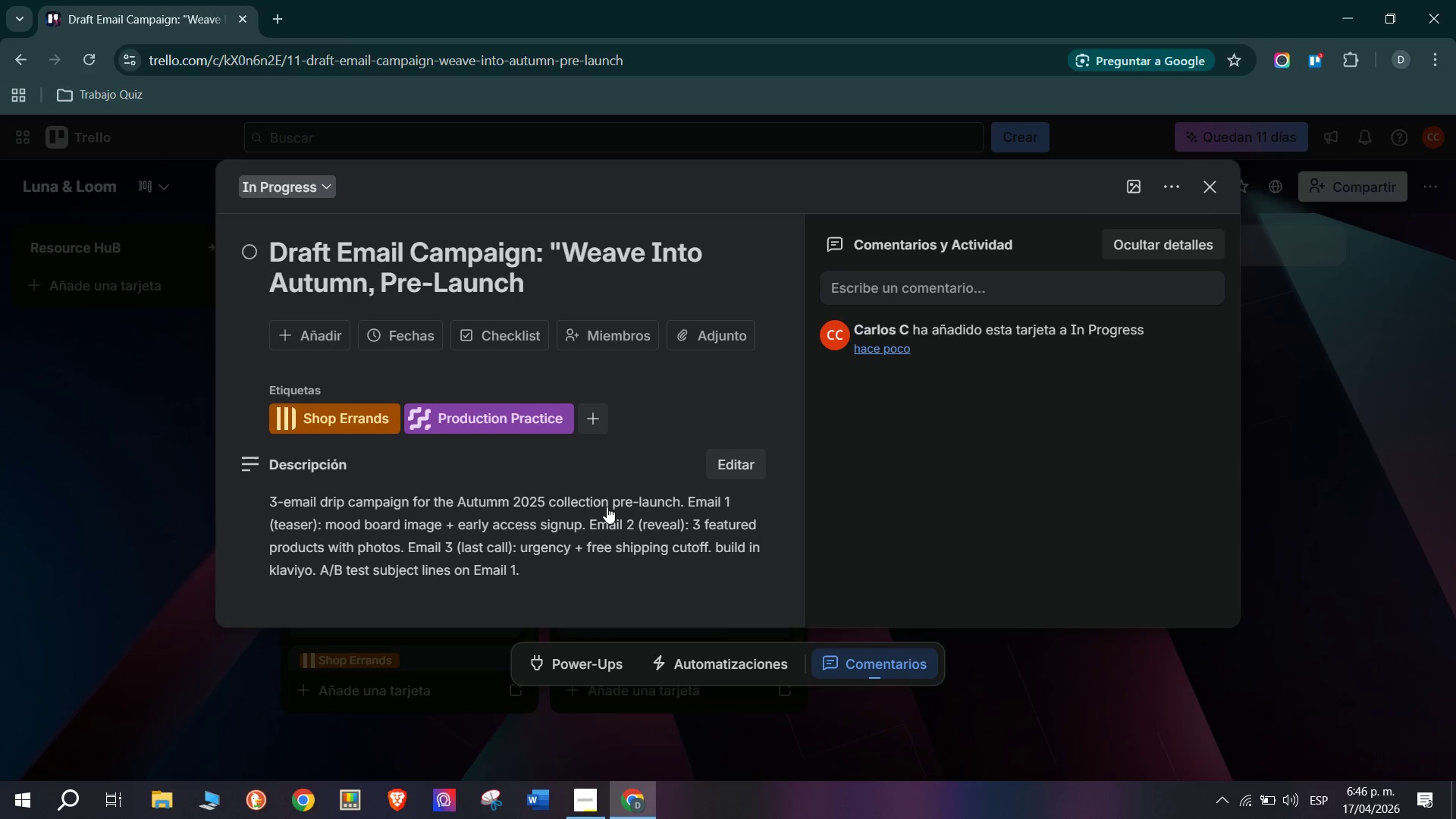 
scroll: coordinate [607, 507], scroll_direction: down, amount: 1.0
 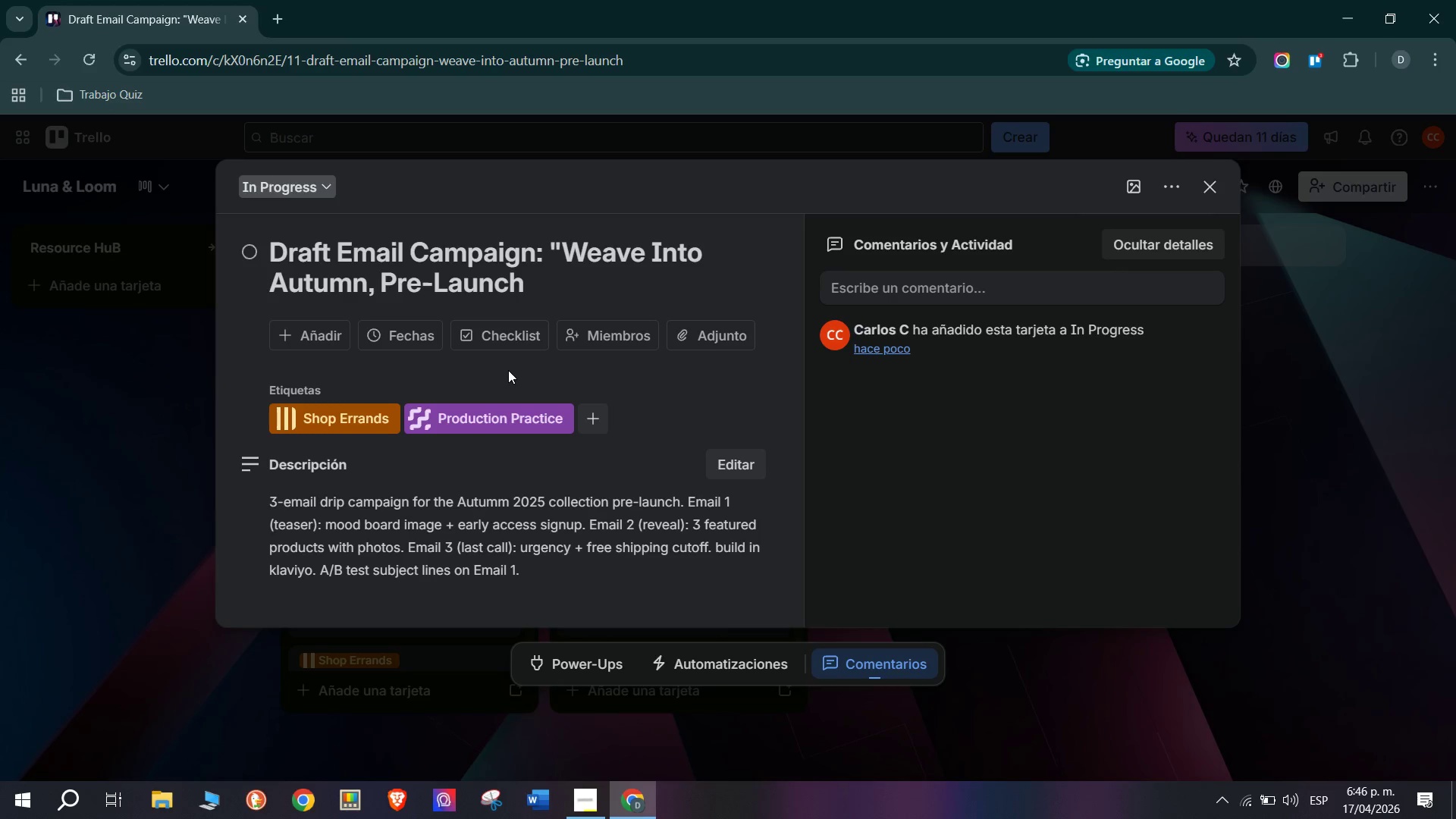 
left_click([506, 319])
 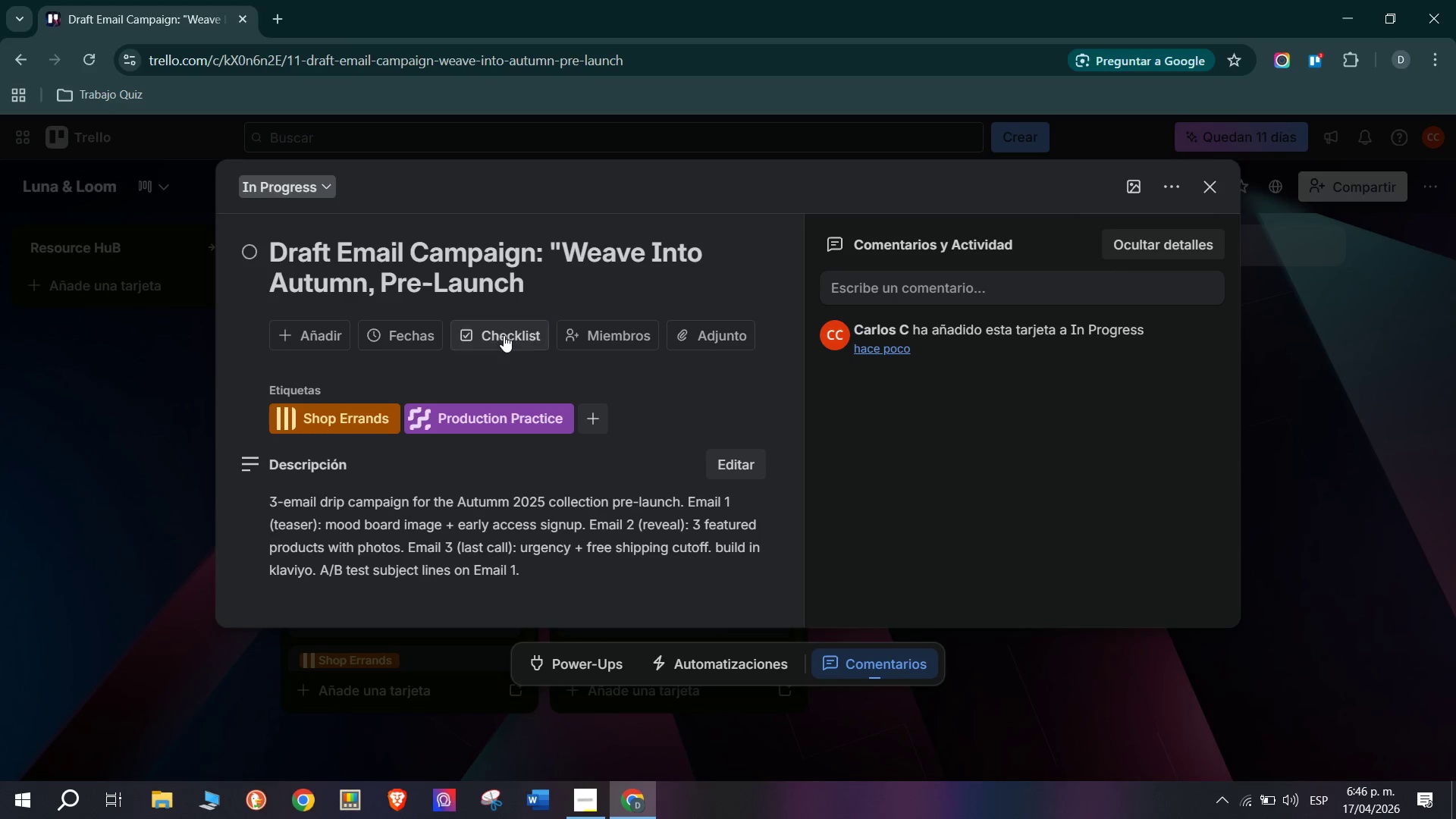 
left_click([504, 335])
 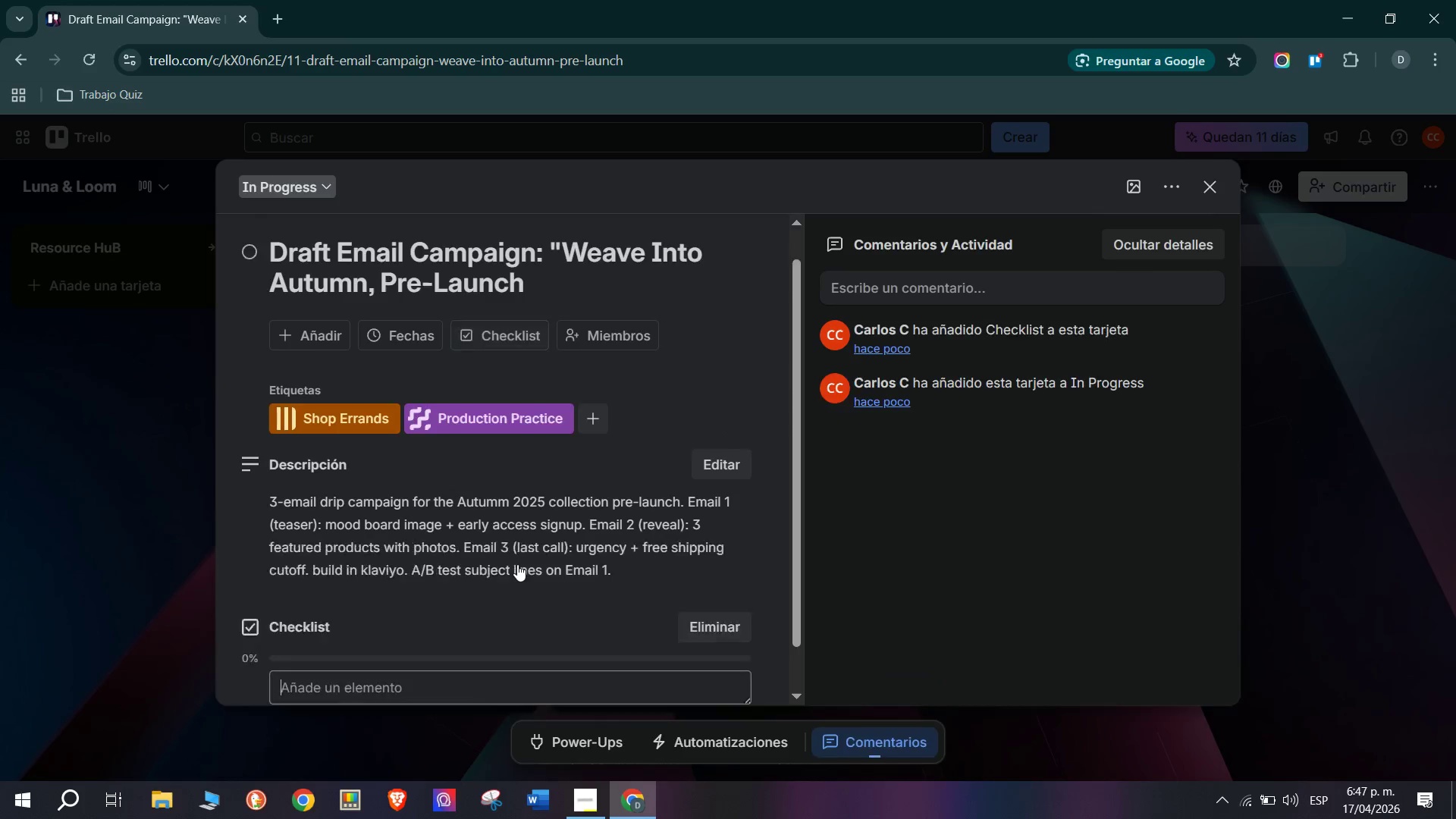 
scroll: coordinate [517, 564], scroll_direction: down, amount: 3.0
 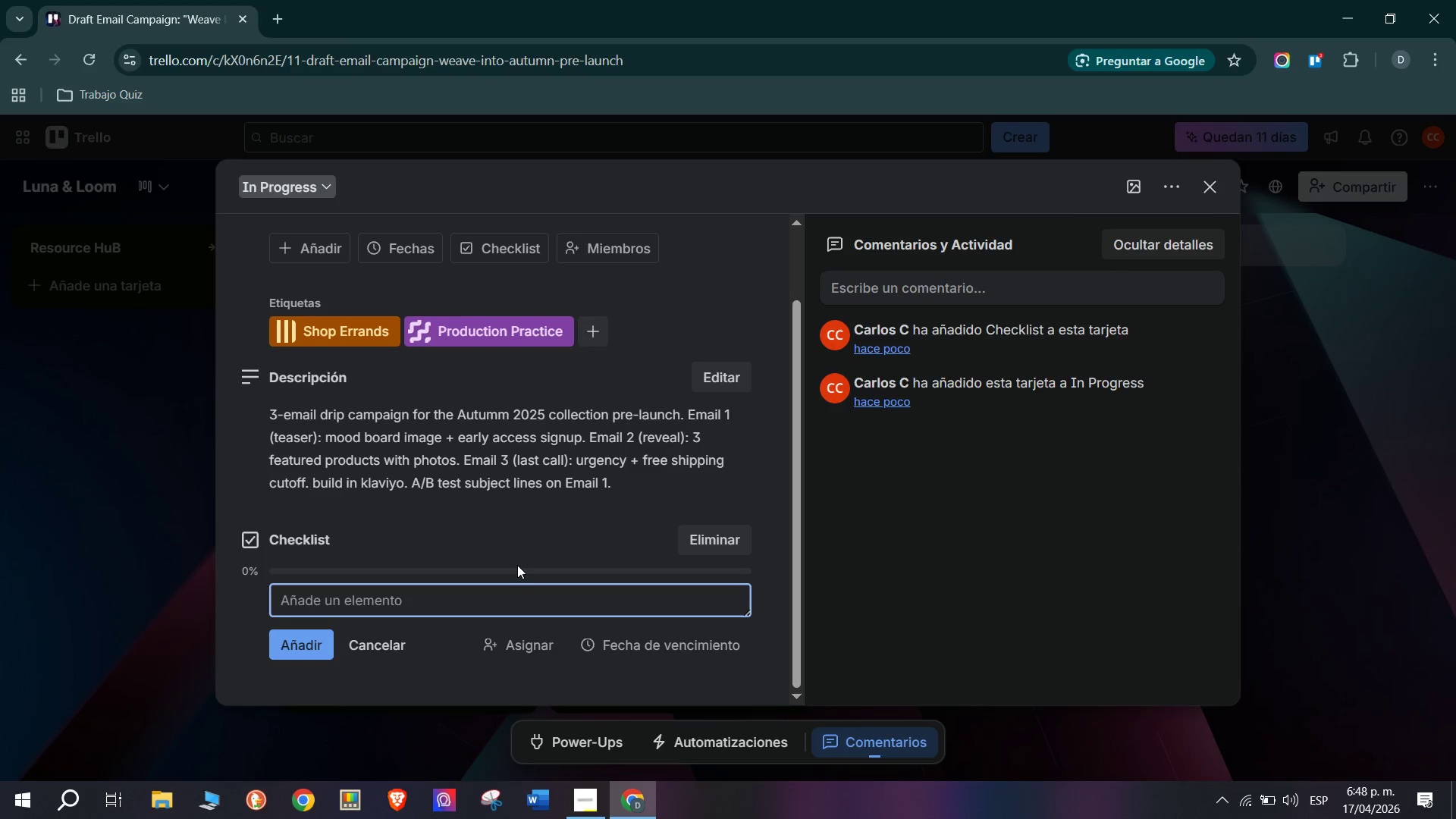 
wait(62.89)
 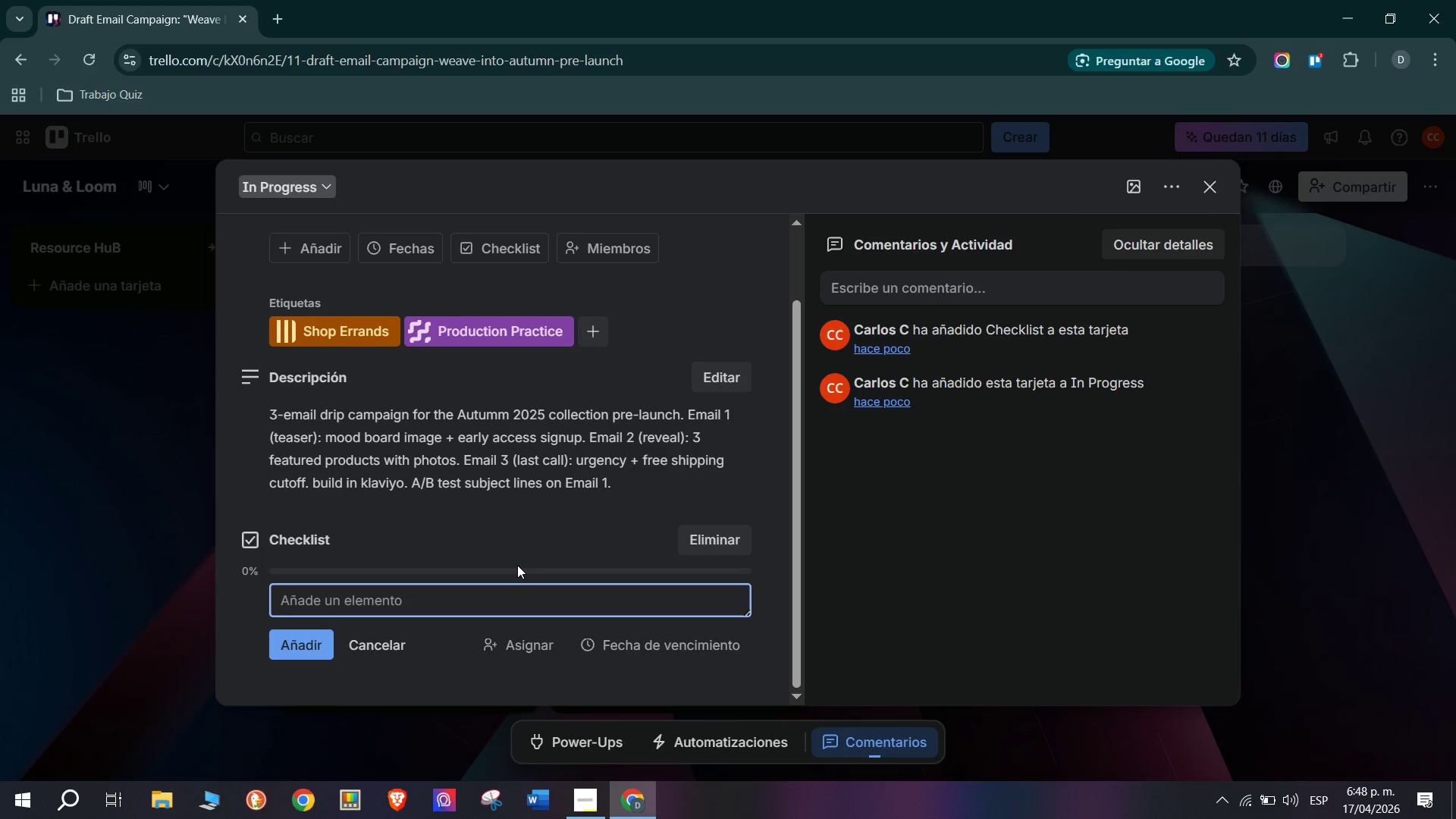 
type(Write Email 1 copy teaser and sigun)
key(Backspace)
 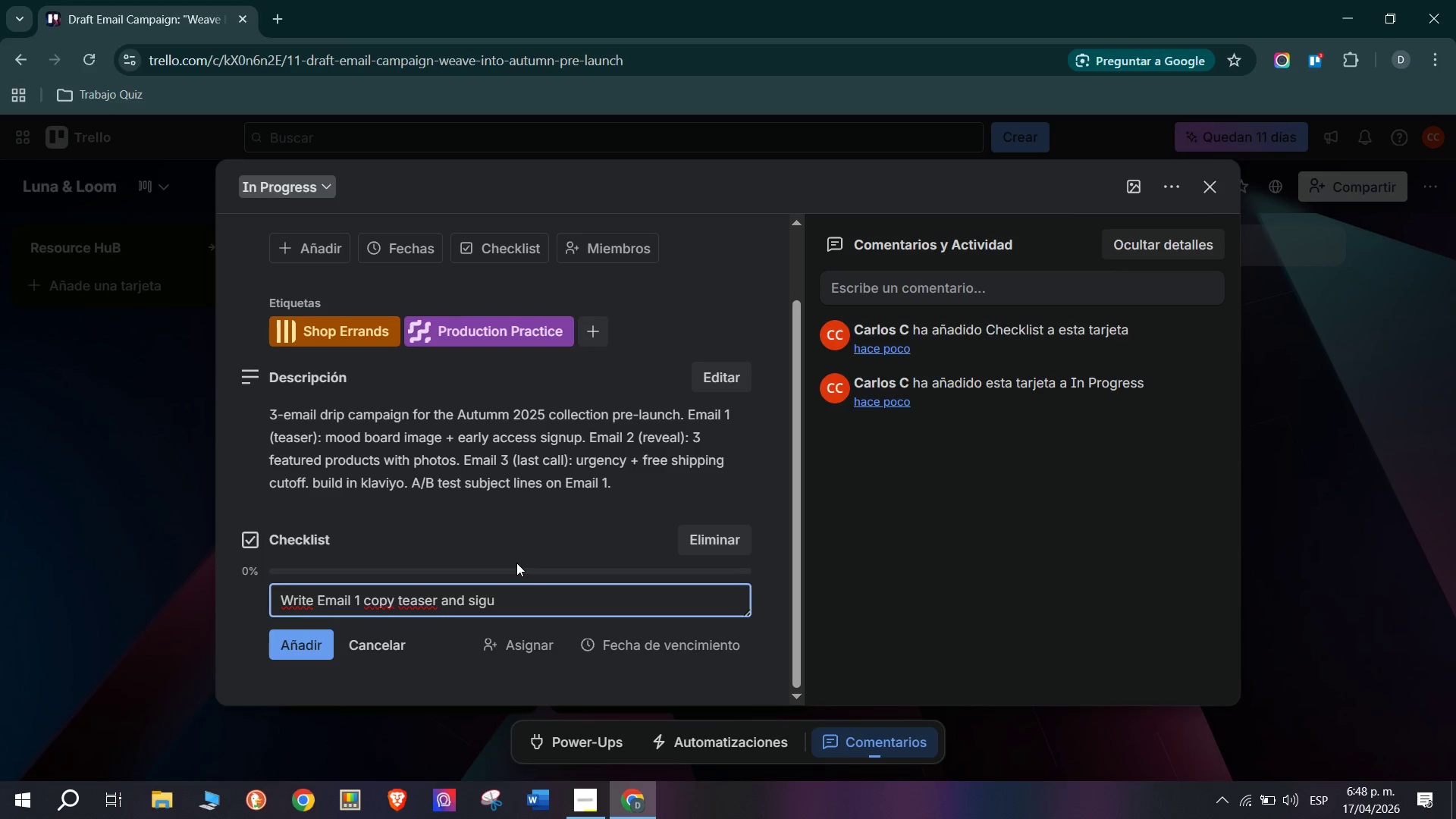 
key(Backspace)
type(nup CTA)
 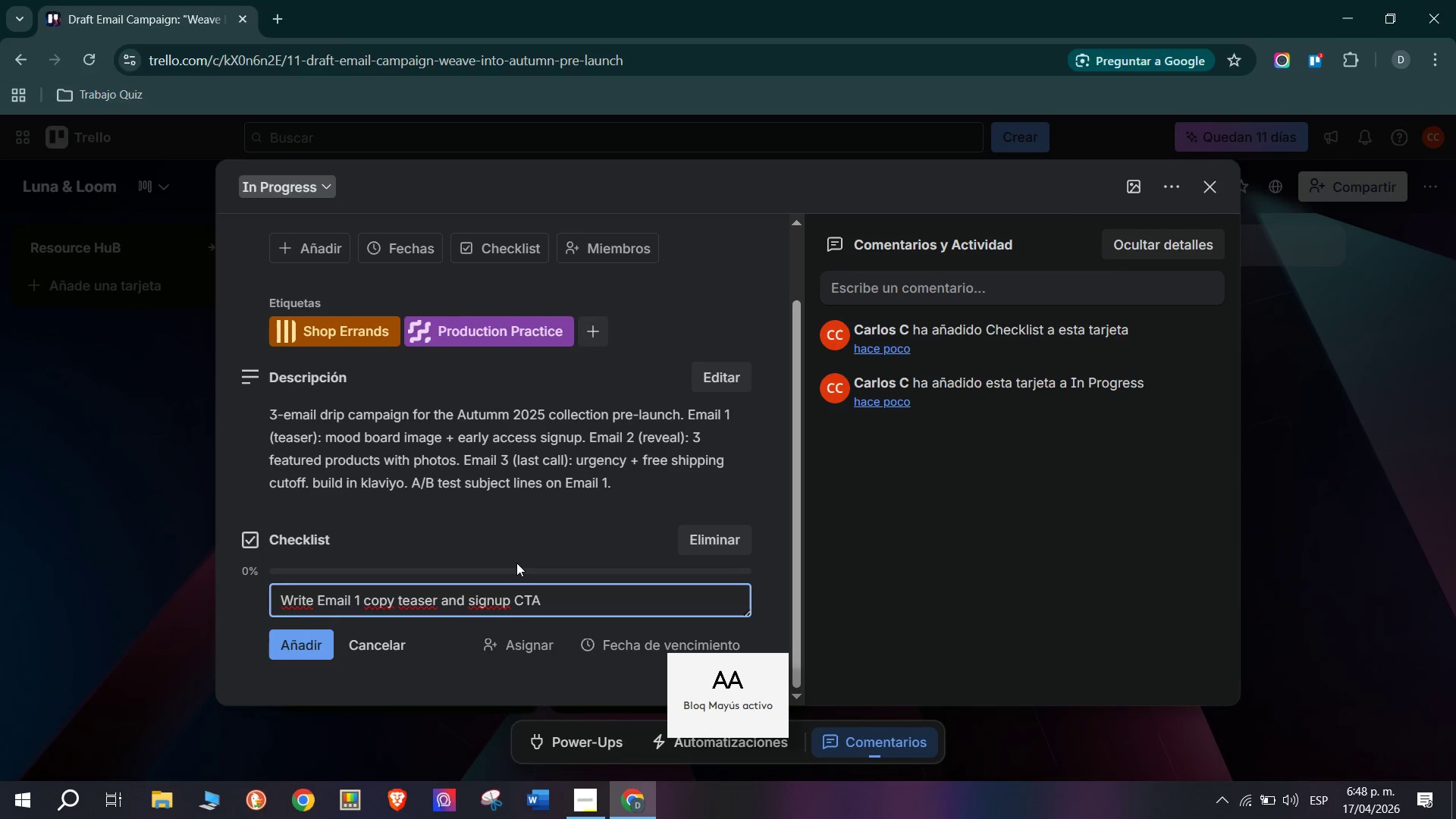 
key(Enter)
 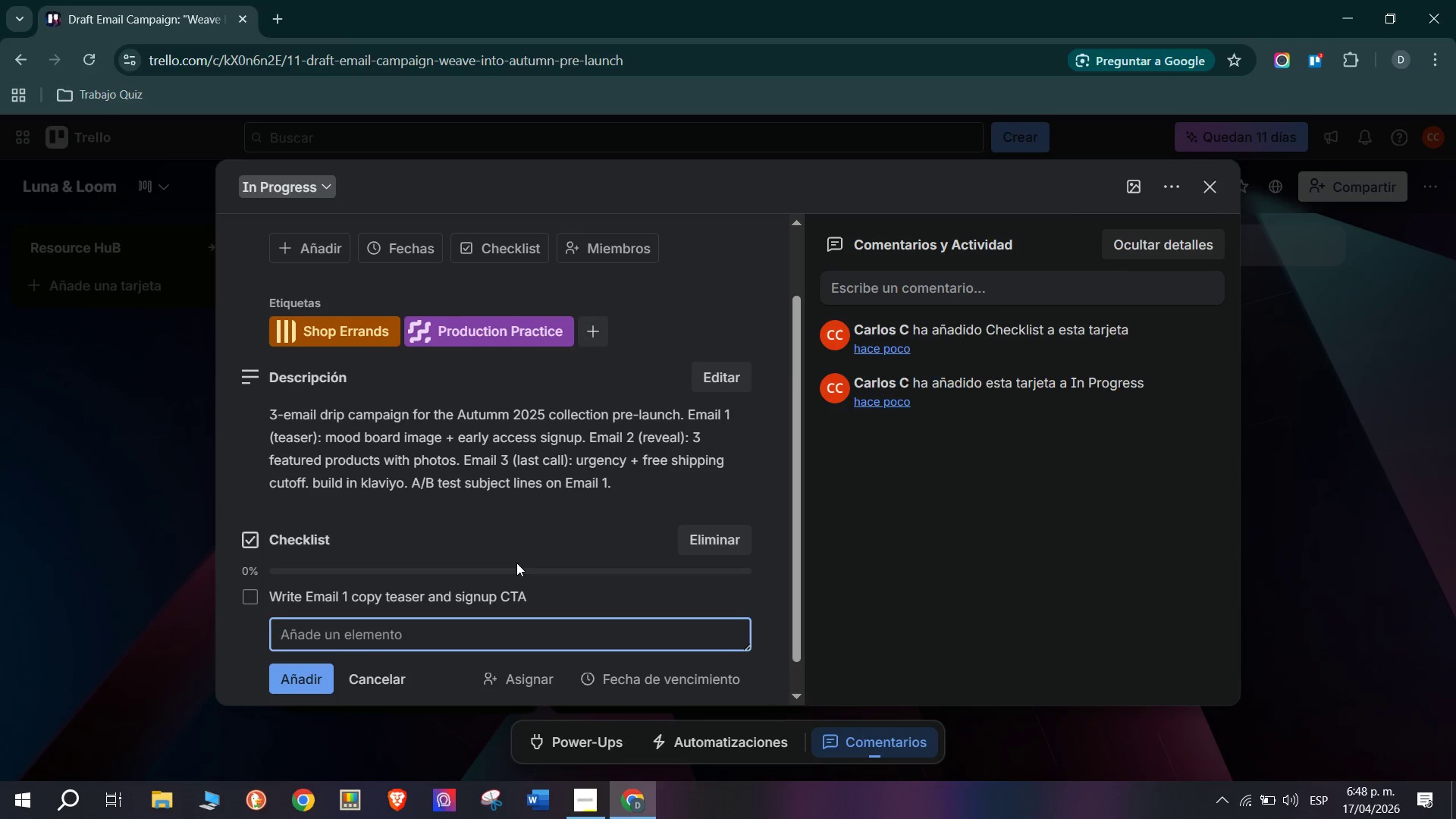 
key(CapsLock)
 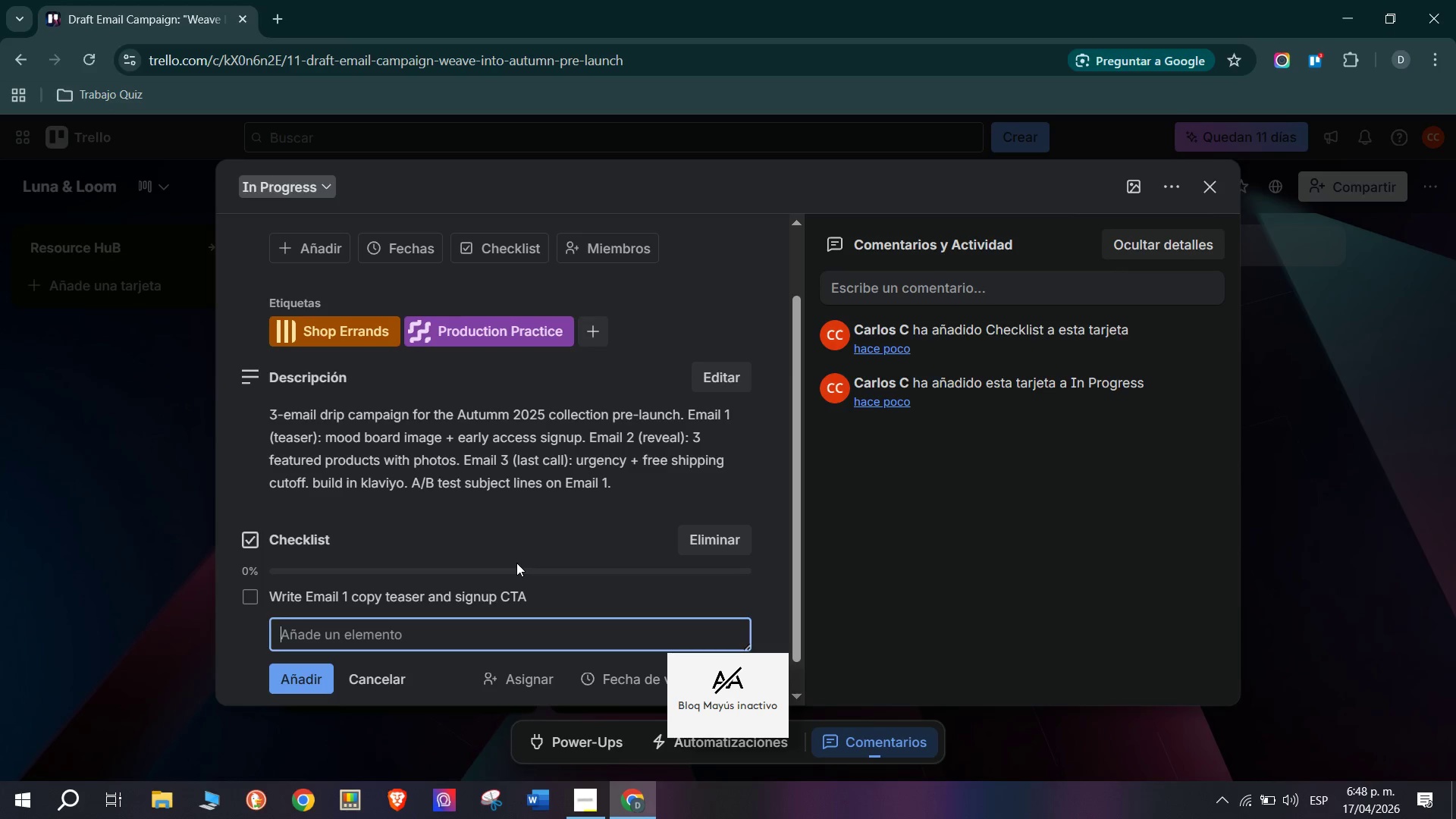 
left_click([344, 602])
 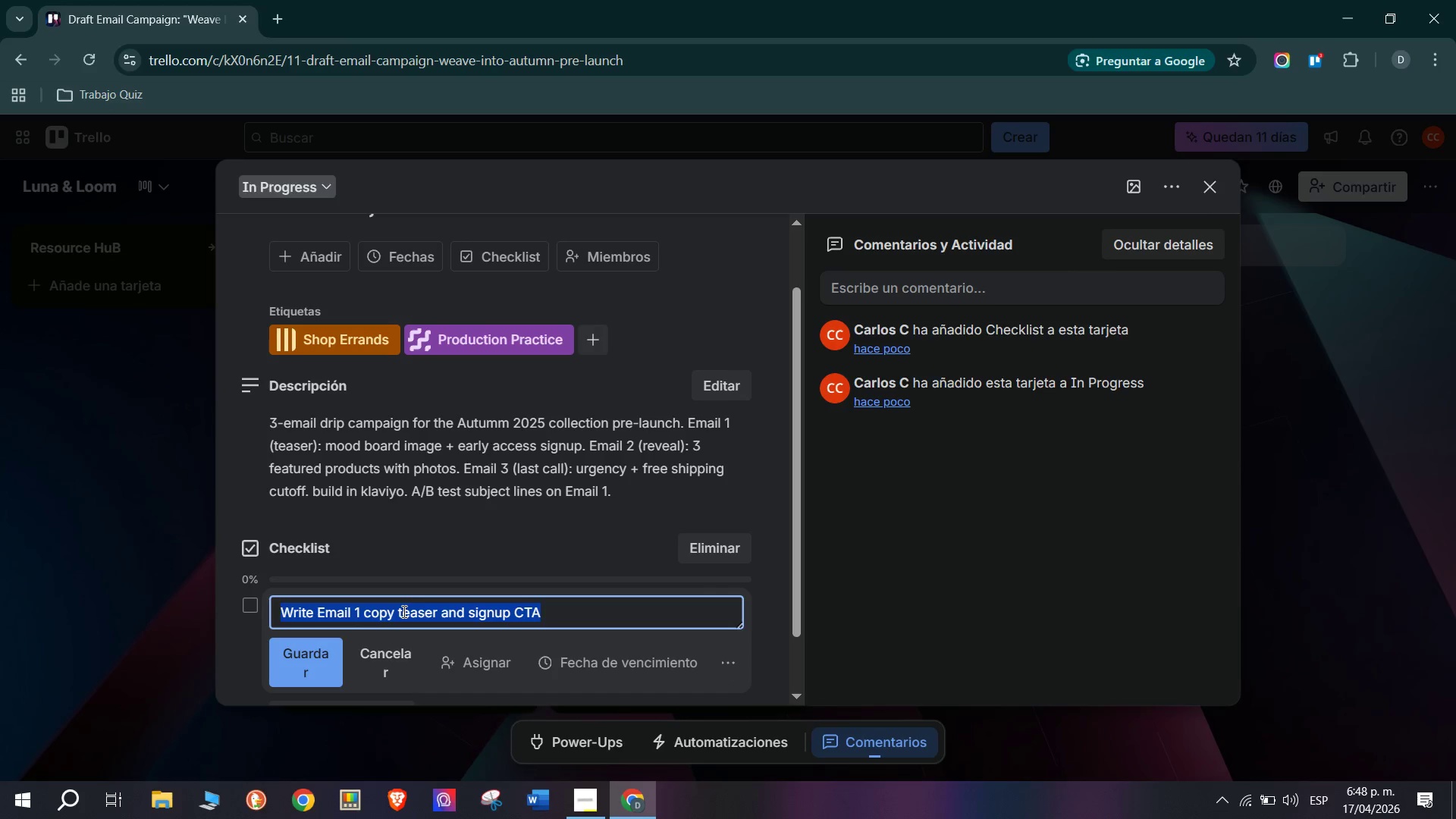 
double_click([390, 612])
 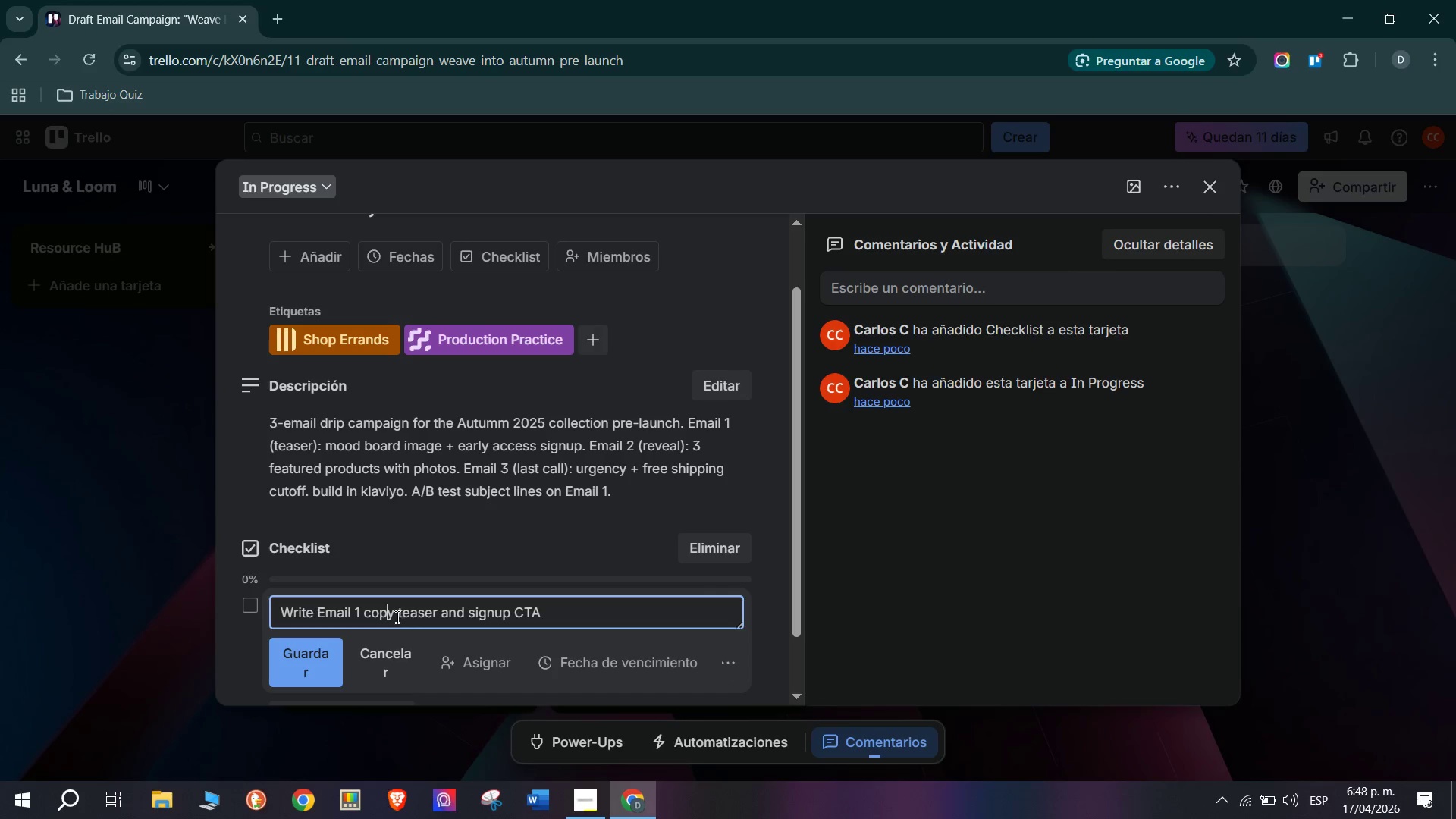 
left_click_drag(start_coordinate=[394, 617], to_coordinate=[271, 610])
 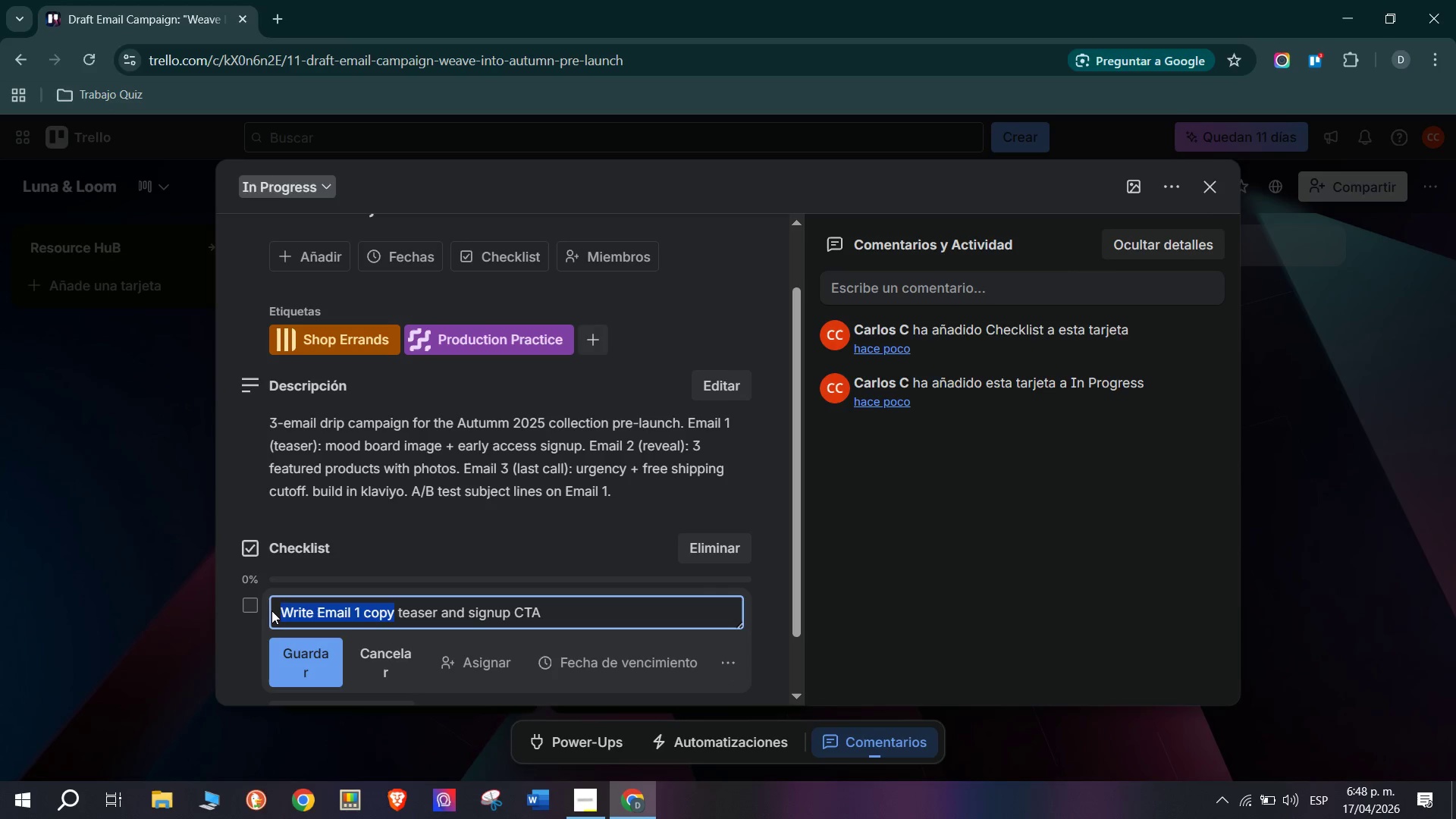 
key(Control+C)
 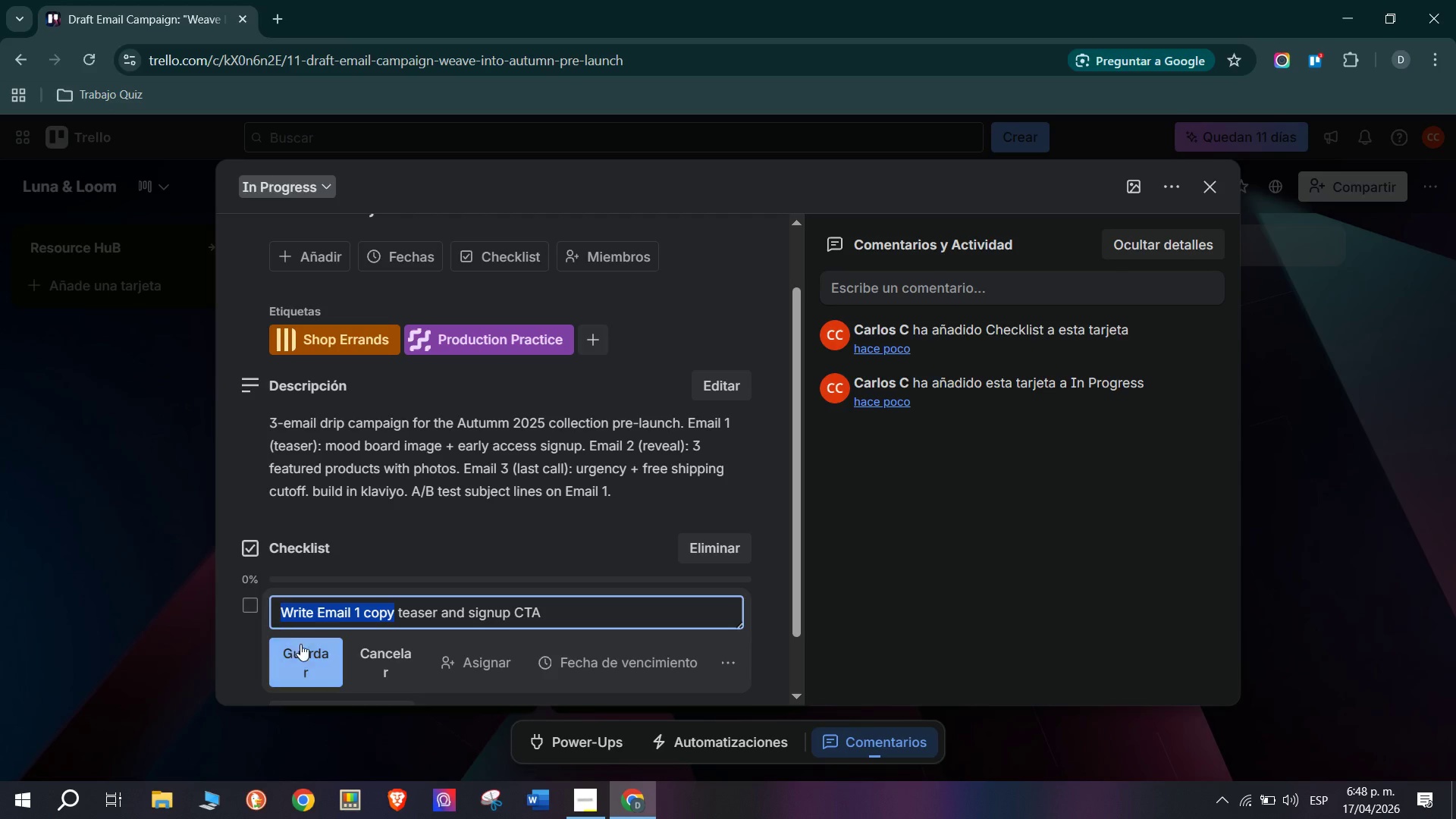 
left_click([303, 646])
 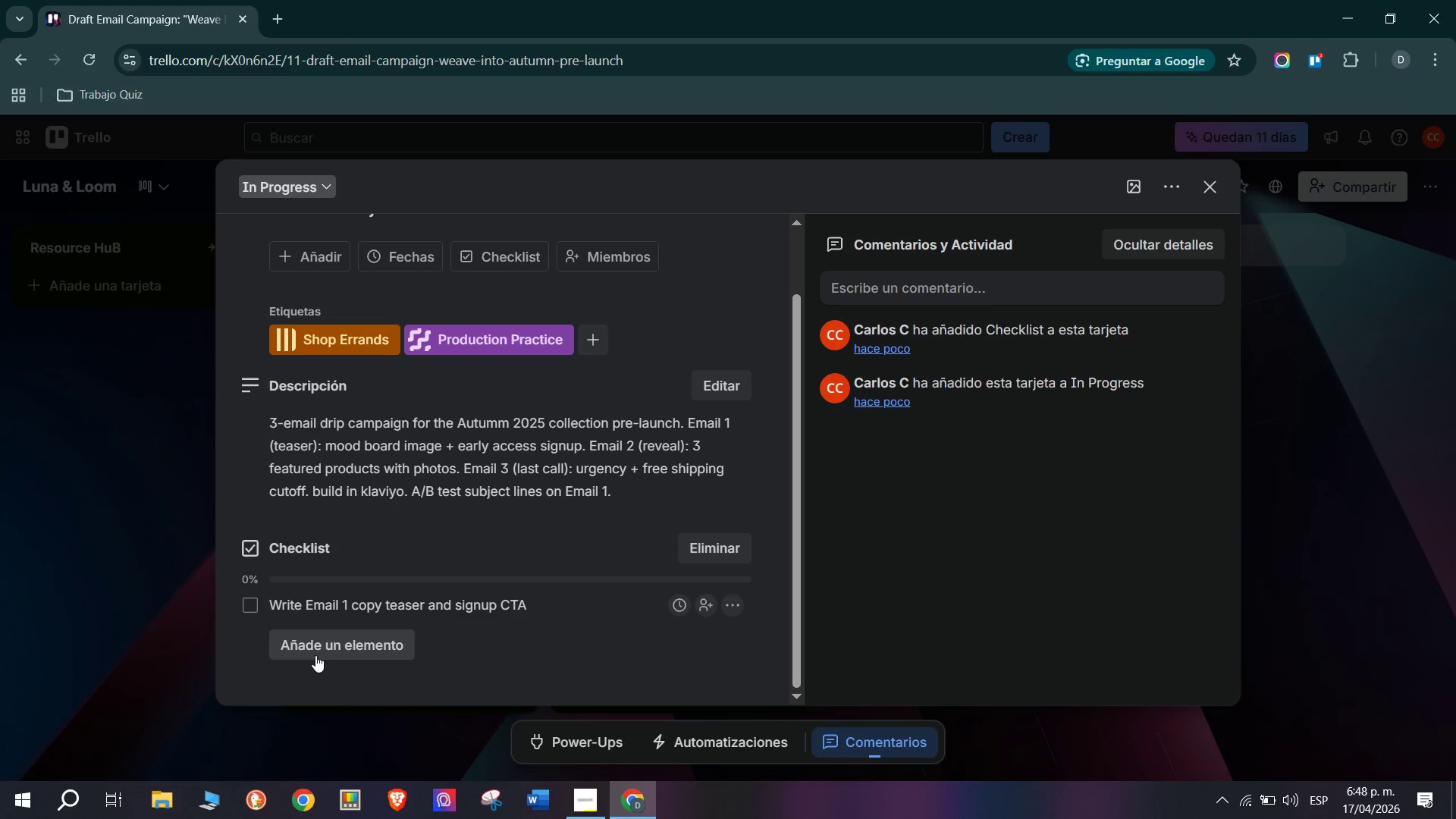 
left_click([324, 645])
 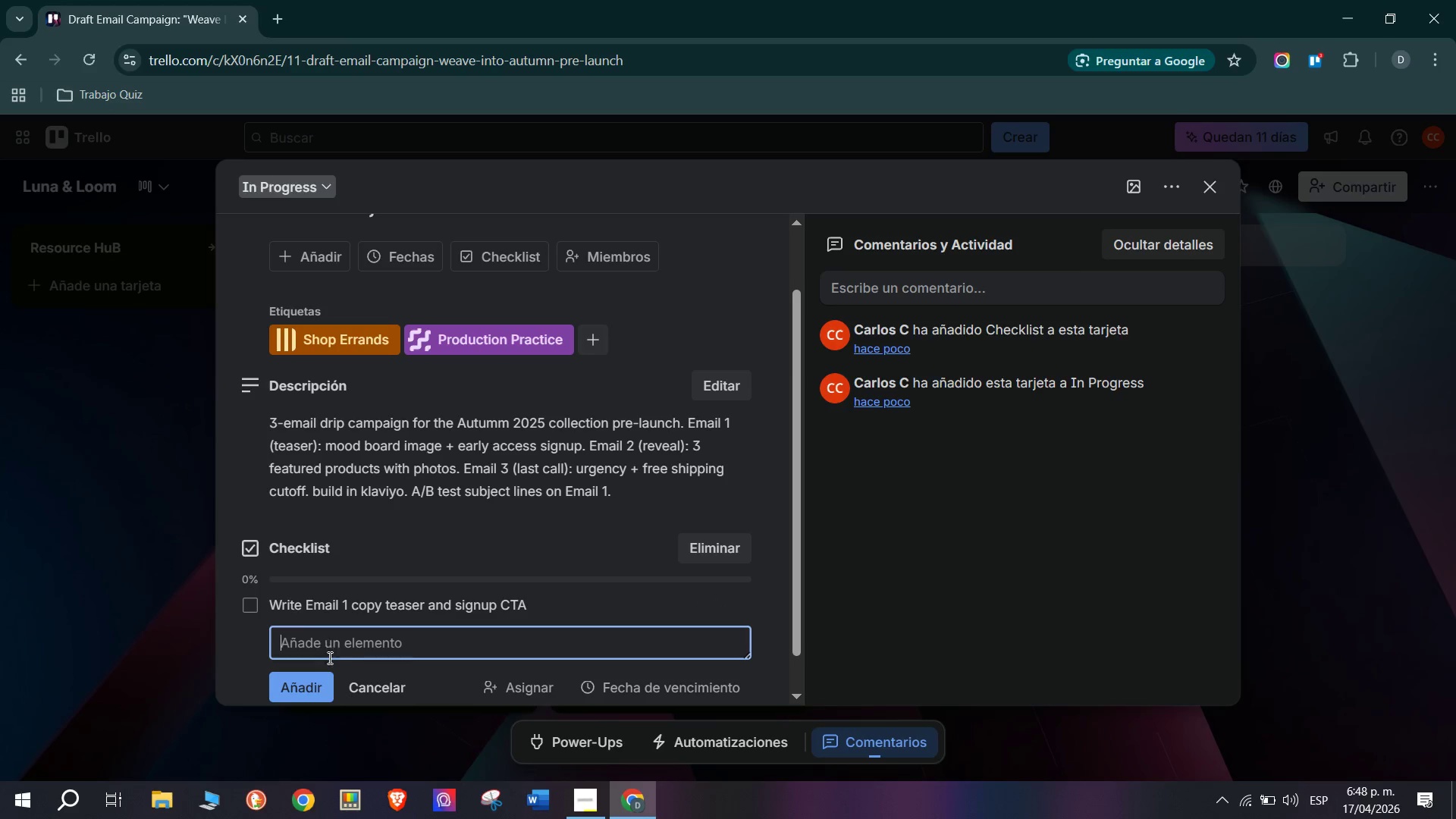 
key(Control+ControlLeft)
 